 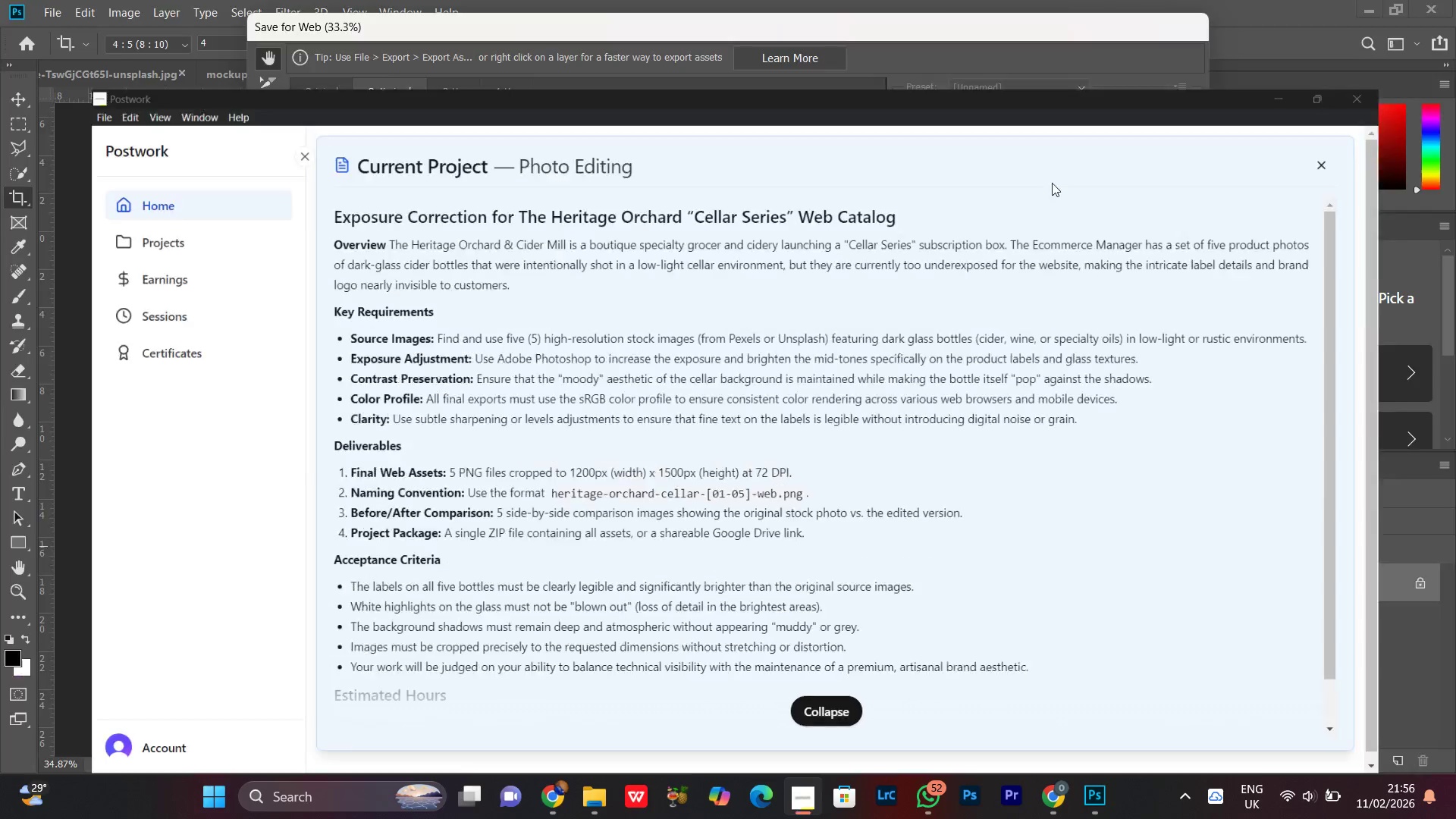 
left_click([596, 372])
 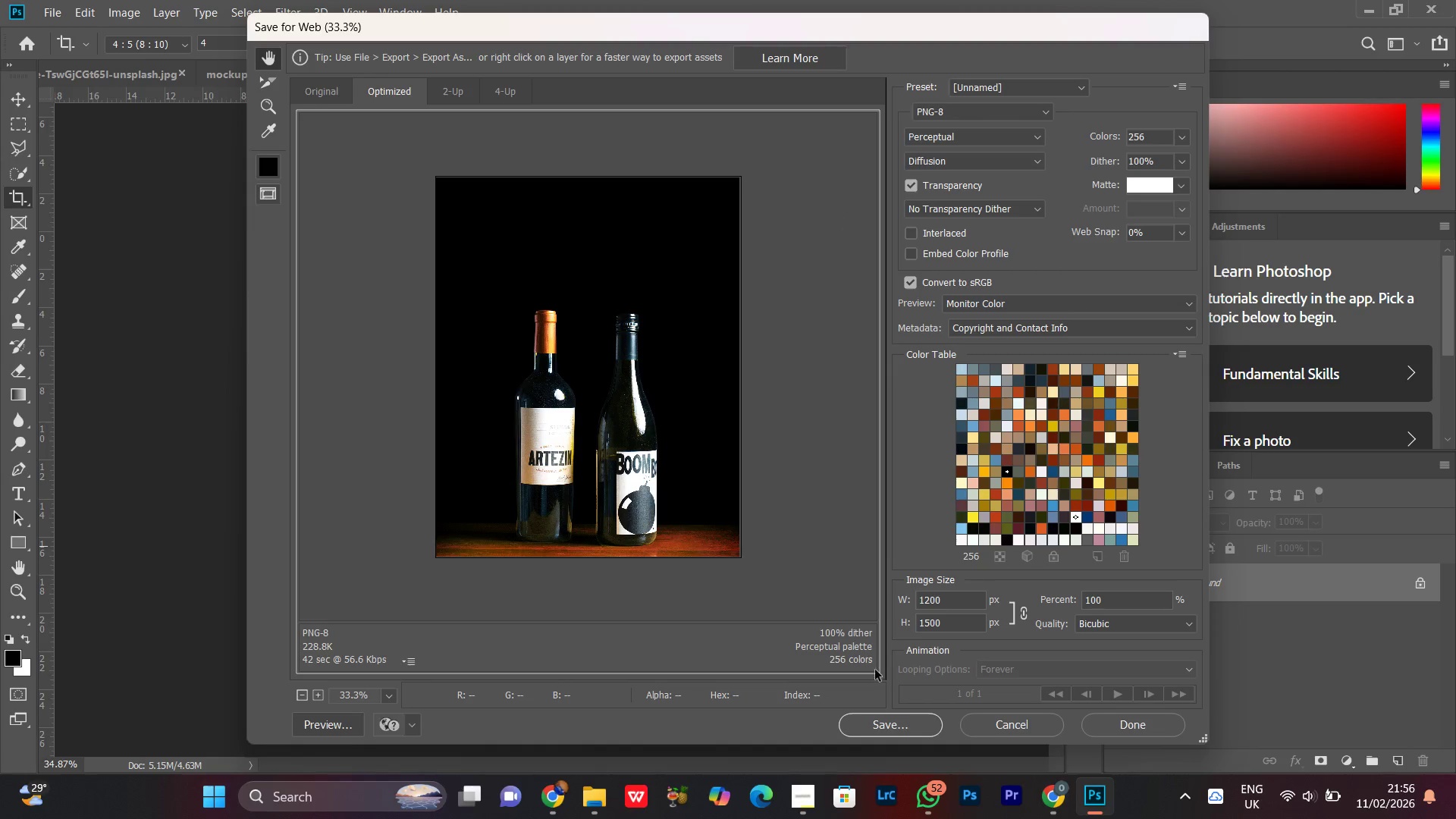 
left_click([874, 728])
 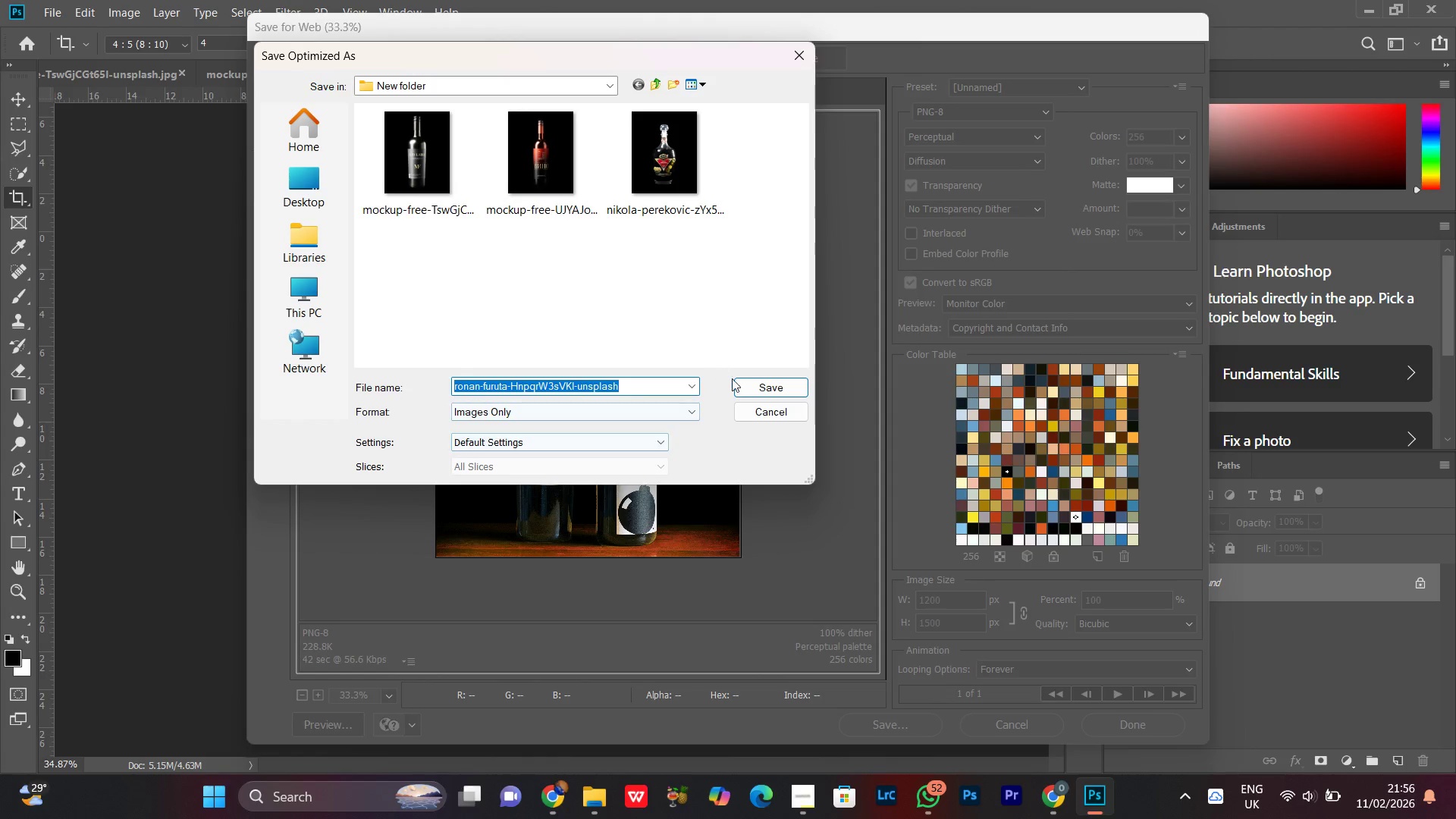 
left_click([748, 386])
 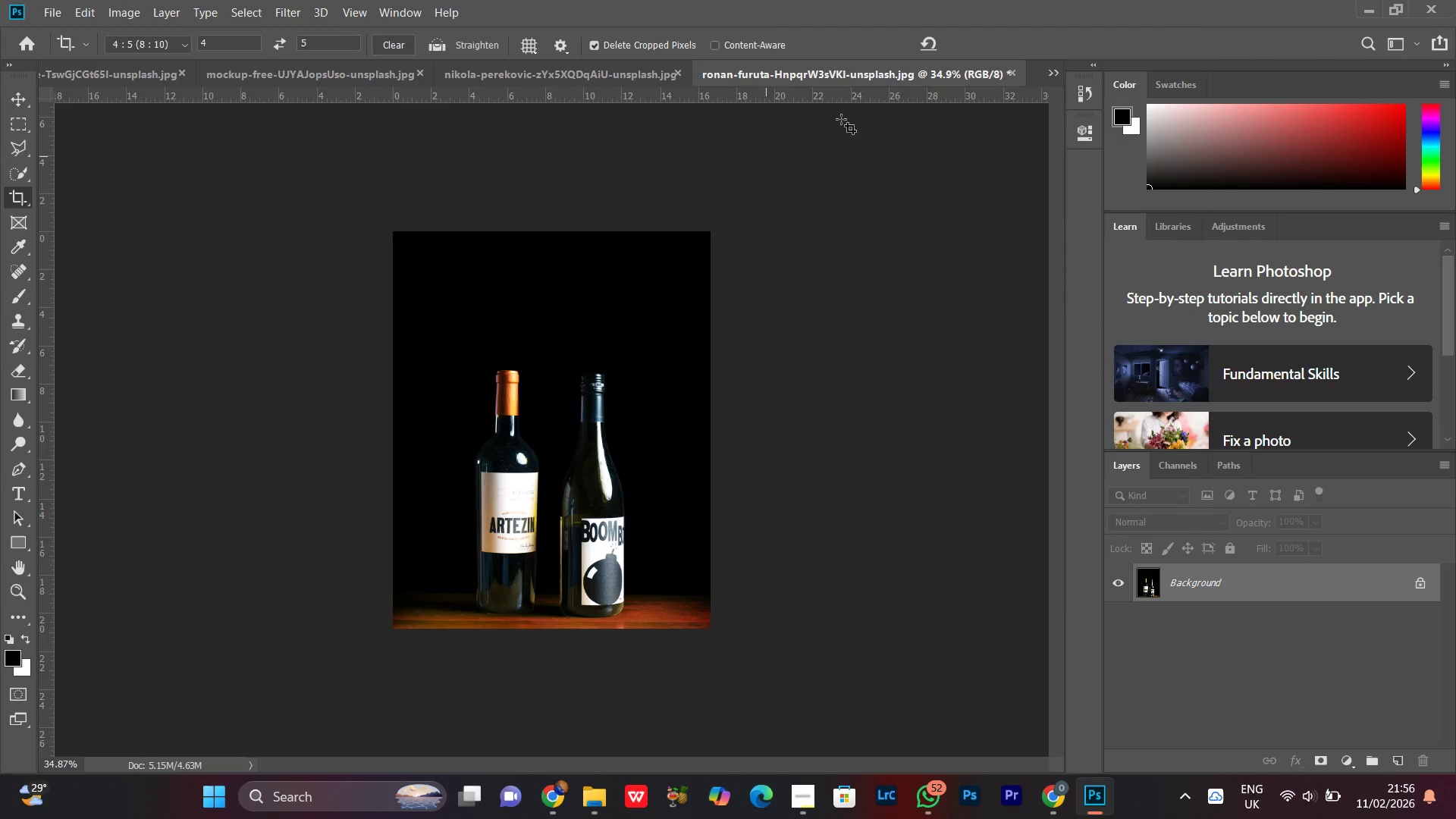 
left_click([1056, 69])
 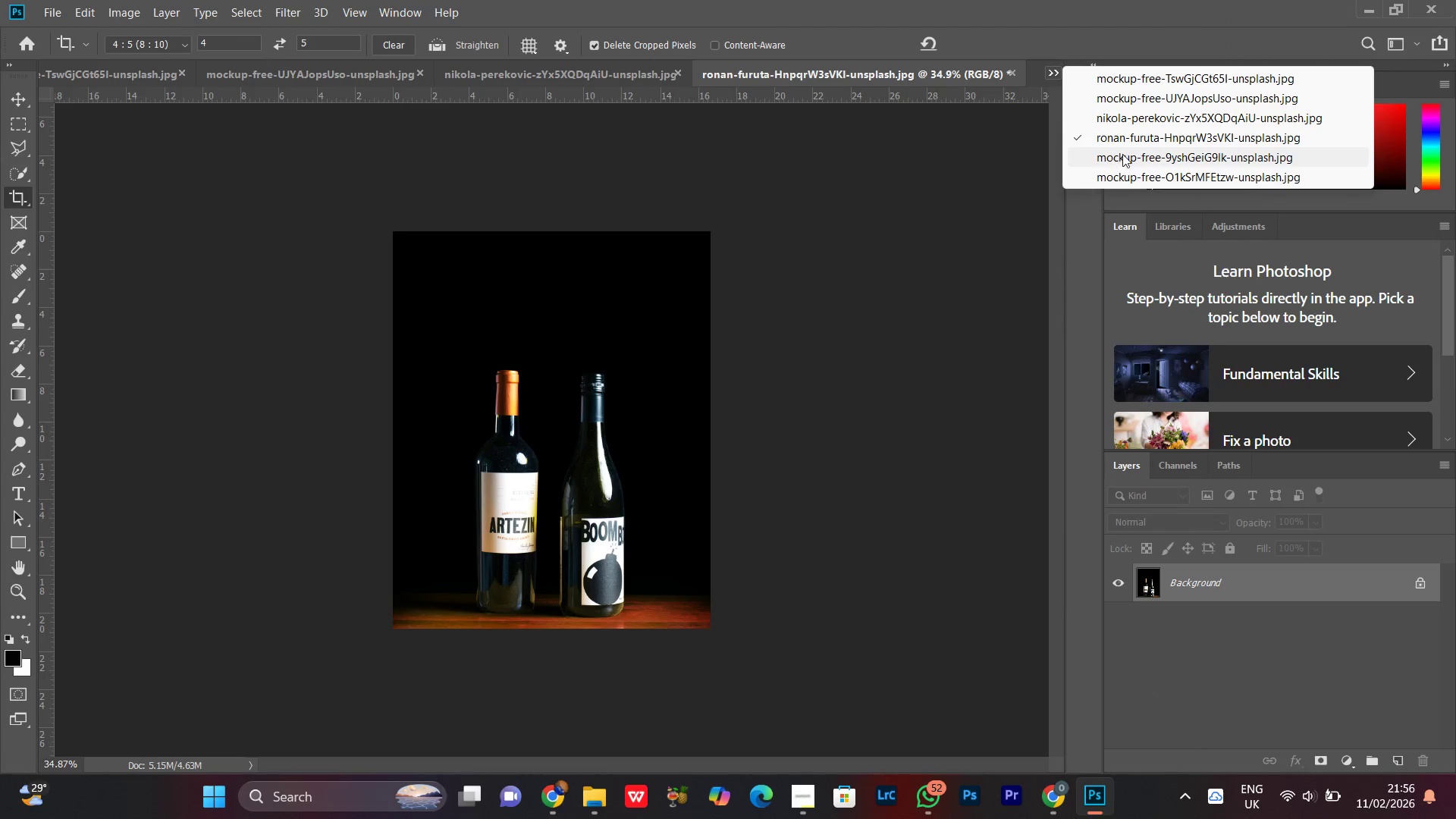 
left_click([1123, 154])
 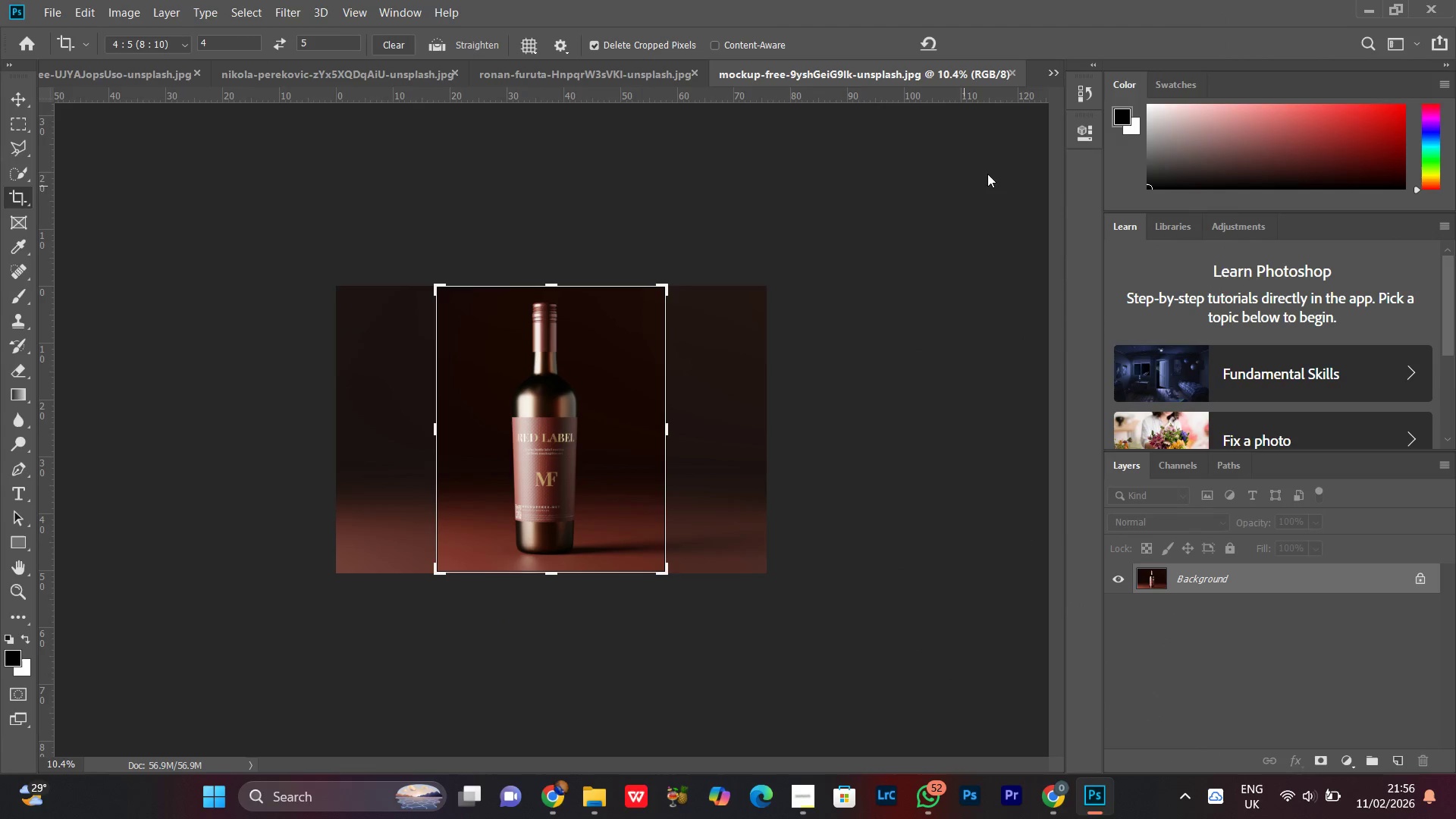 
left_click([1050, 76])
 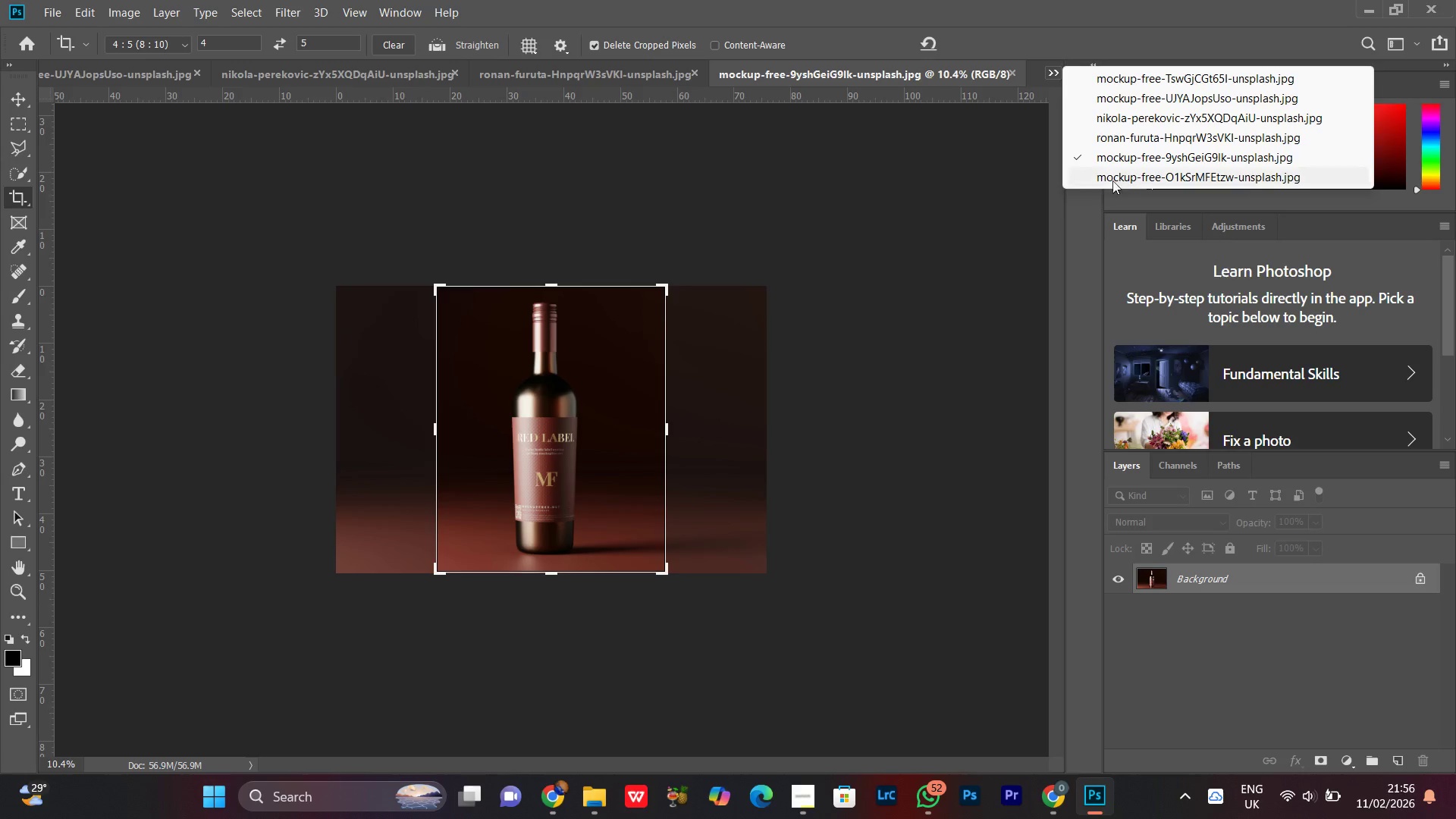 
left_click([1117, 174])
 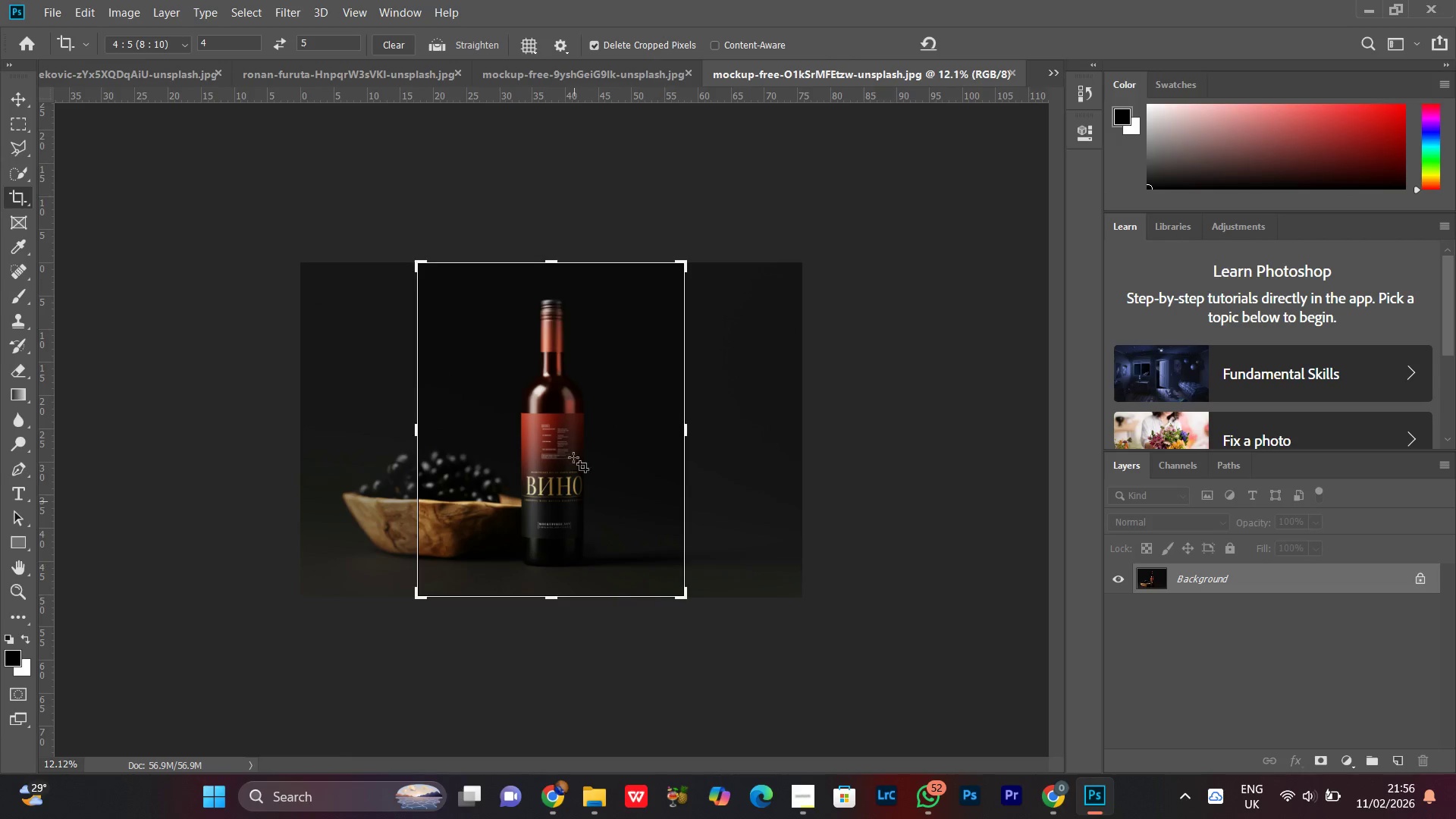 
left_click([570, 426])
 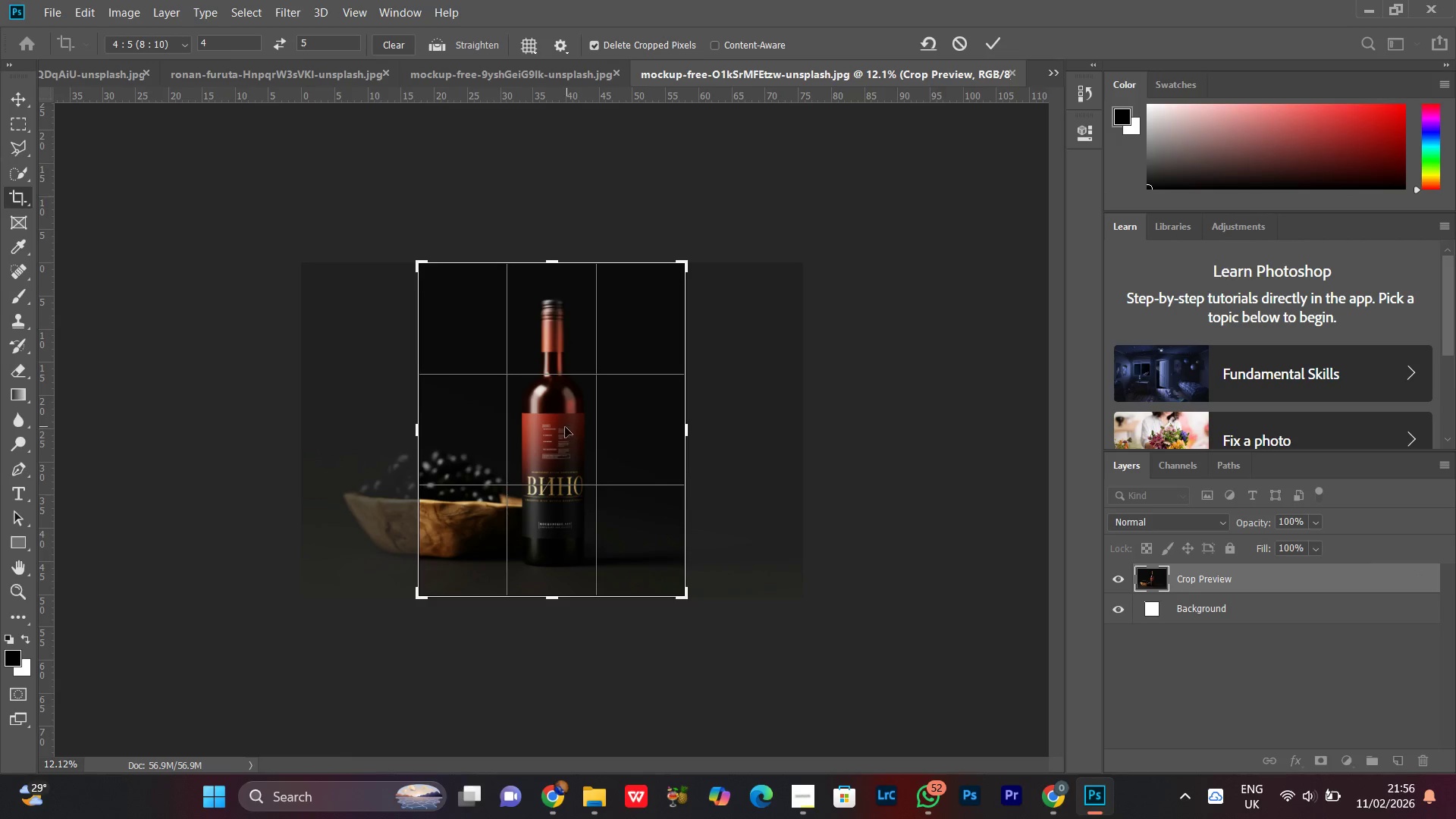 
left_click_drag(start_coordinate=[560, 427], to_coordinate=[619, 433])
 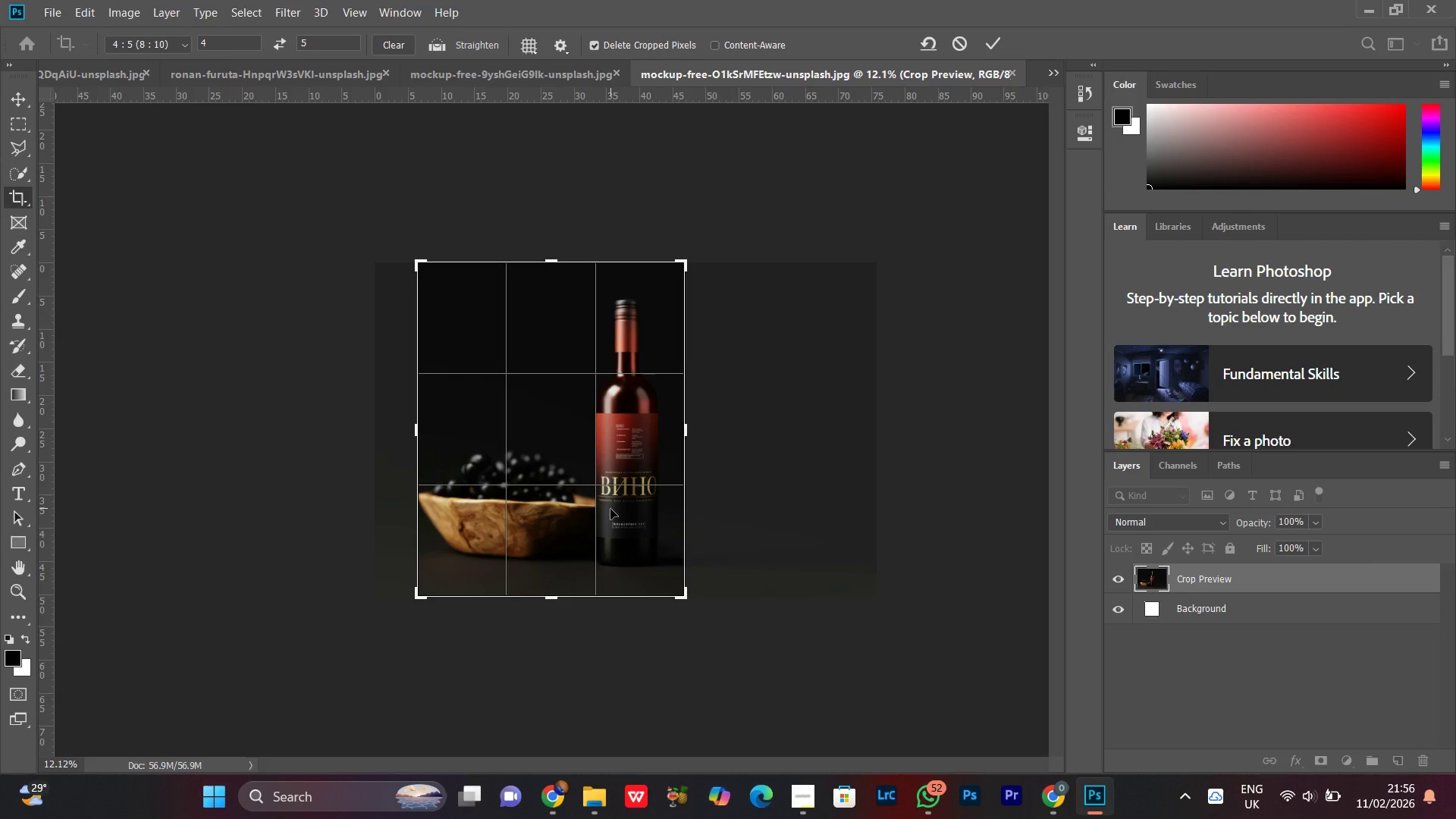 
left_click([610, 509])
 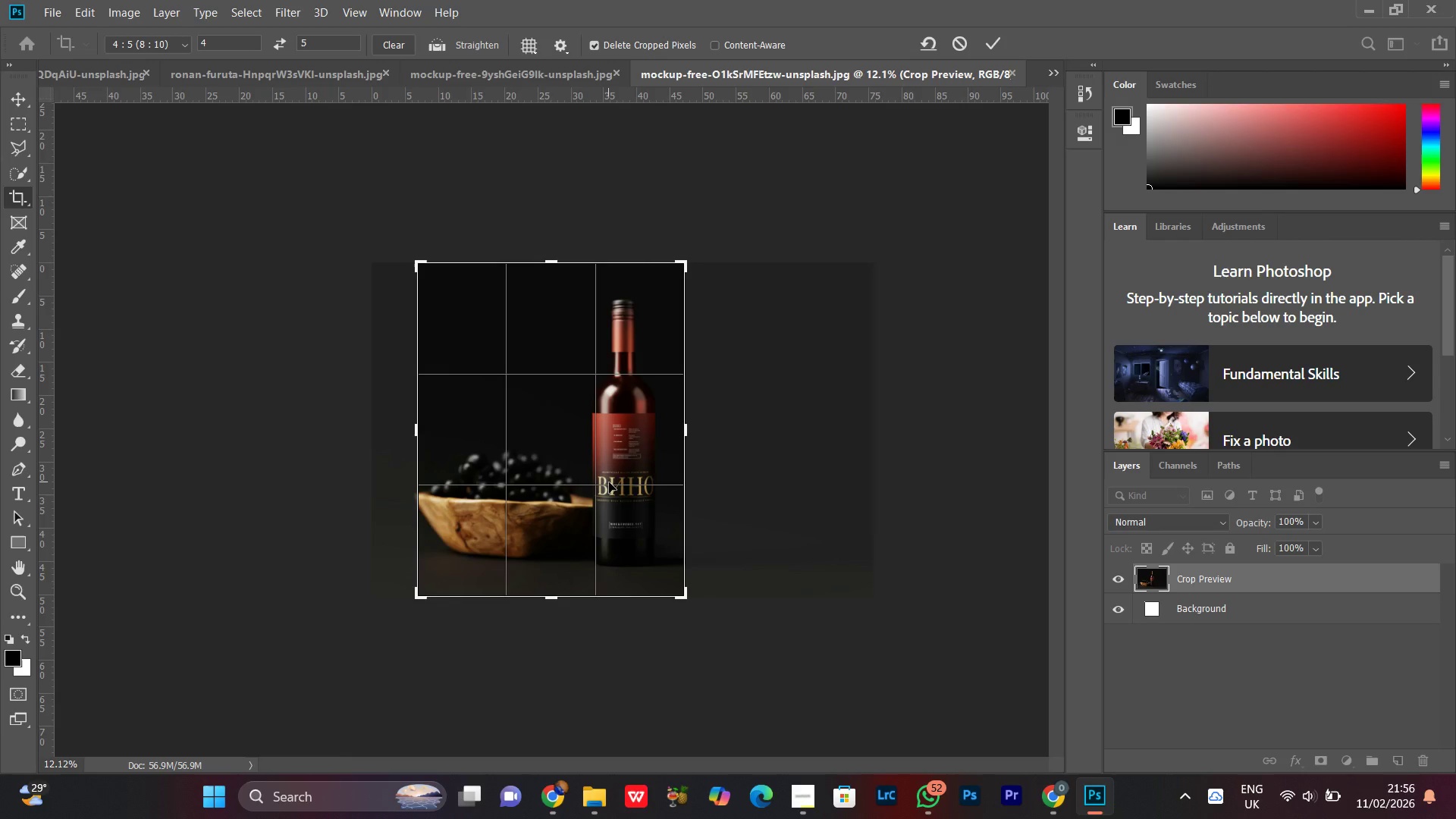 
double_click([609, 482])
 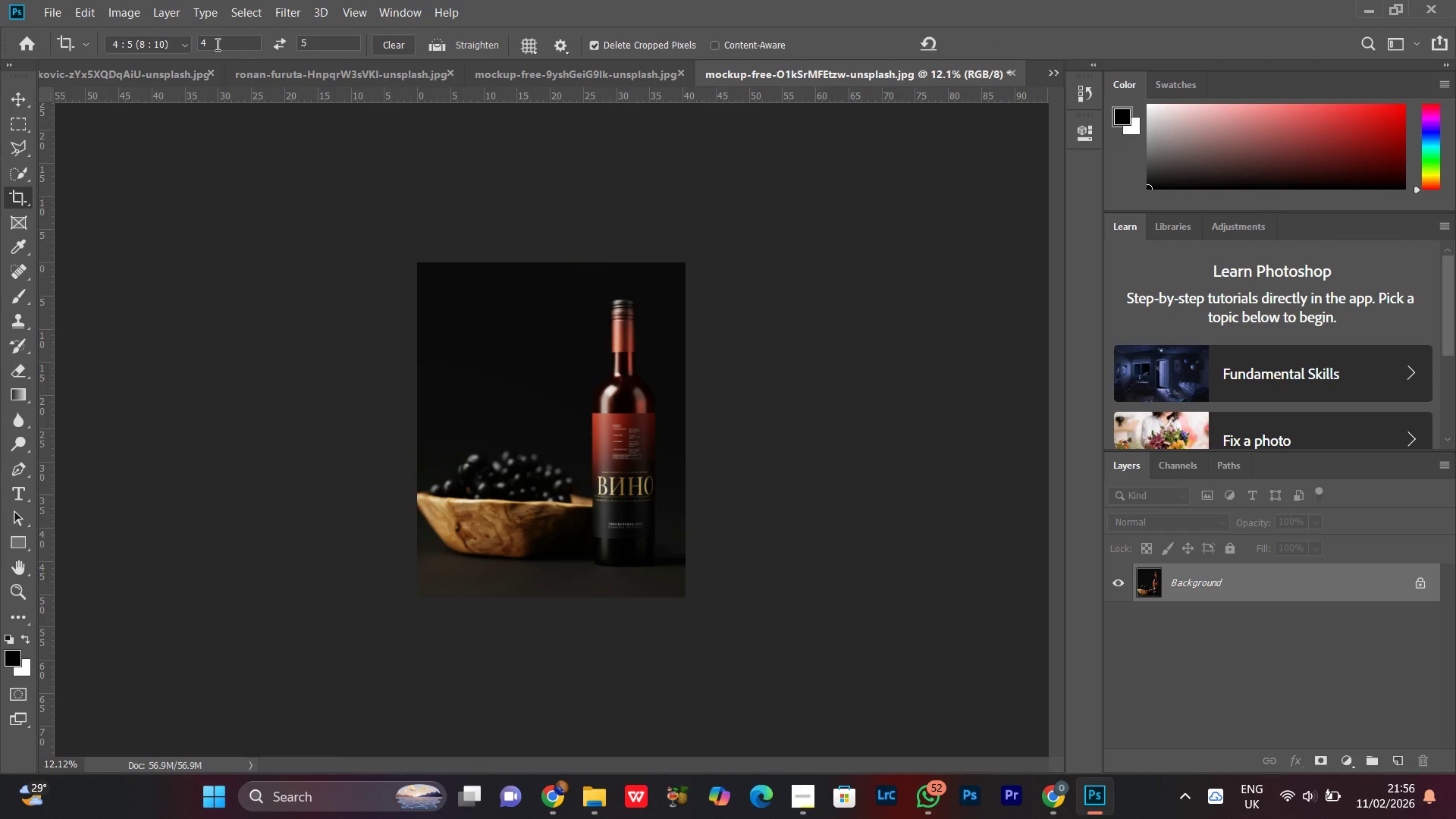 
left_click([125, 14])
 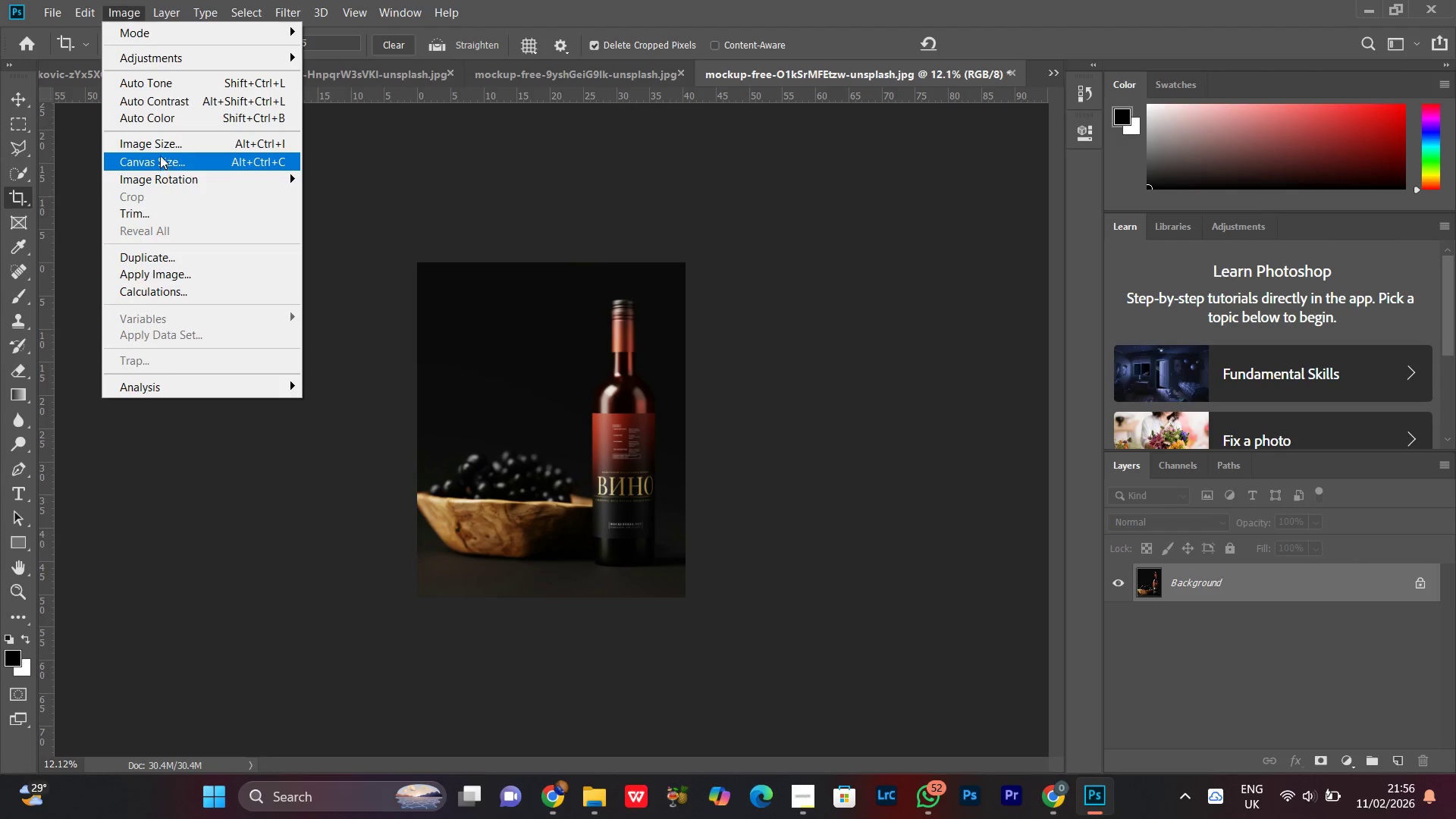 
left_click([159, 144])
 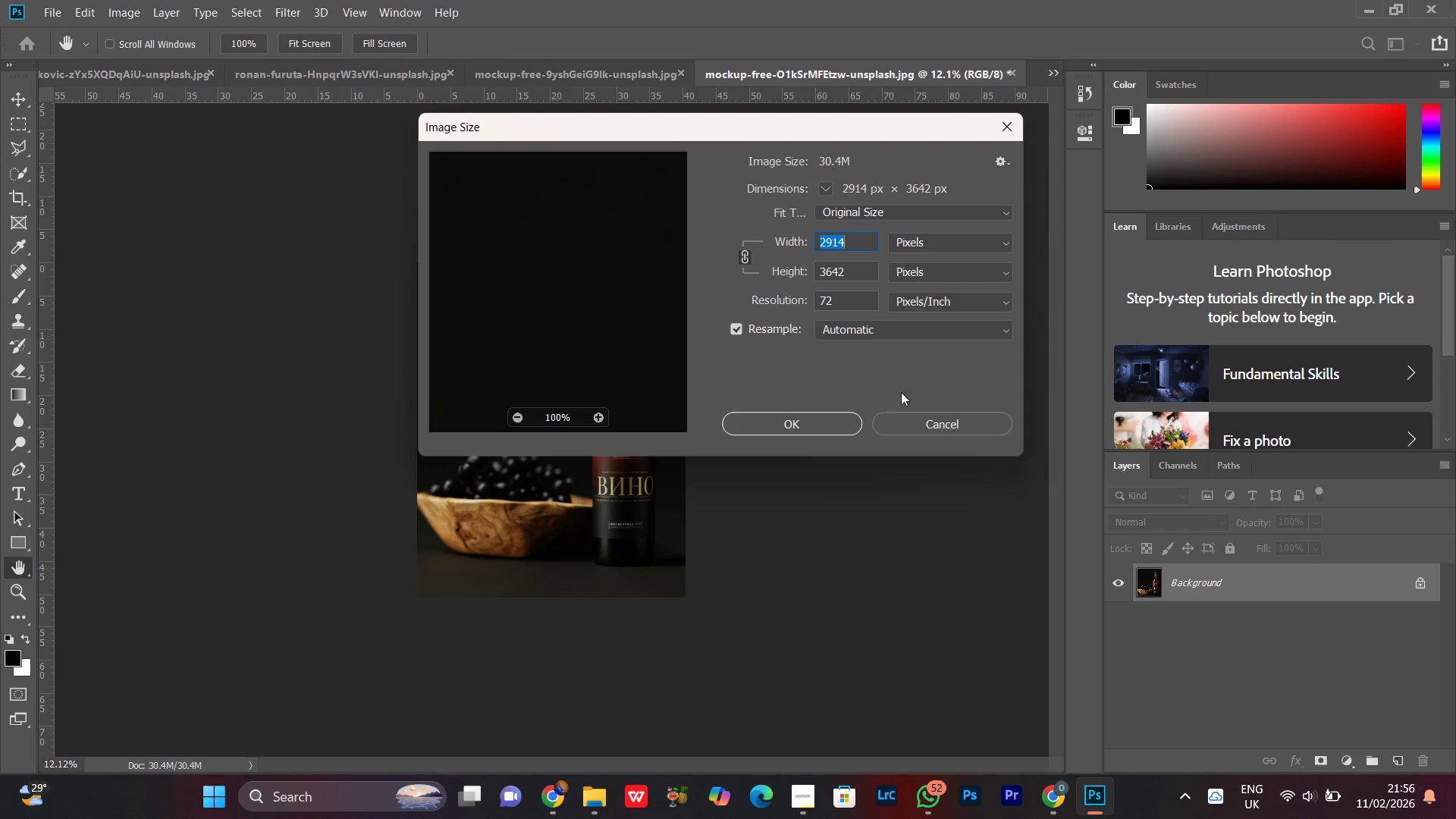 
left_click([924, 433])
 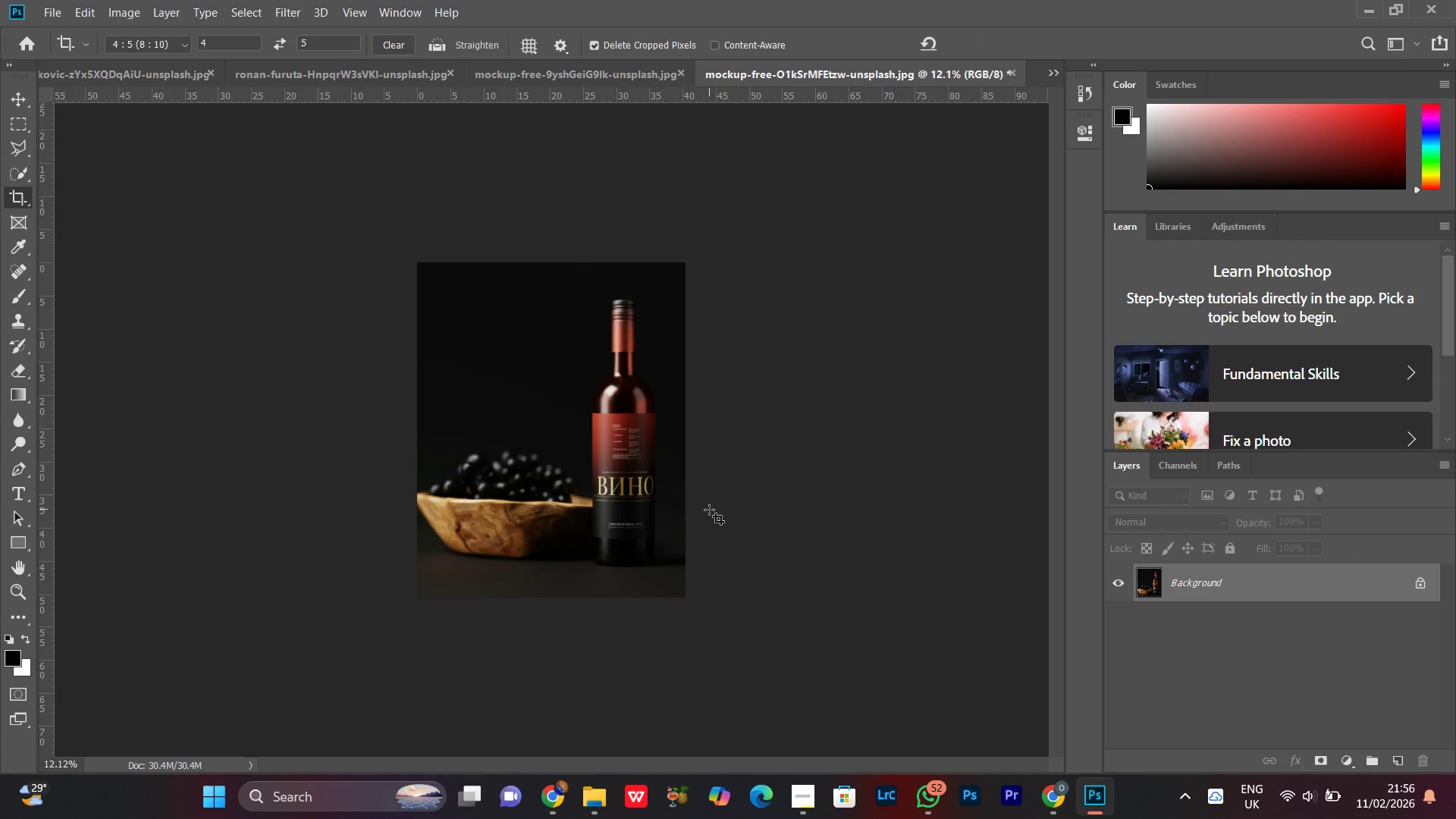 
key(W)
 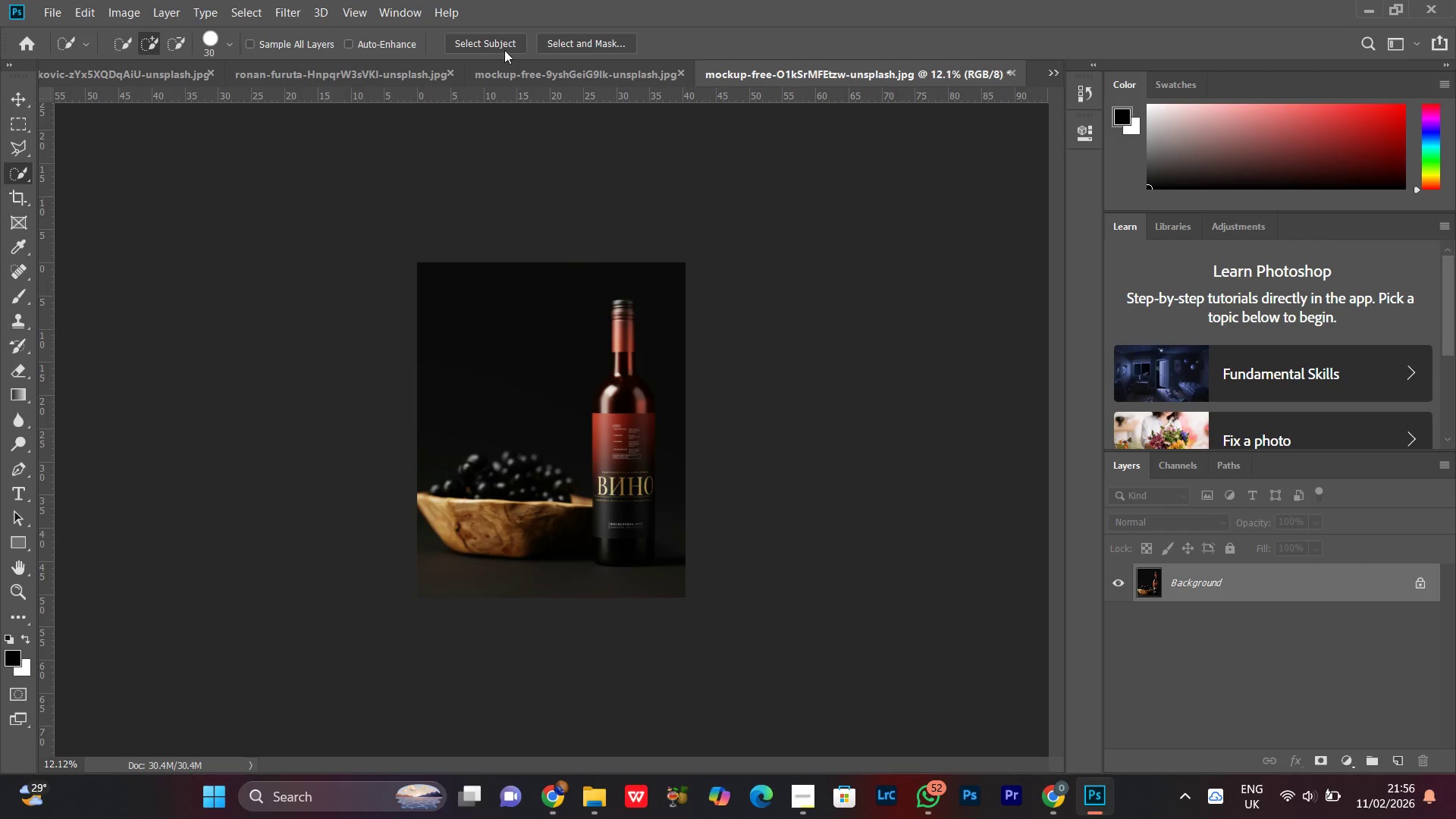 
left_click([495, 46])
 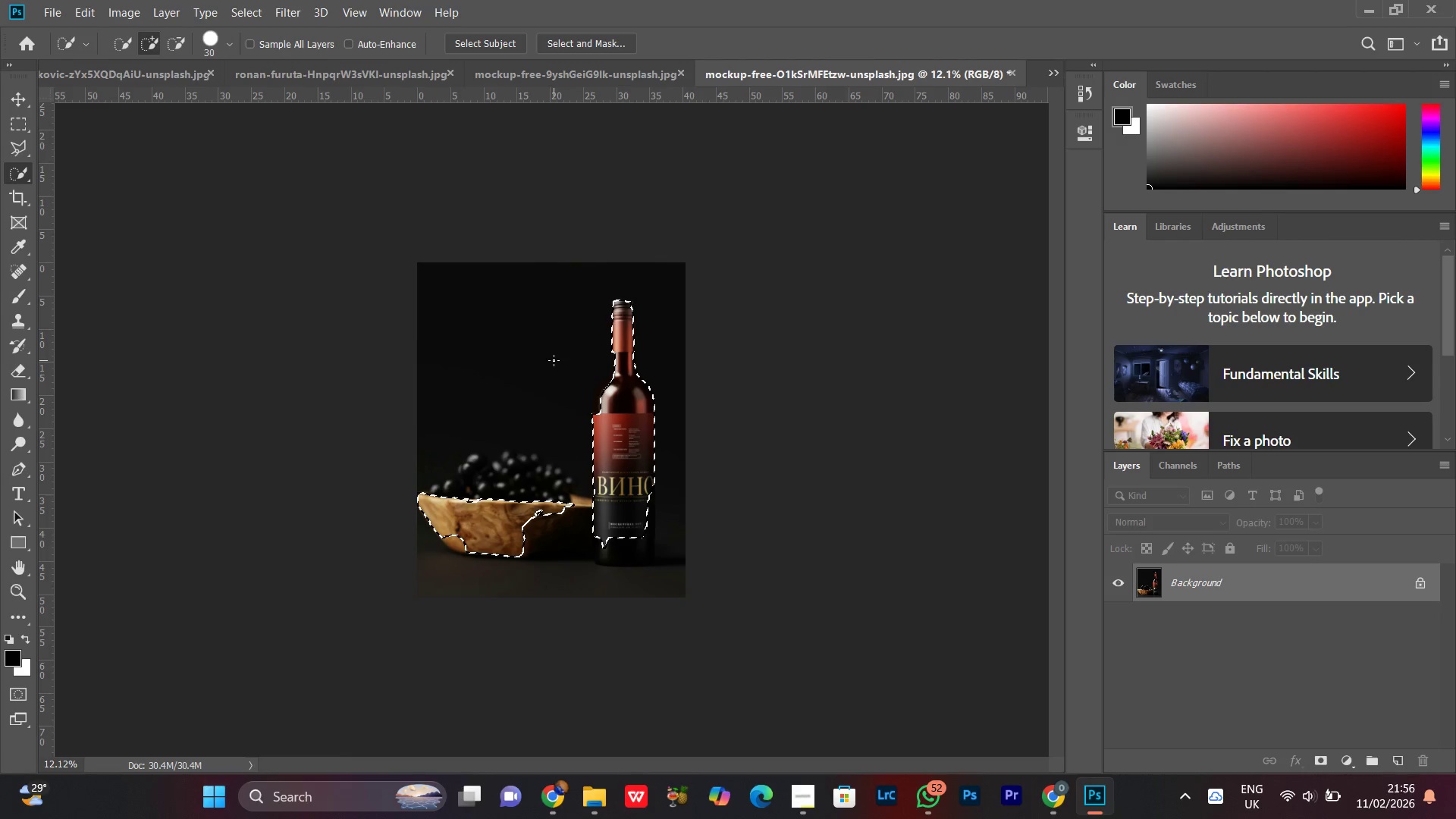 
wait(9.3)
 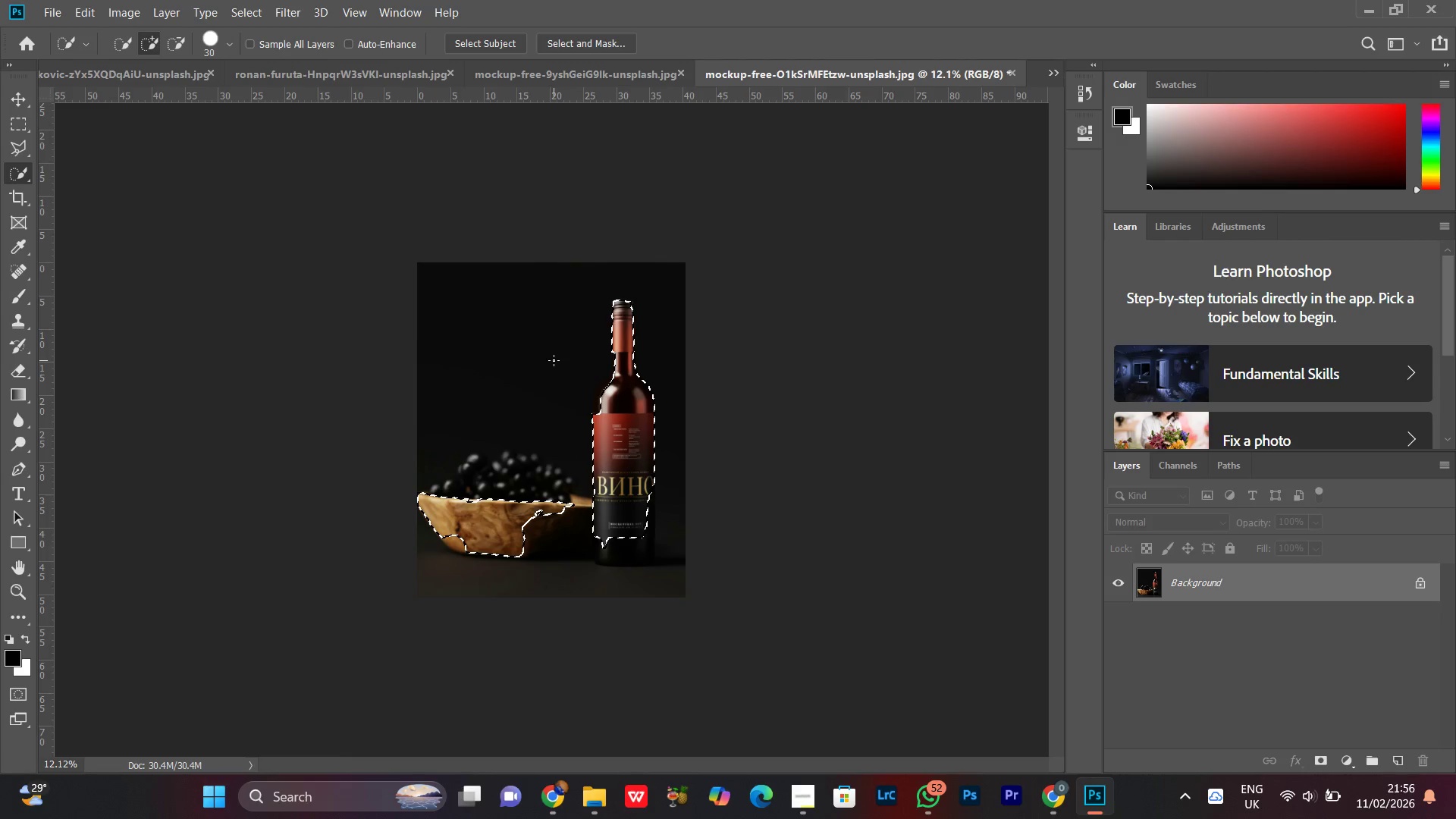 
key(Z)
 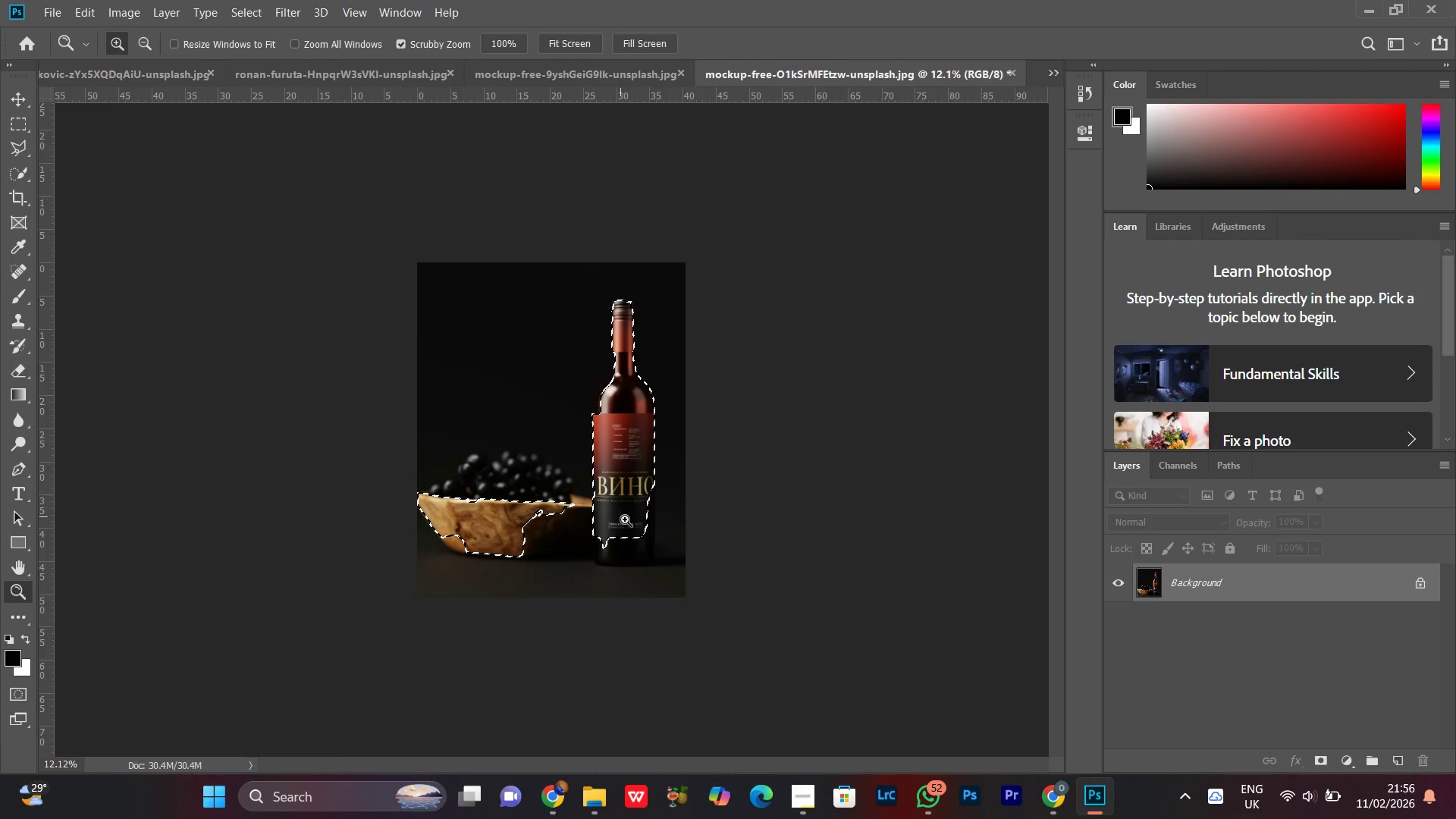 
left_click_drag(start_coordinate=[636, 491], to_coordinate=[713, 404])
 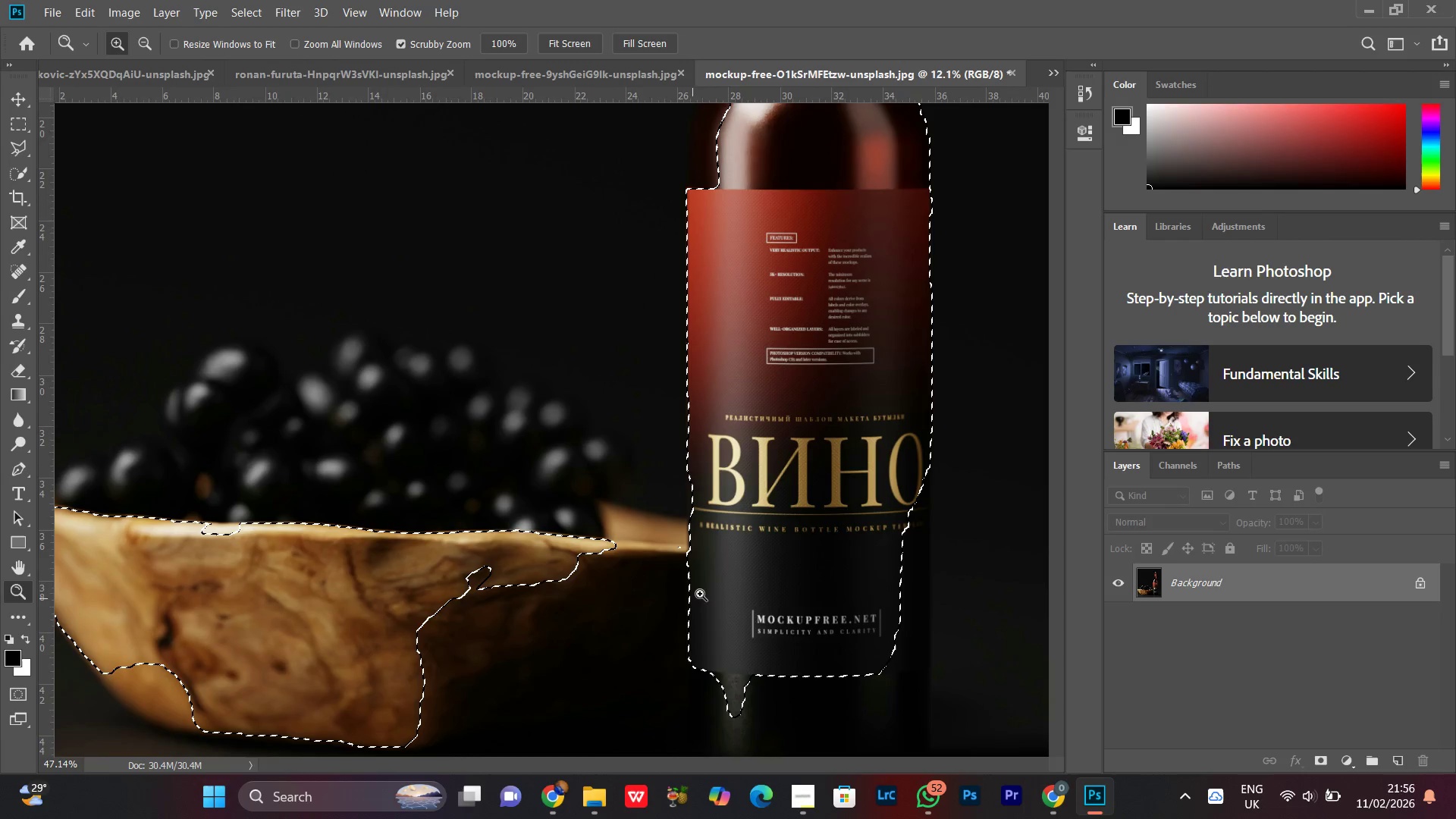 
hold_key(key=Space, duration=1.12)
 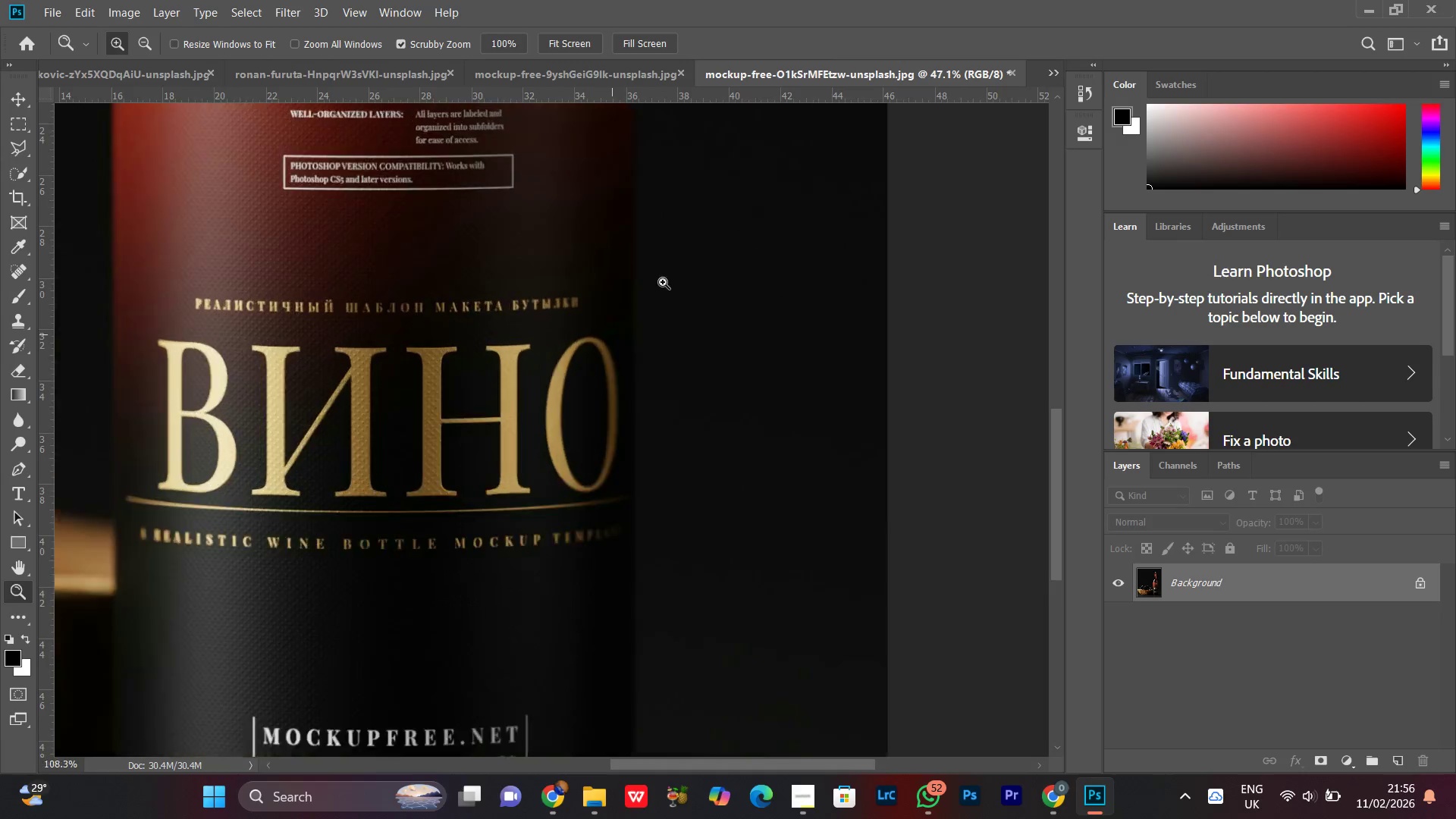 
left_click_drag(start_coordinate=[726, 560], to_coordinate=[419, 463])
 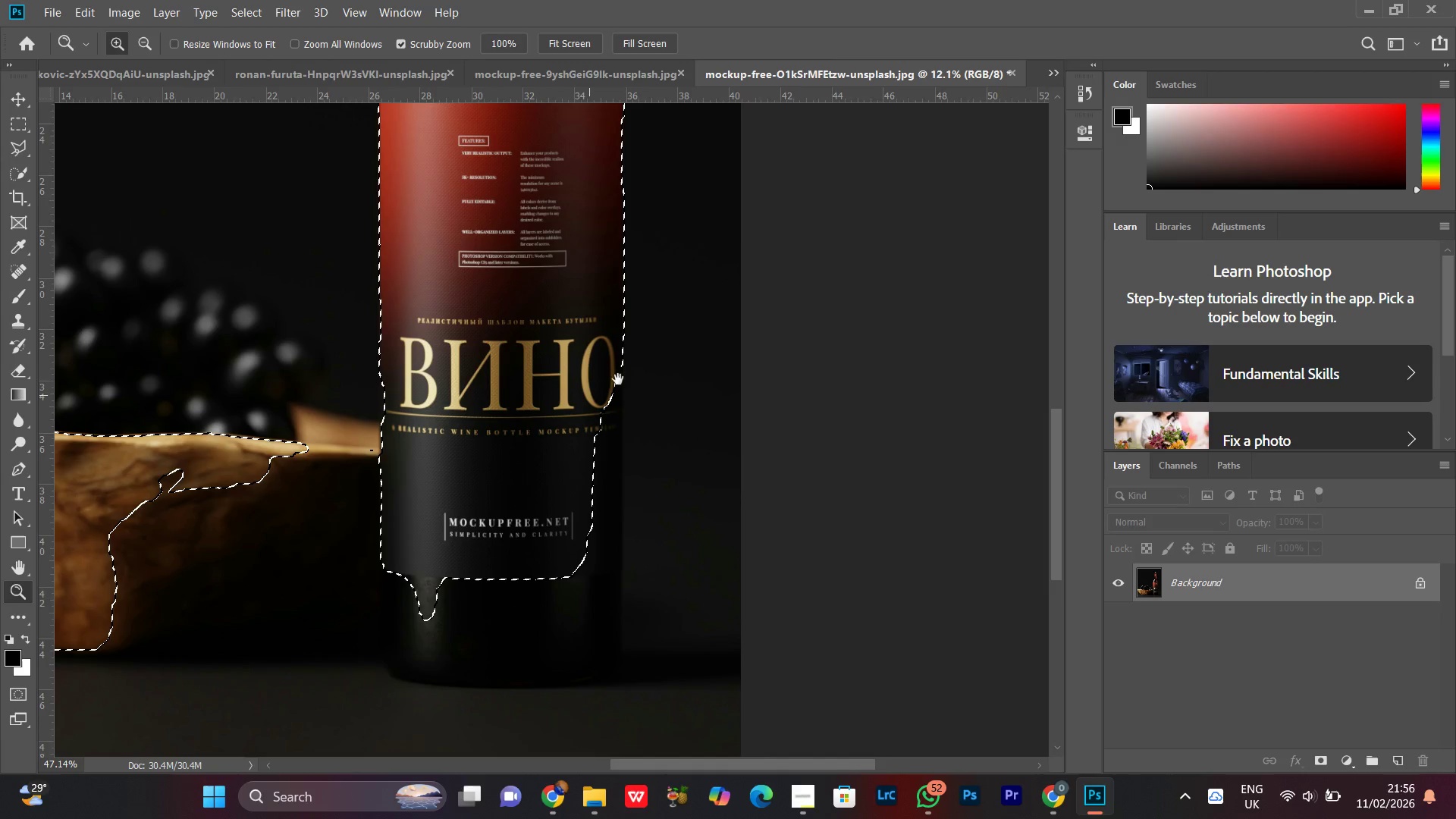 
left_click_drag(start_coordinate=[612, 334], to_coordinate=[664, 281])
 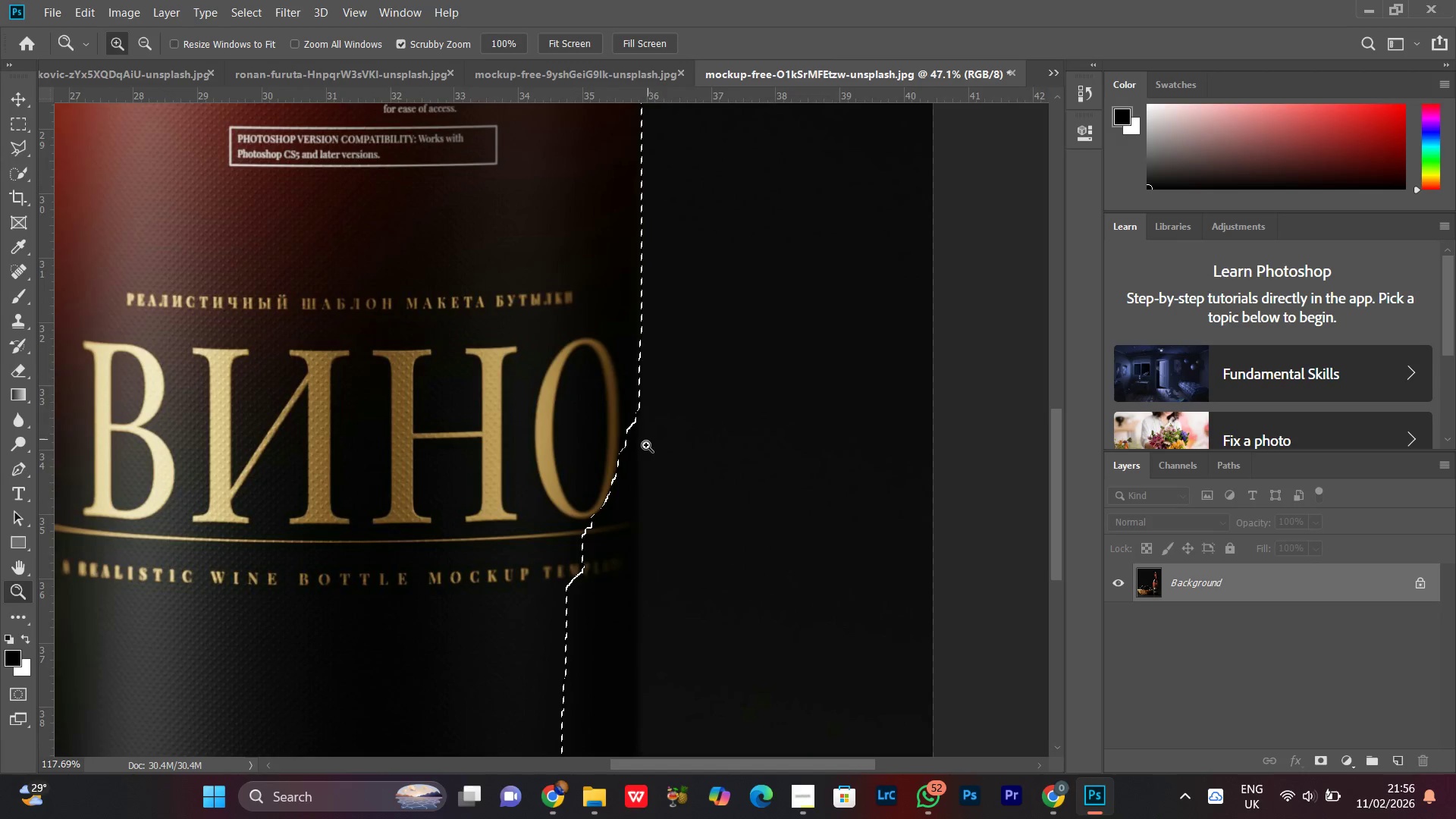 
hold_key(key=Space, duration=0.95)
 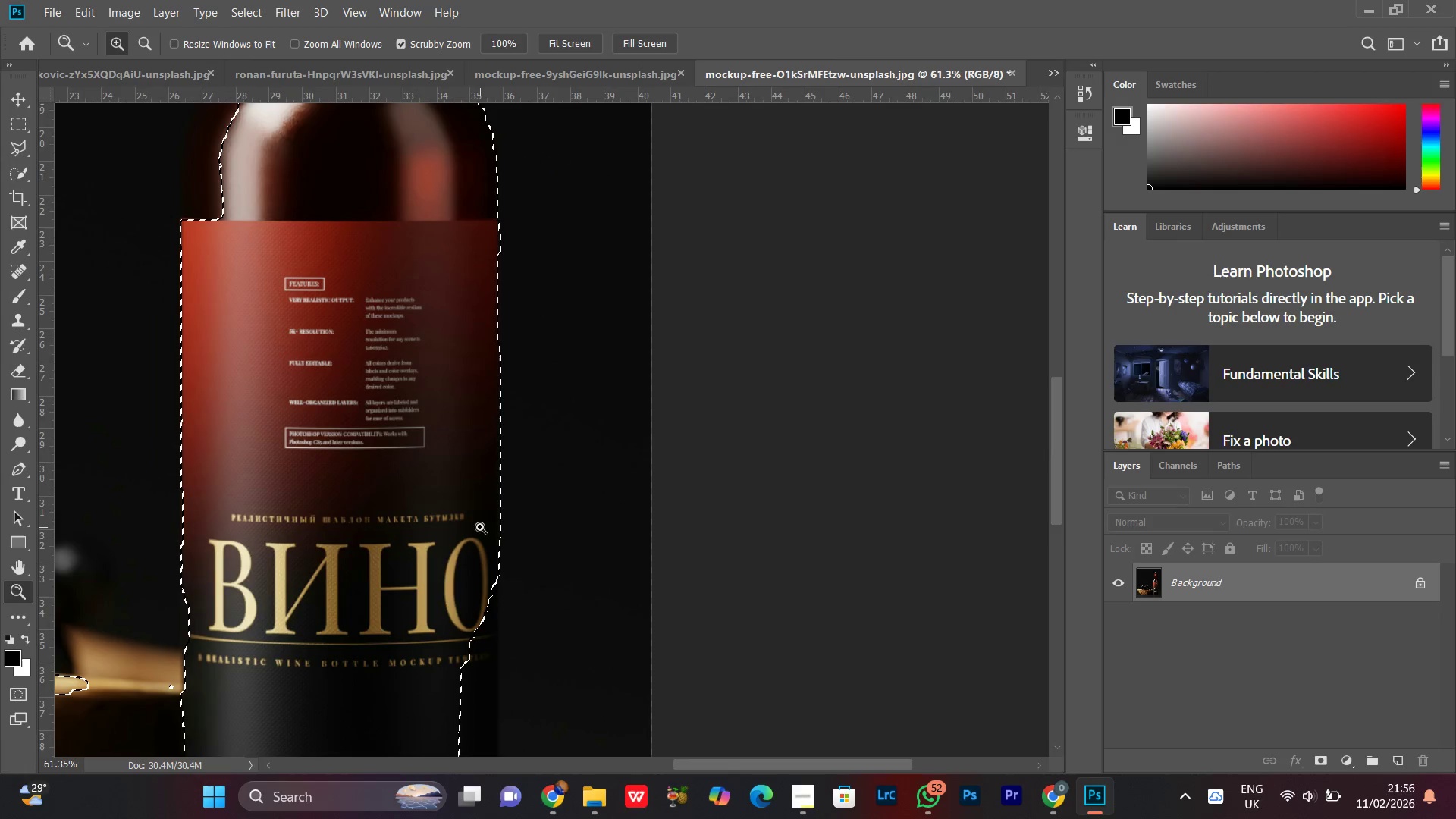 
left_click_drag(start_coordinate=[627, 389], to_coordinate=[458, 648])
 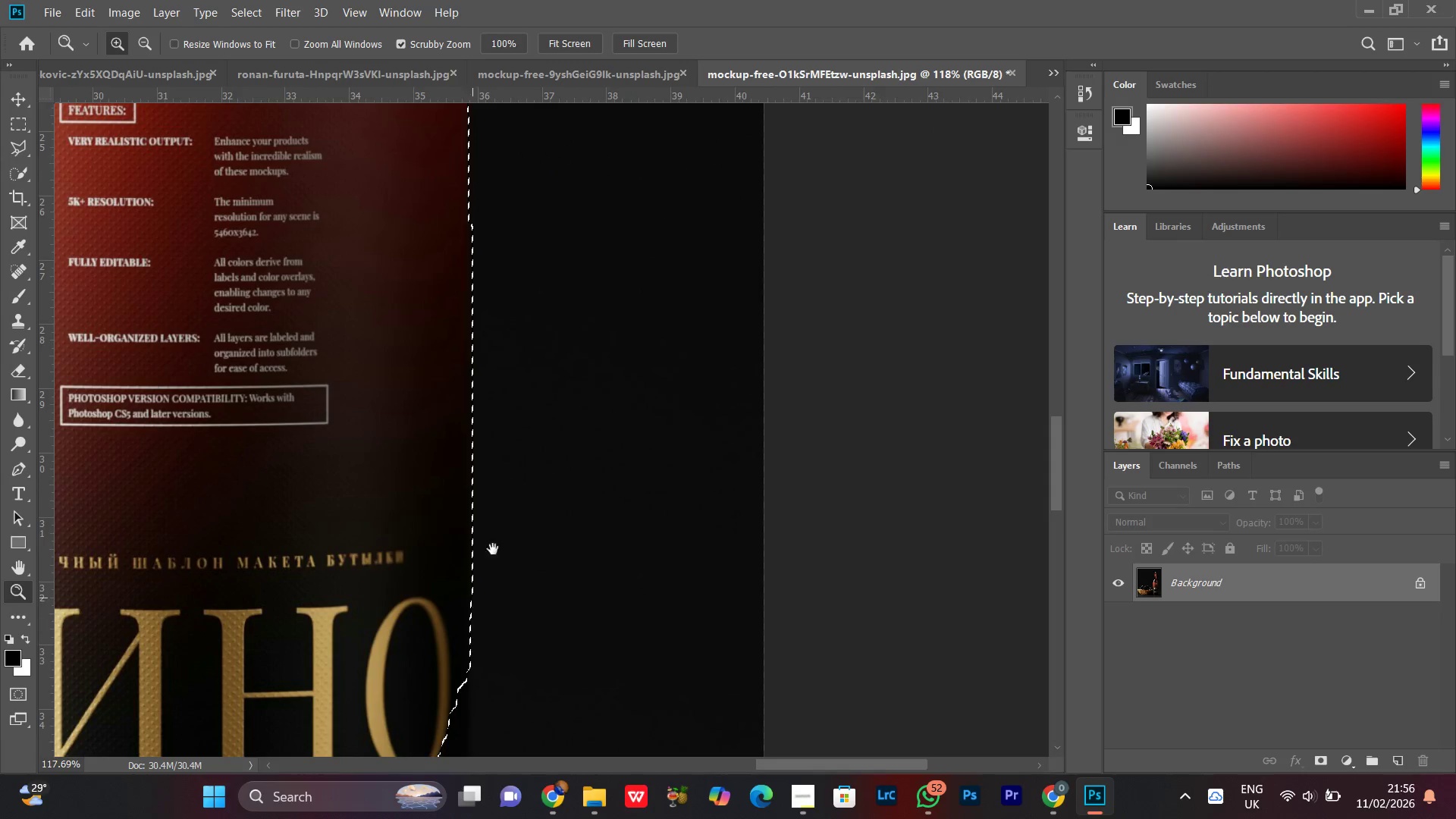 
left_click_drag(start_coordinate=[530, 473], to_coordinate=[480, 527])
 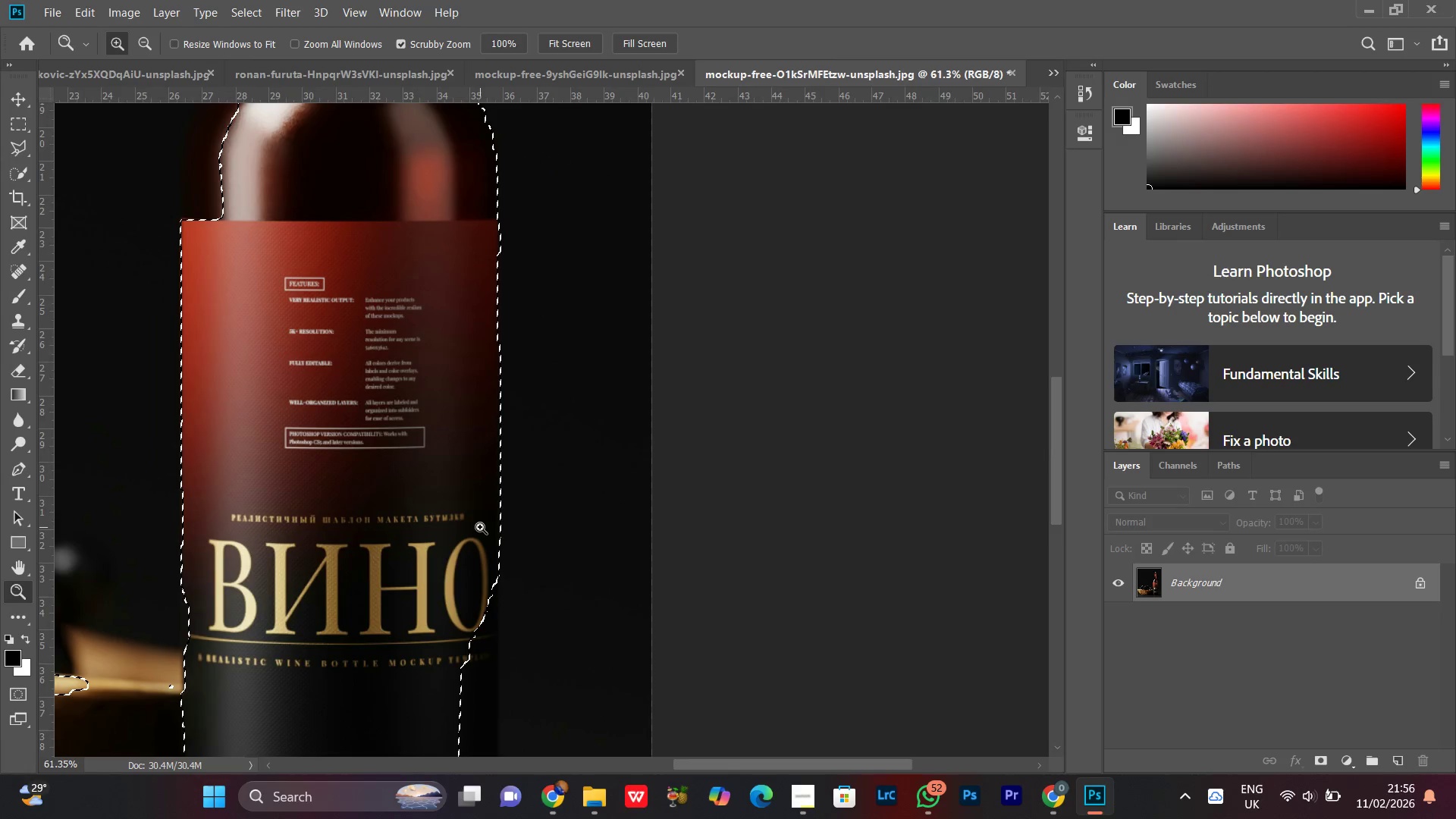 
key(L)
 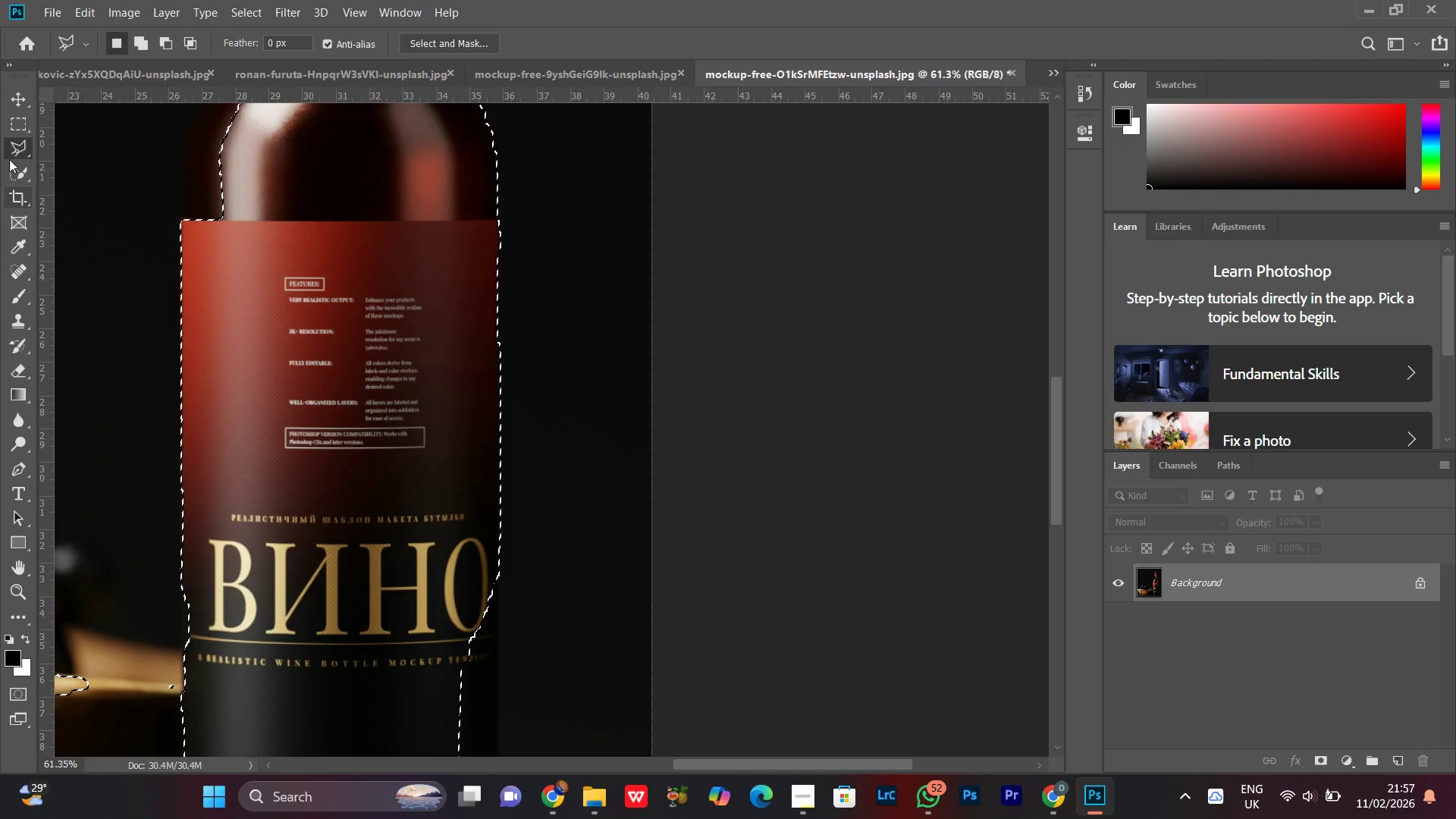 
hold_key(key=ShiftLeft, duration=1.25)
left_click([422, 587])
 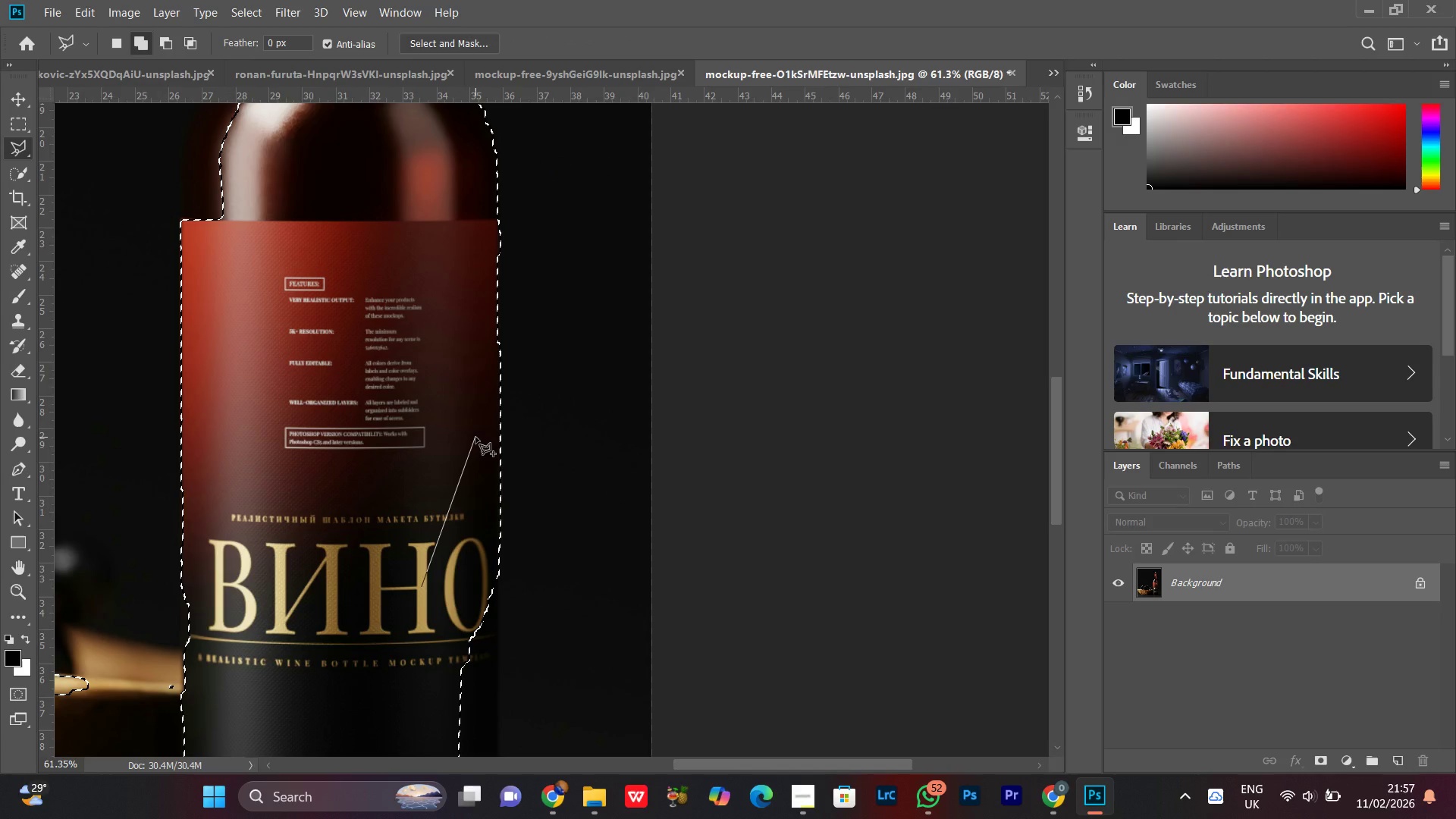 
left_click([475, 437])
 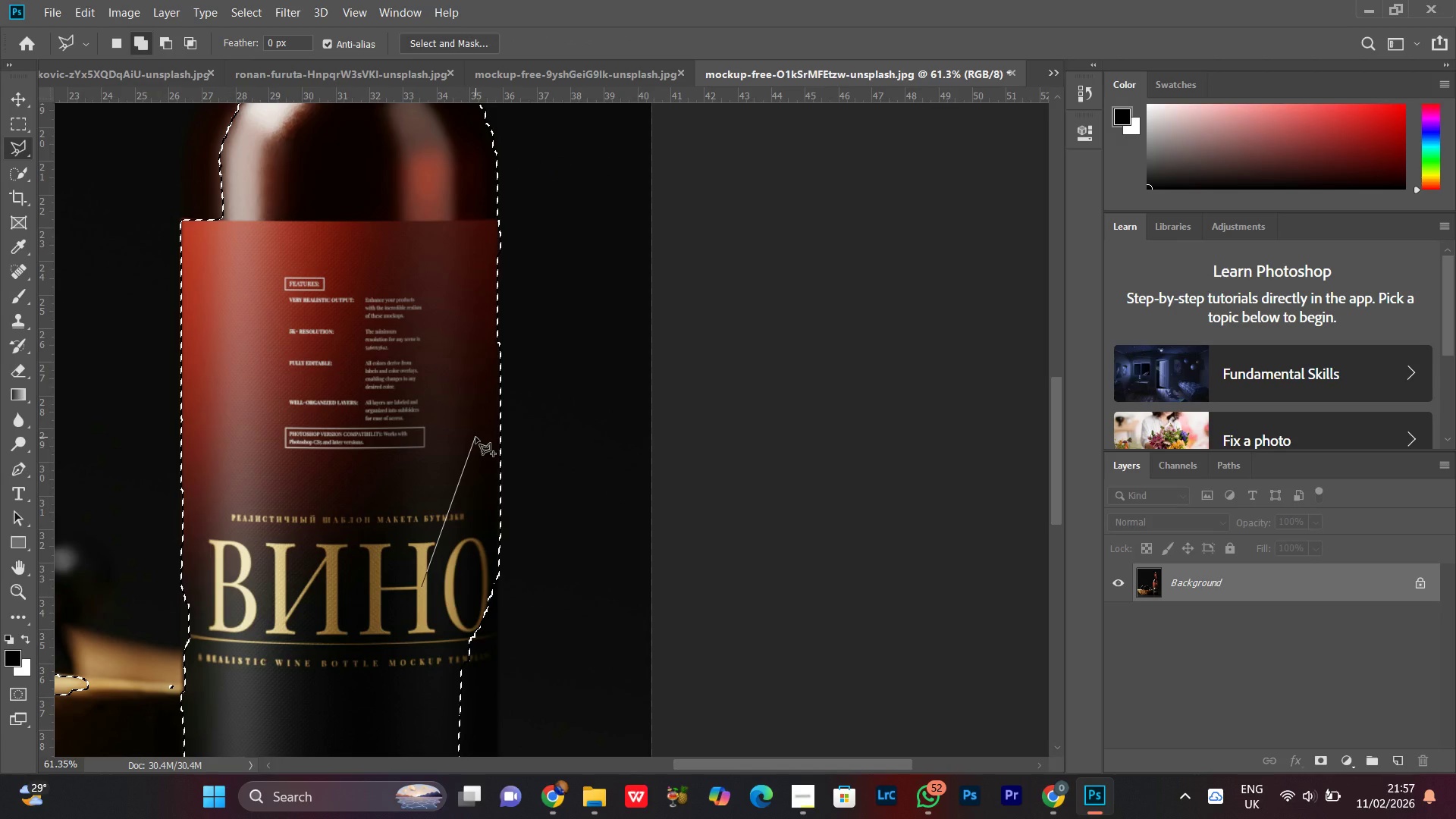 
key(Backspace)
 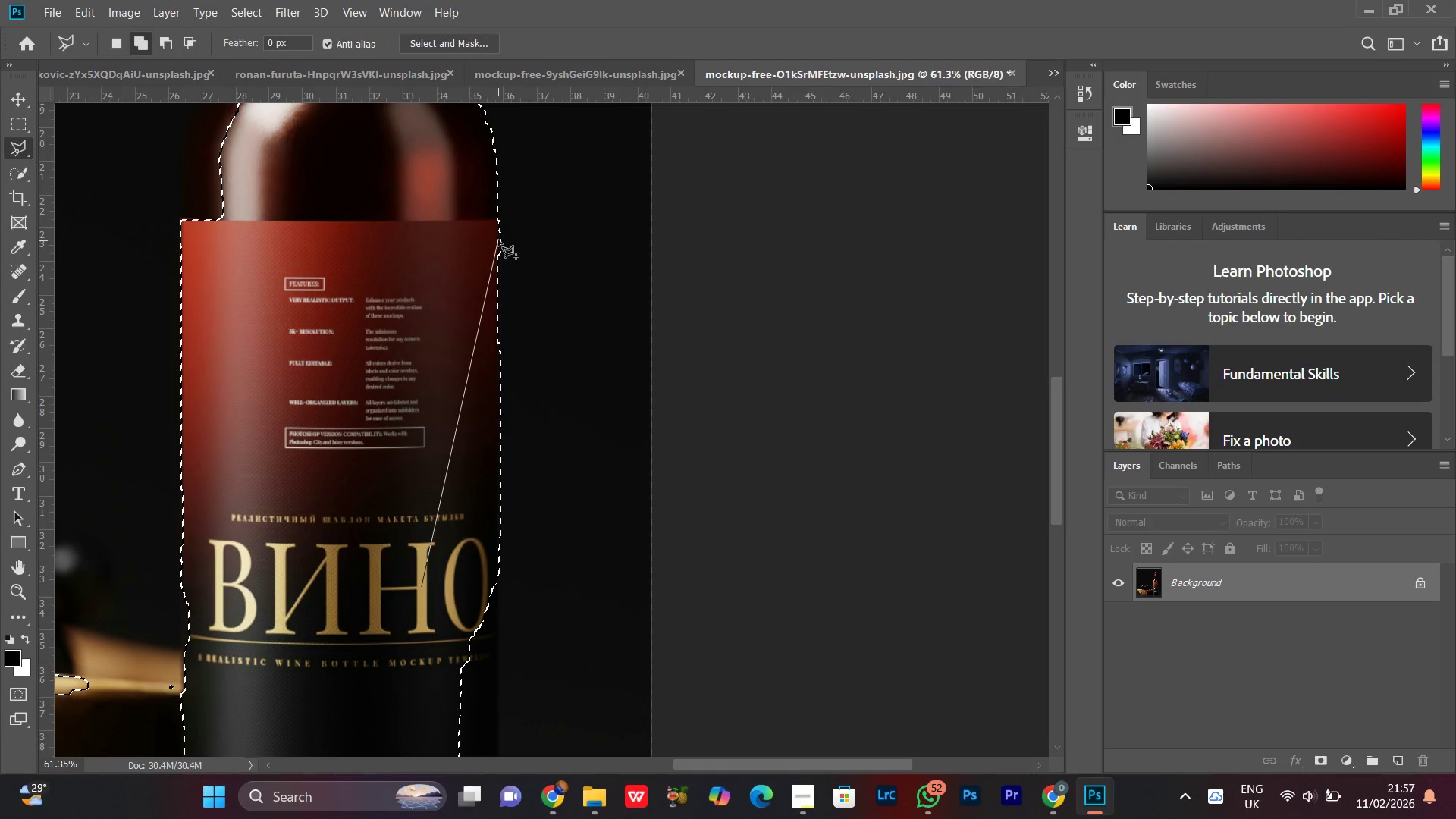 
left_click([502, 231])
 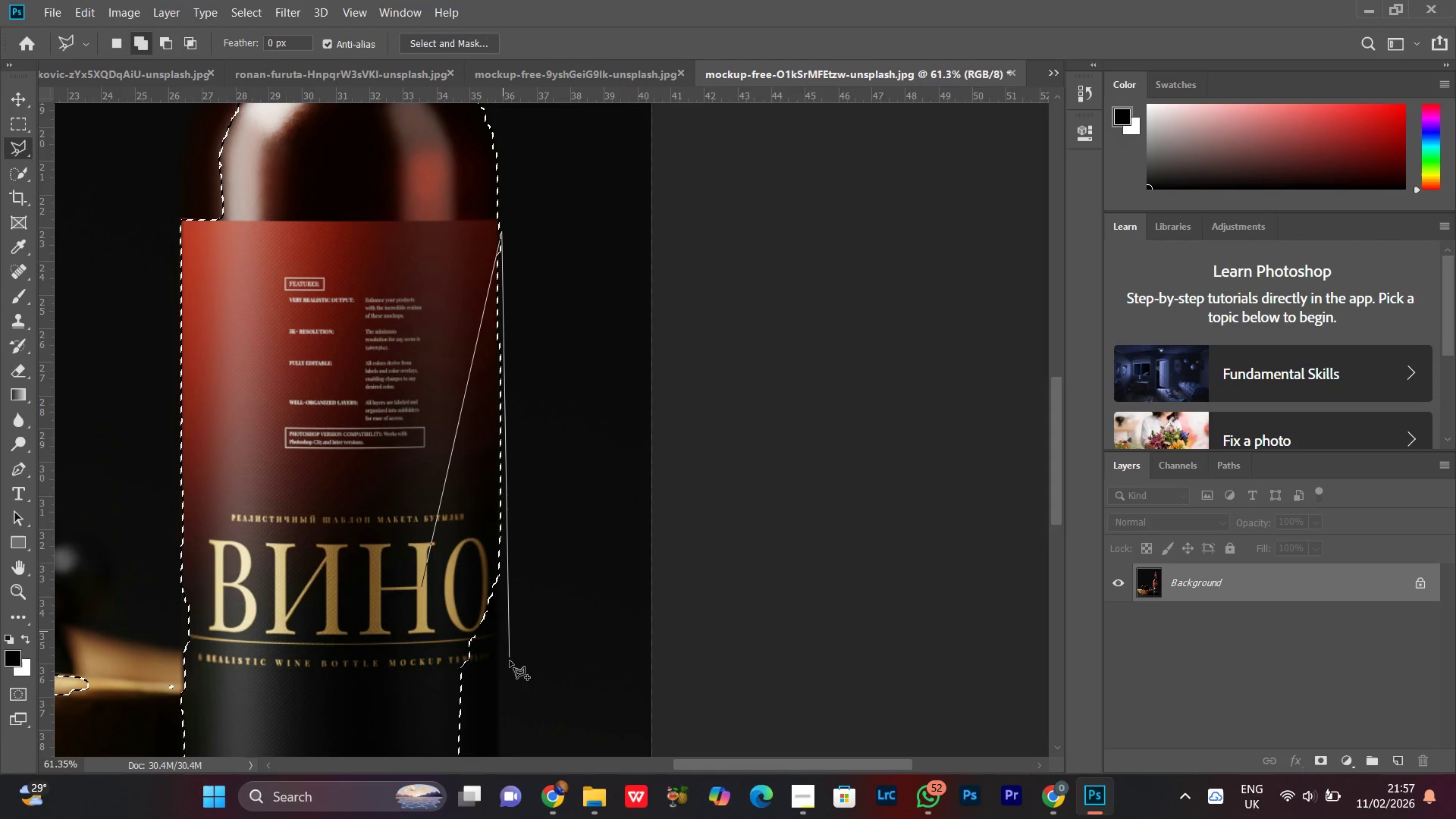 
left_click([510, 667])
 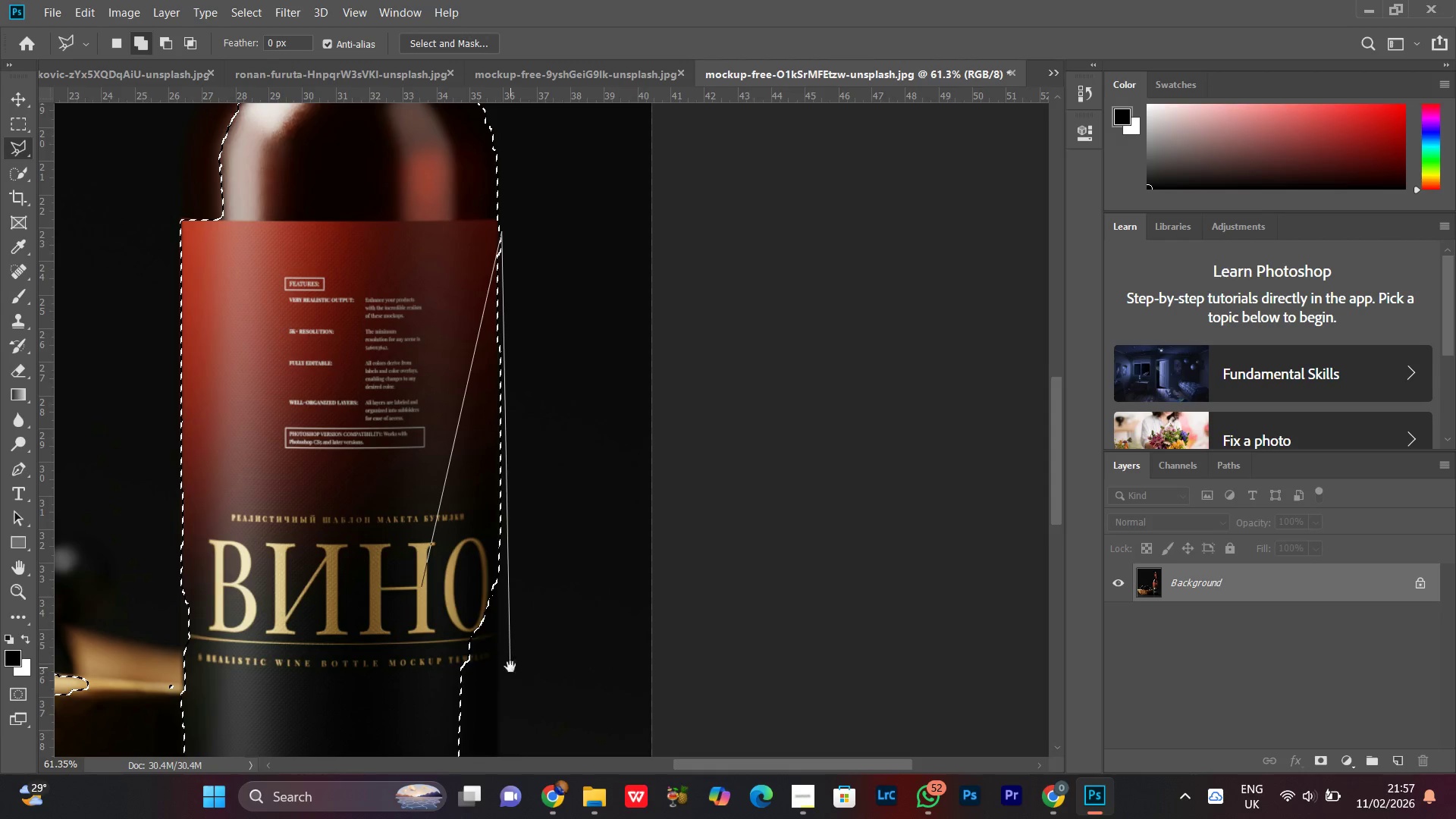 
hold_key(key=Space, duration=0.56)
 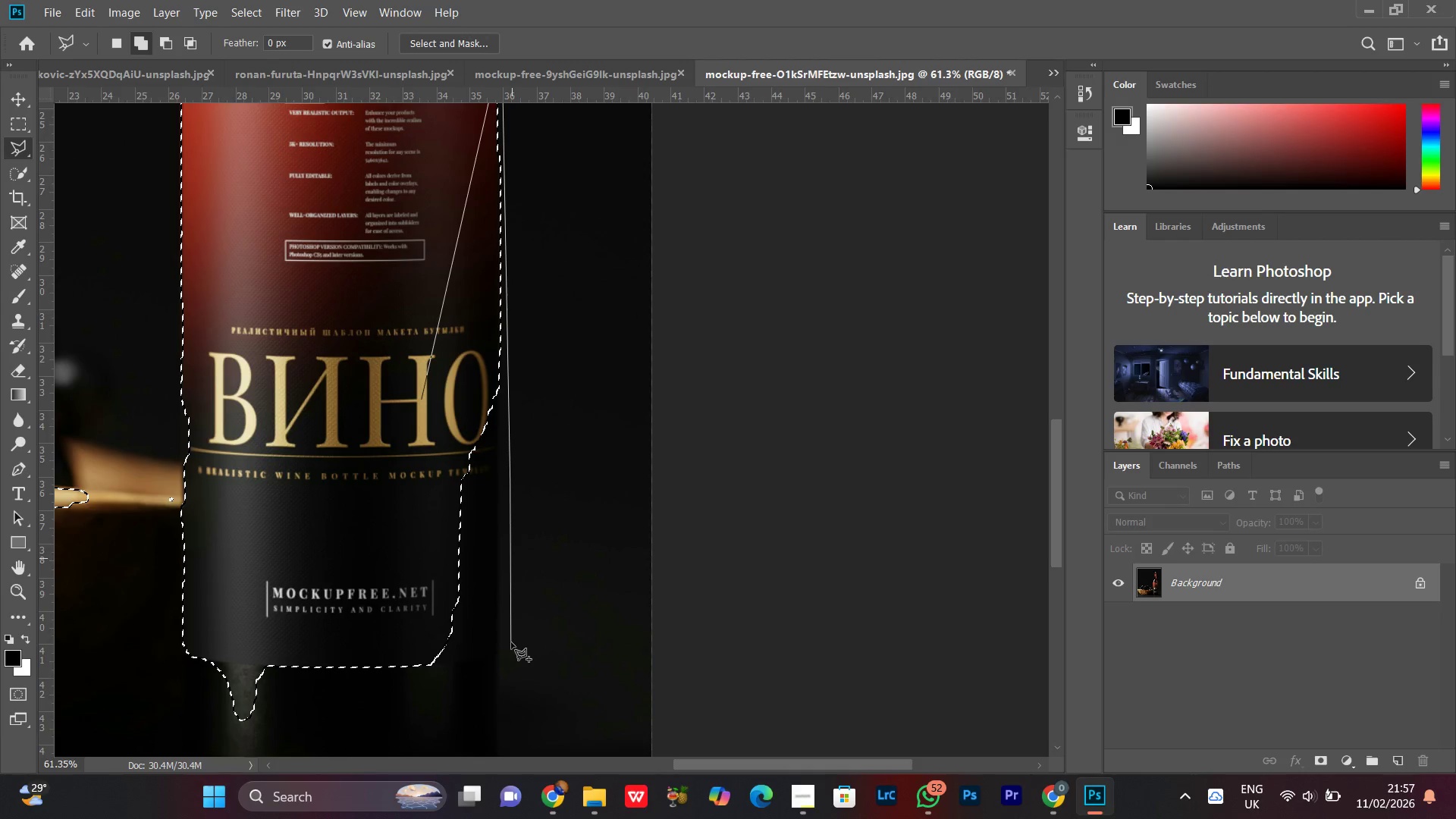 
left_click_drag(start_coordinate=[510, 667], to_coordinate=[510, 479])
 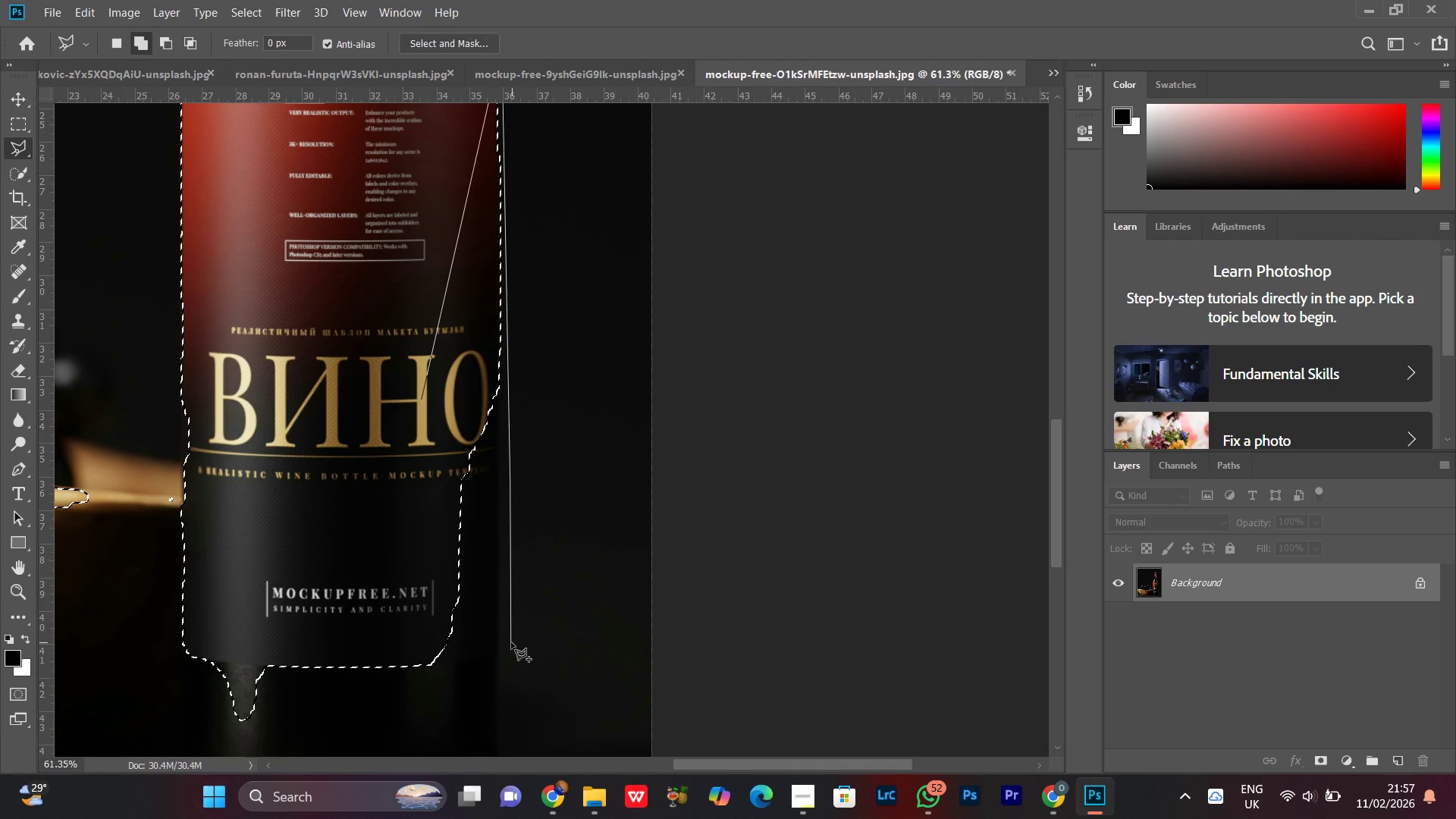 
key(Backspace)
 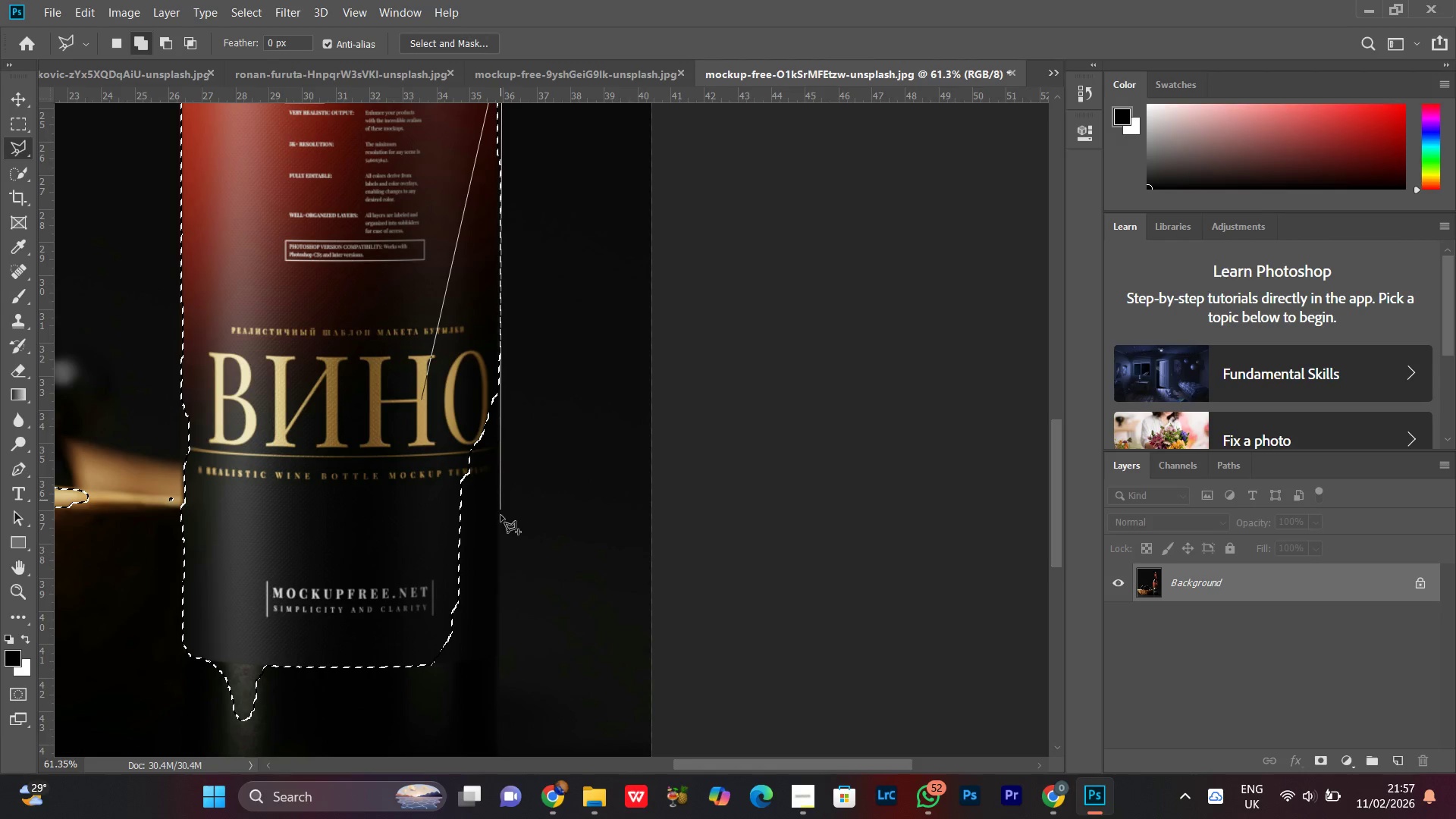 
left_click([502, 525])
 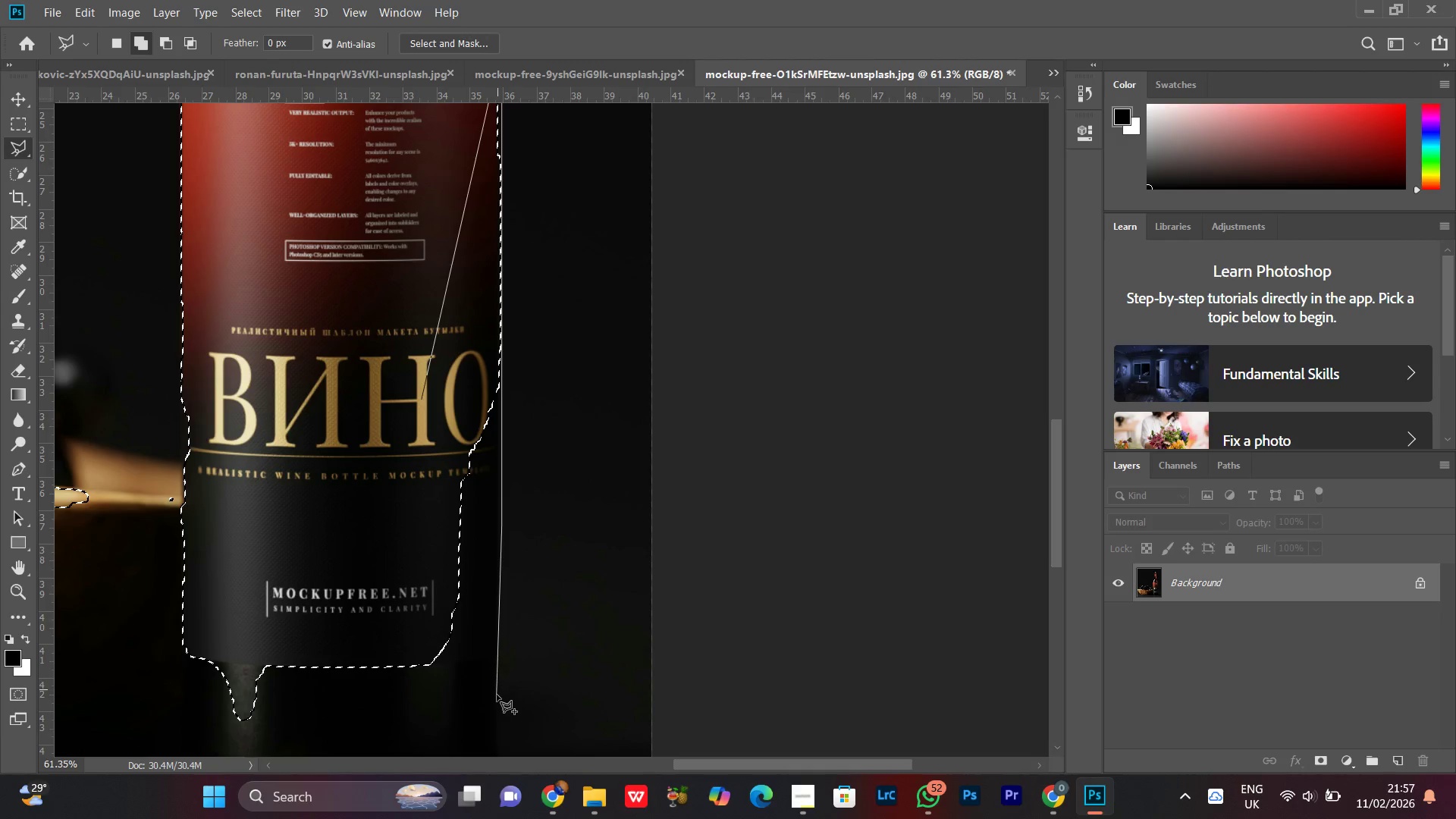 
left_click([497, 695])
 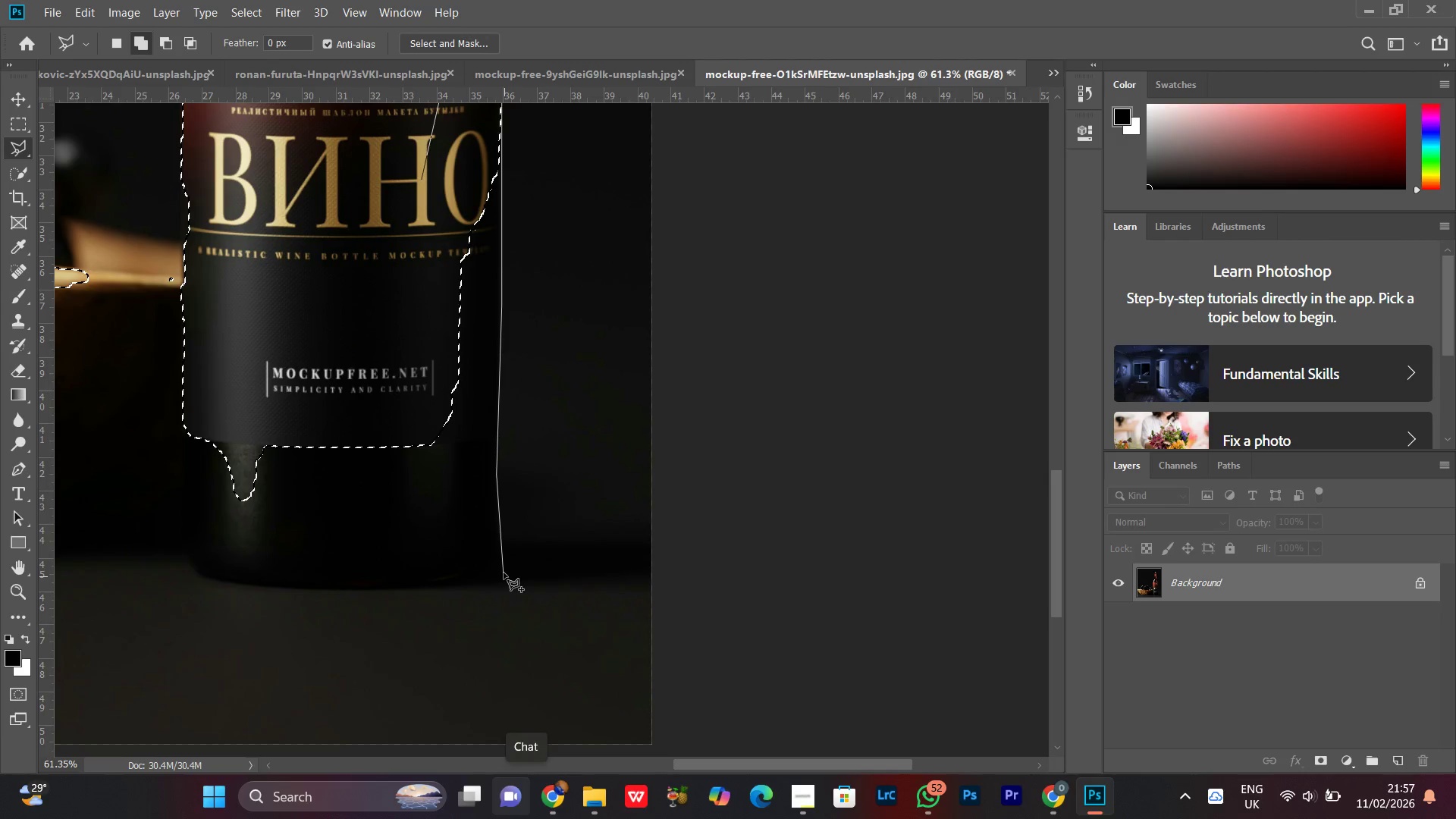 
left_click([495, 567])
 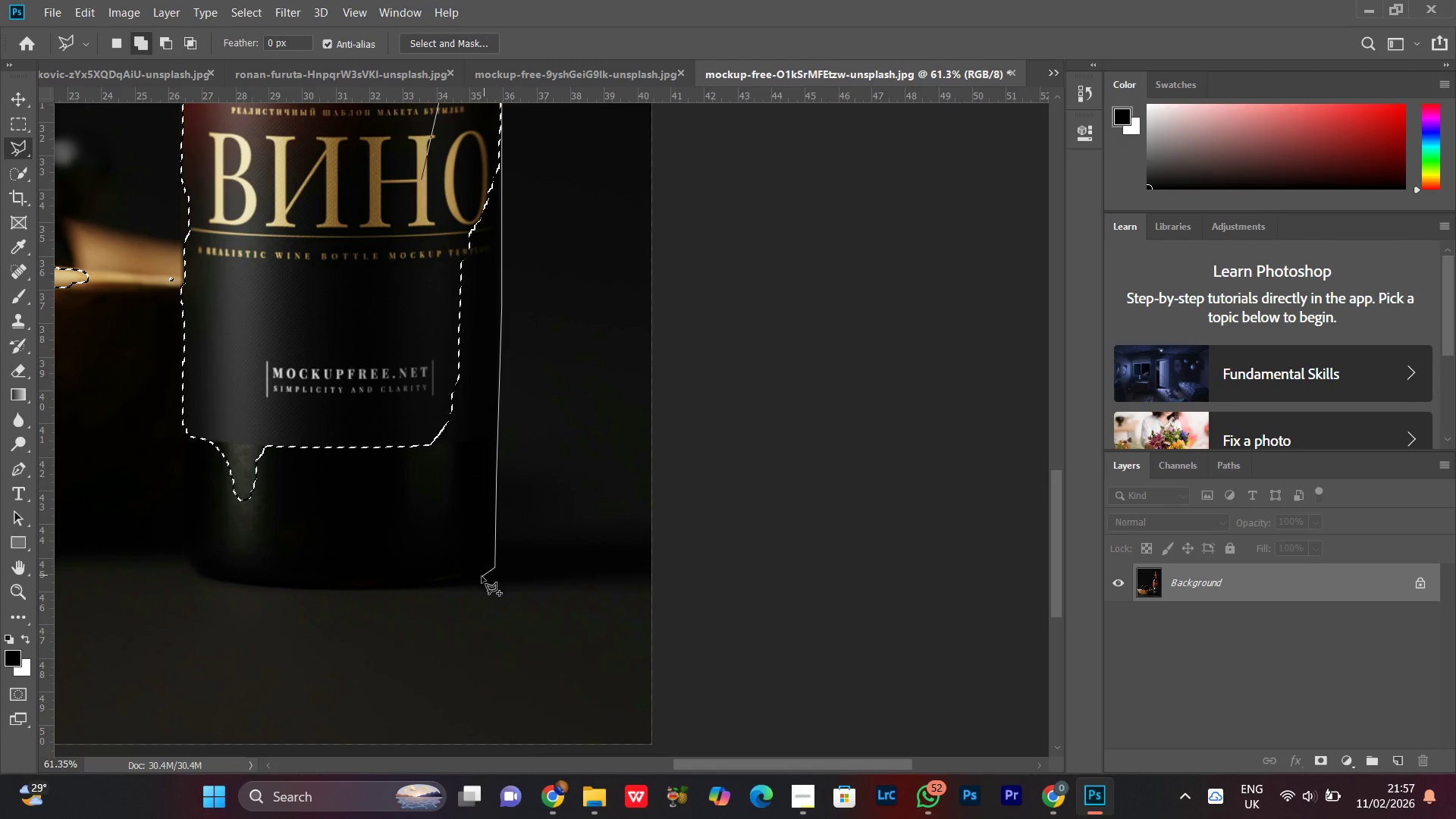 
left_click([482, 576])
 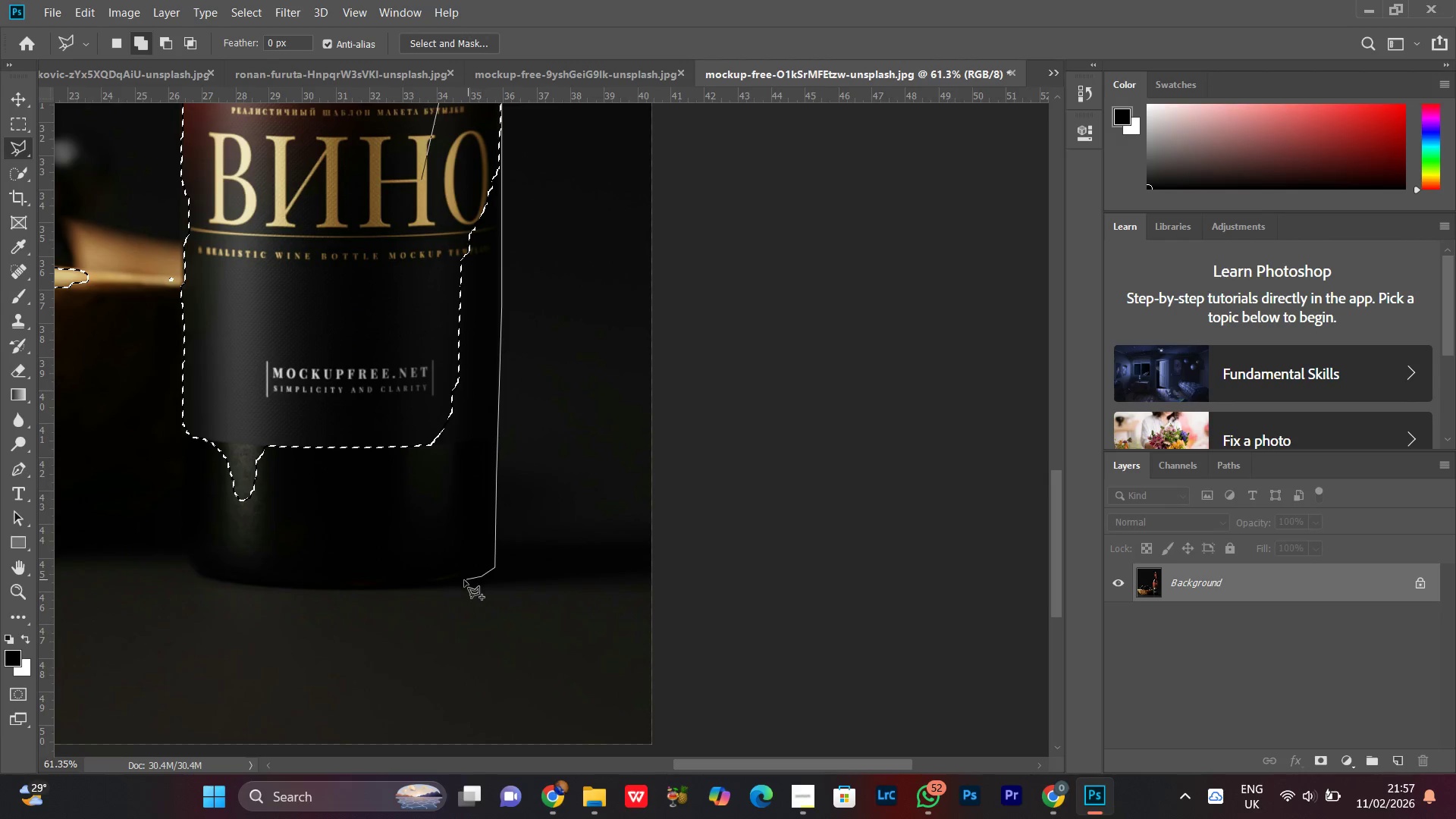 
left_click_drag(start_coordinate=[464, 580], to_coordinate=[450, 582])
 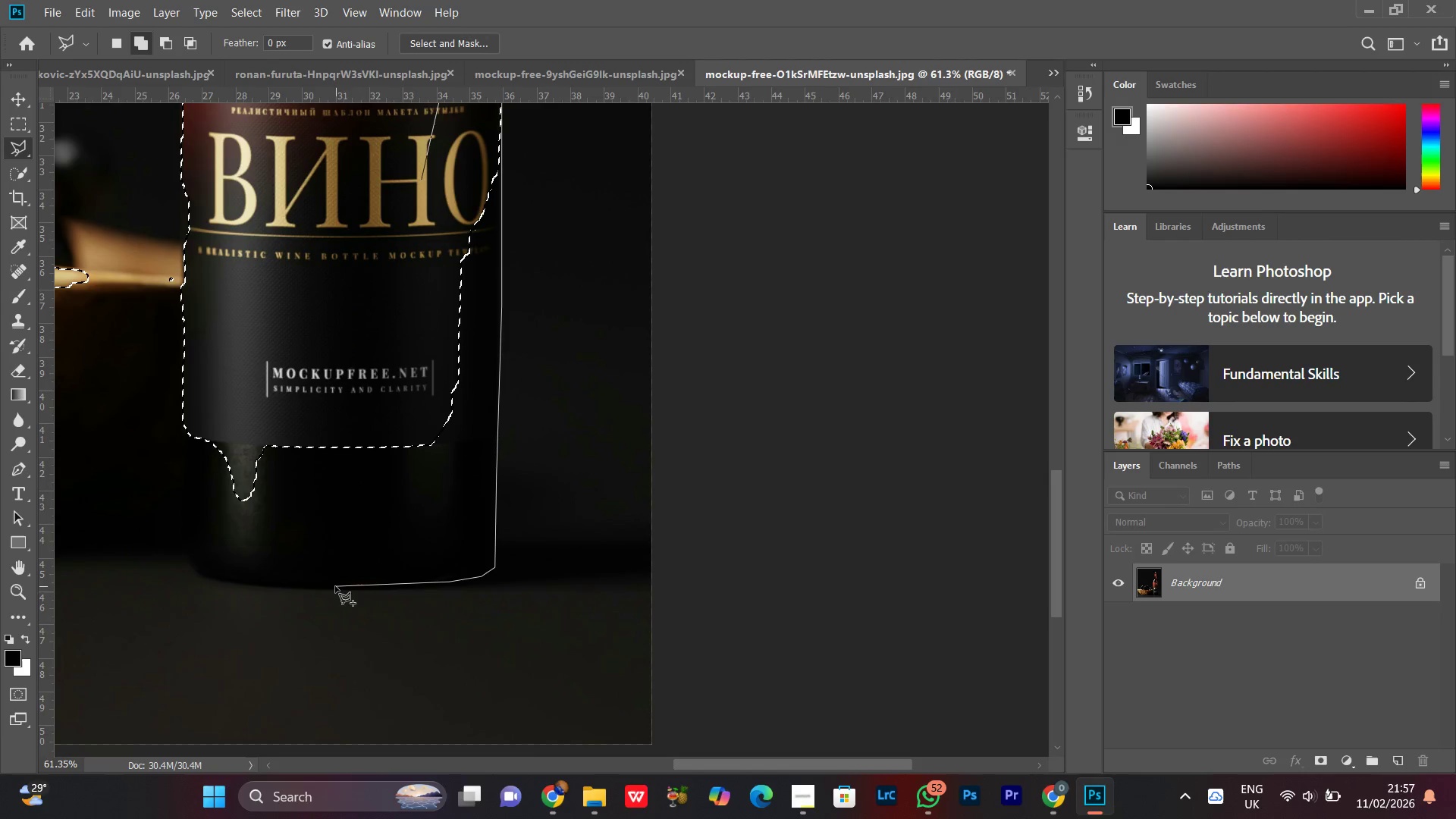 
left_click_drag(start_coordinate=[334, 586], to_coordinate=[328, 586])
 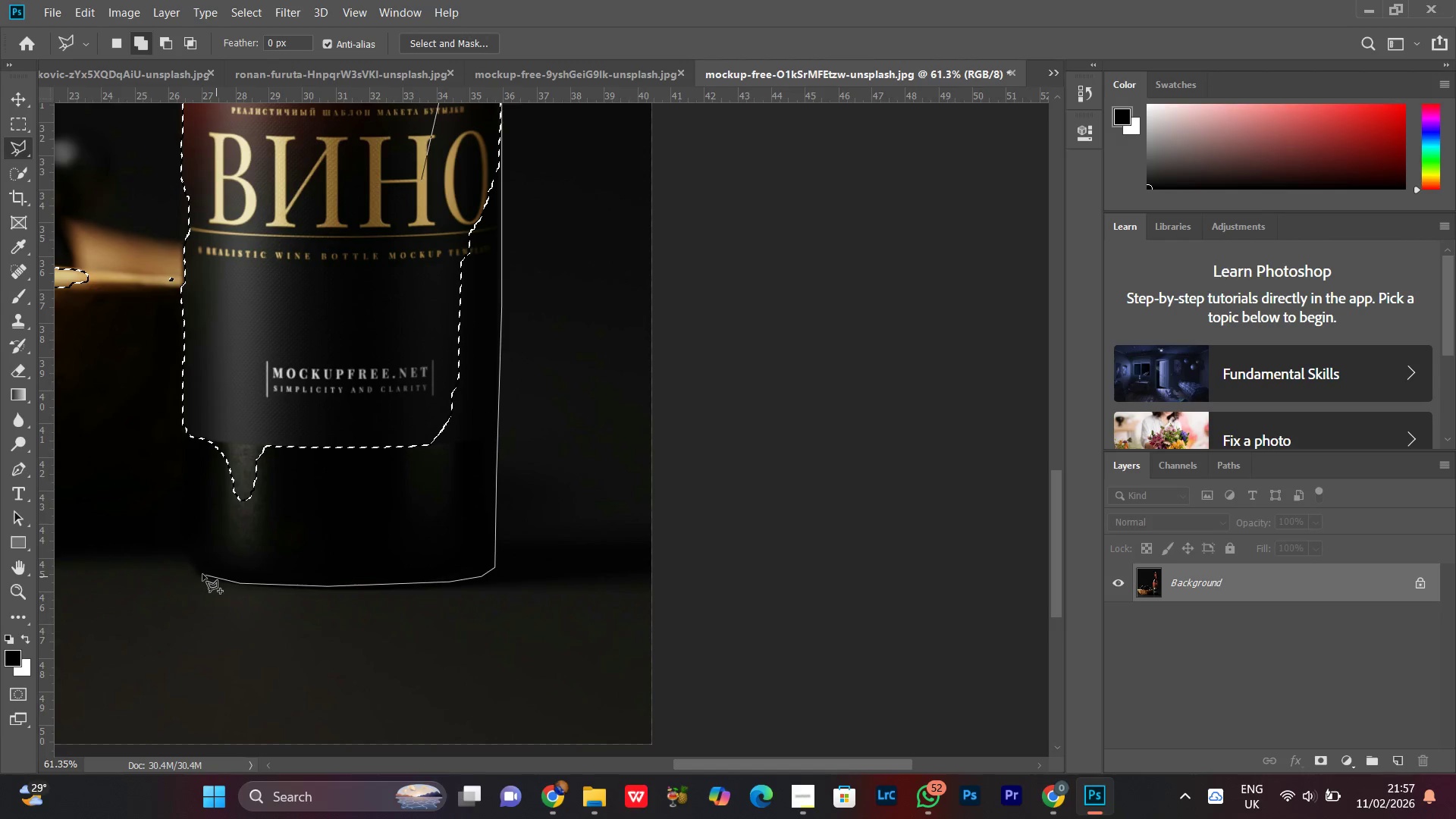 
left_click_drag(start_coordinate=[194, 569], to_coordinate=[190, 559])
 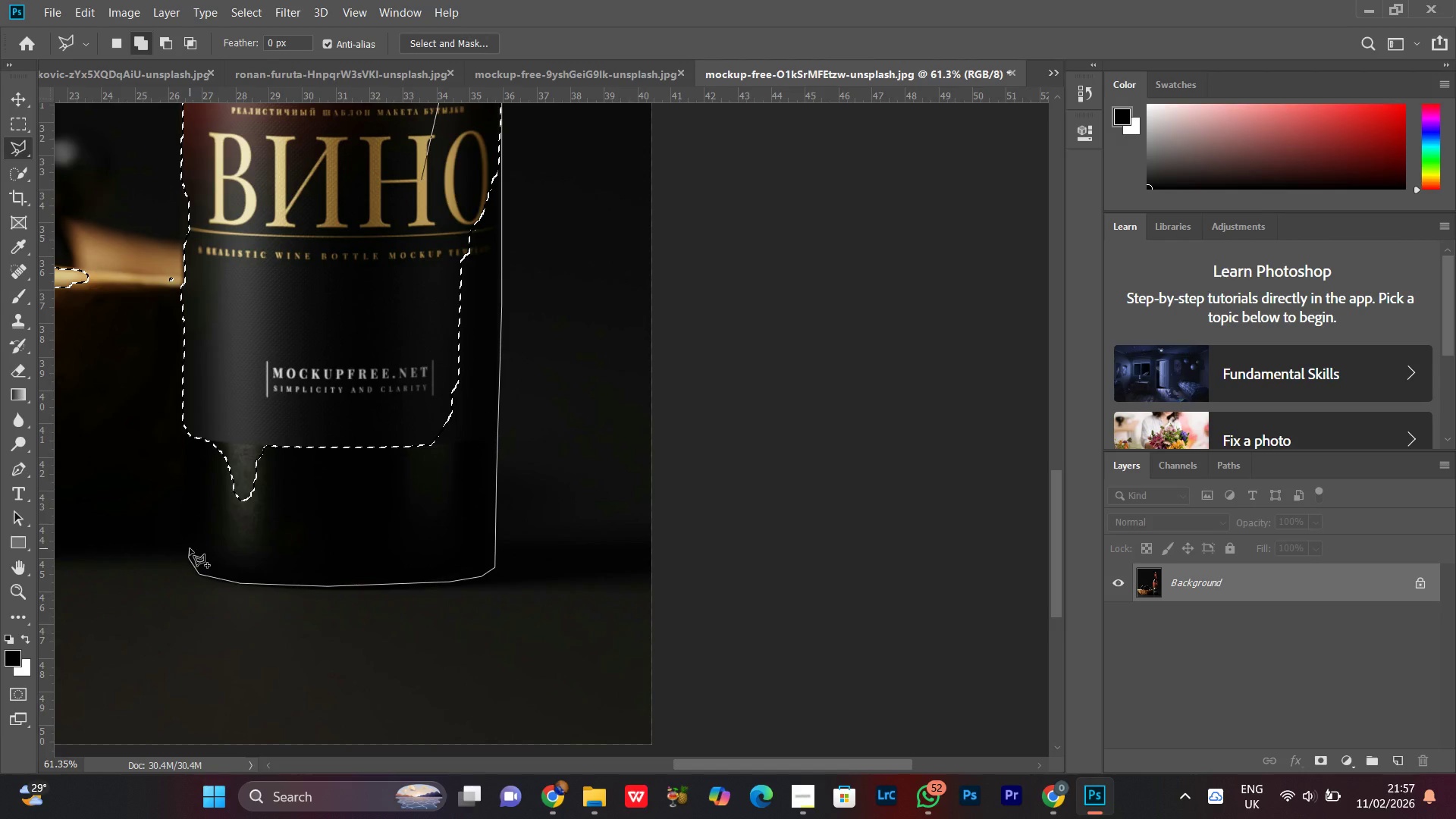 
wait(6.52)
 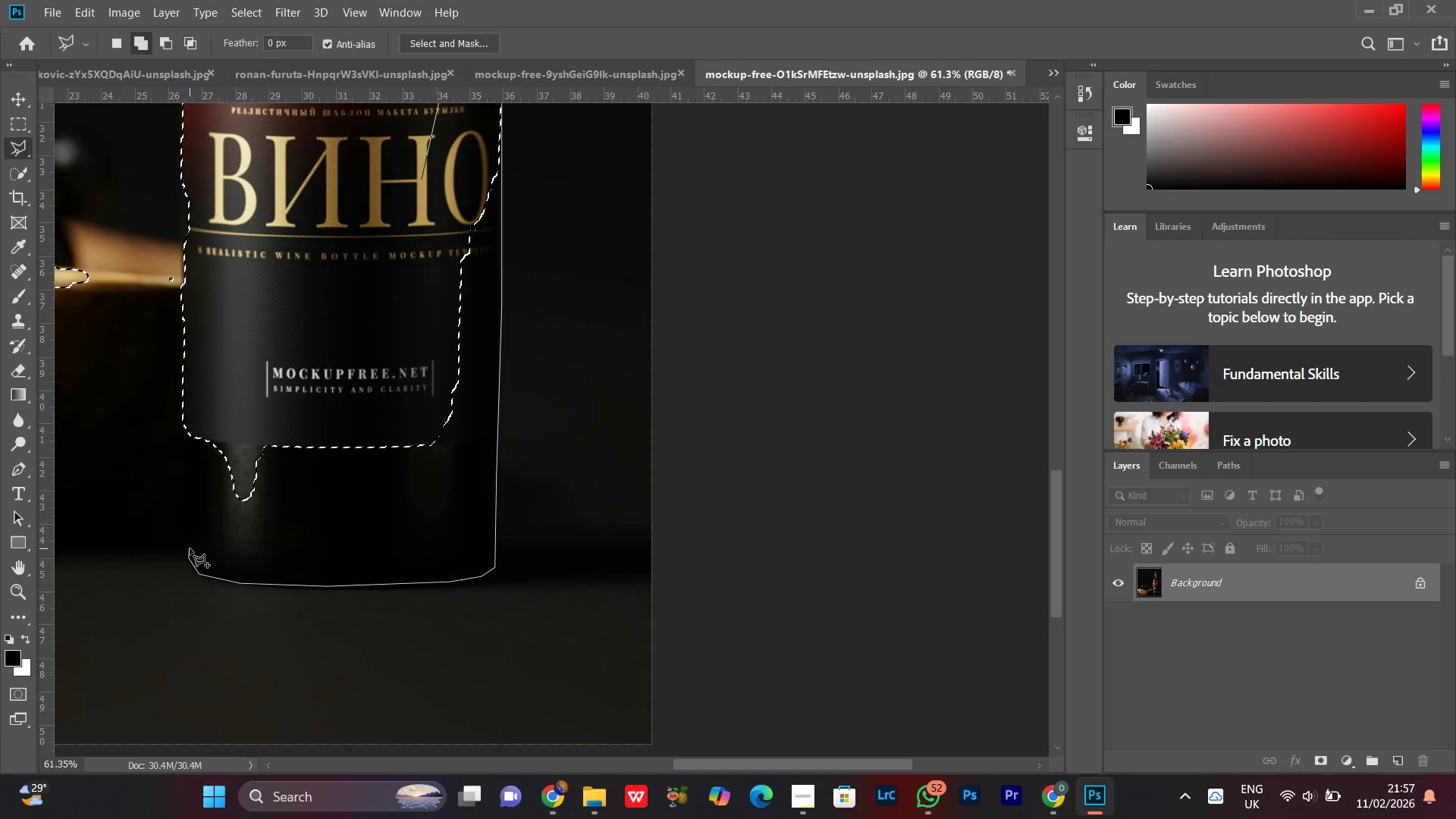 
hold_key(key=Space, duration=1.5)
 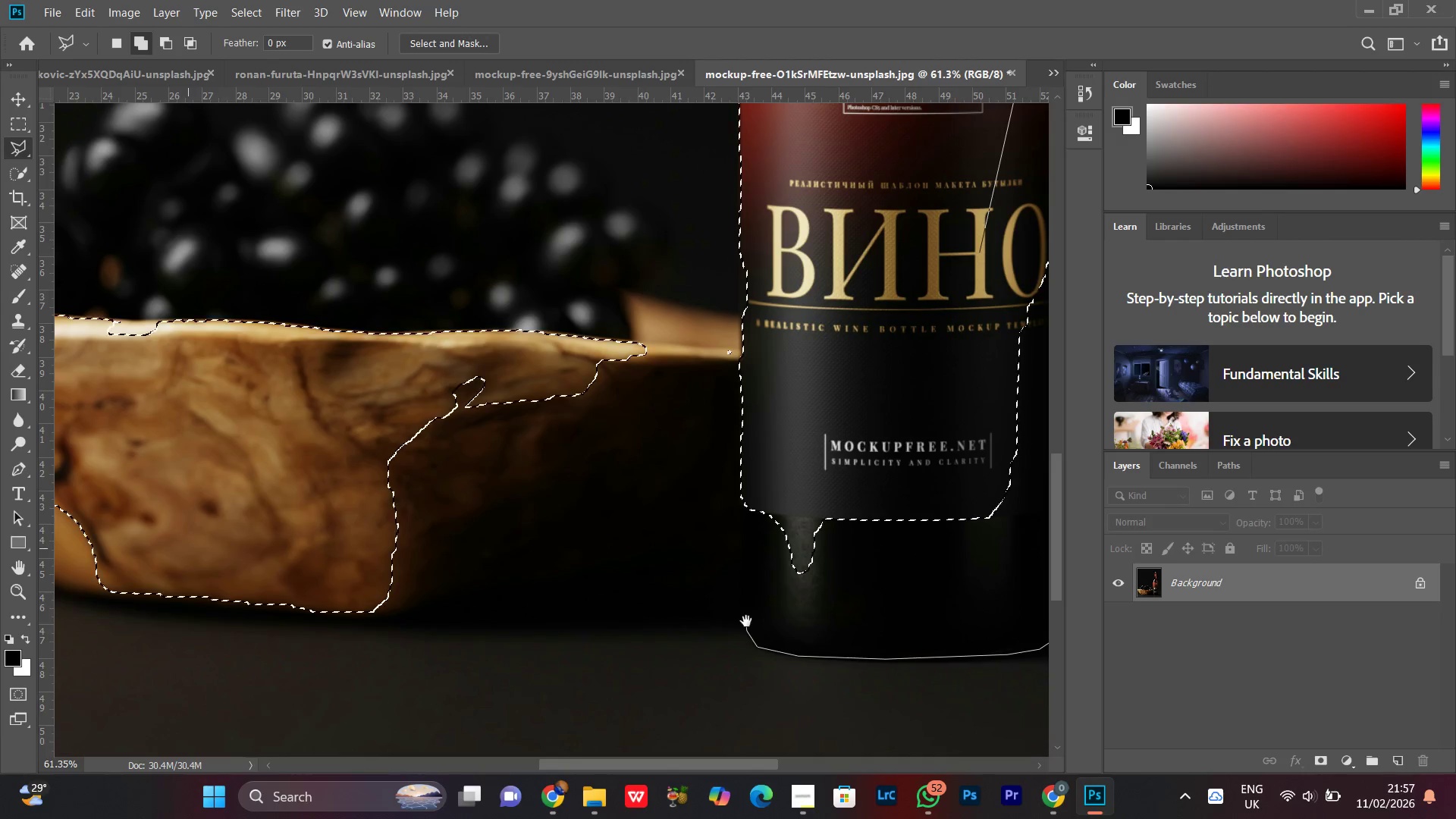 
left_click_drag(start_coordinate=[188, 548], to_coordinate=[746, 621])
 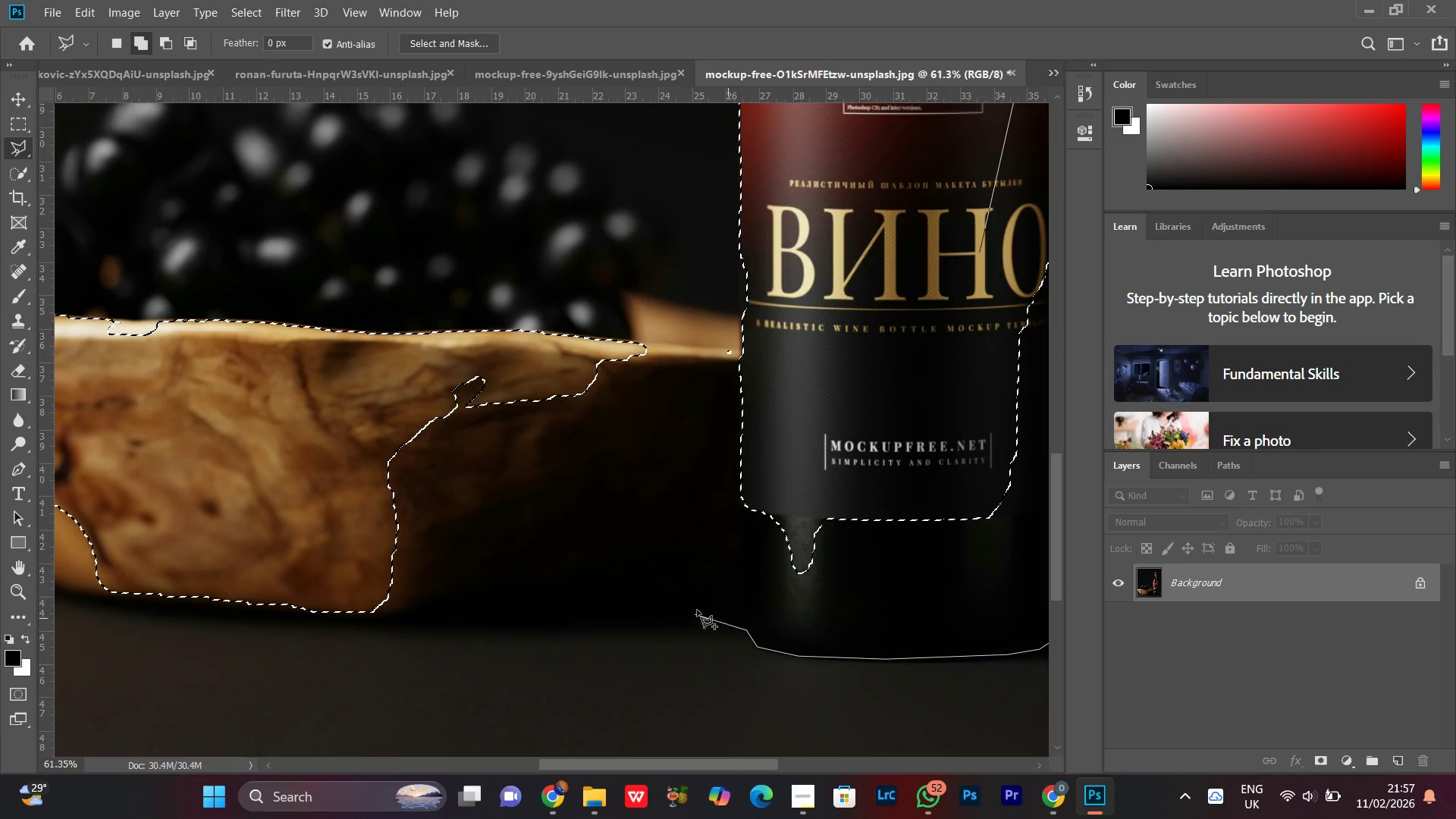 
hold_key(key=Space, duration=0.67)
 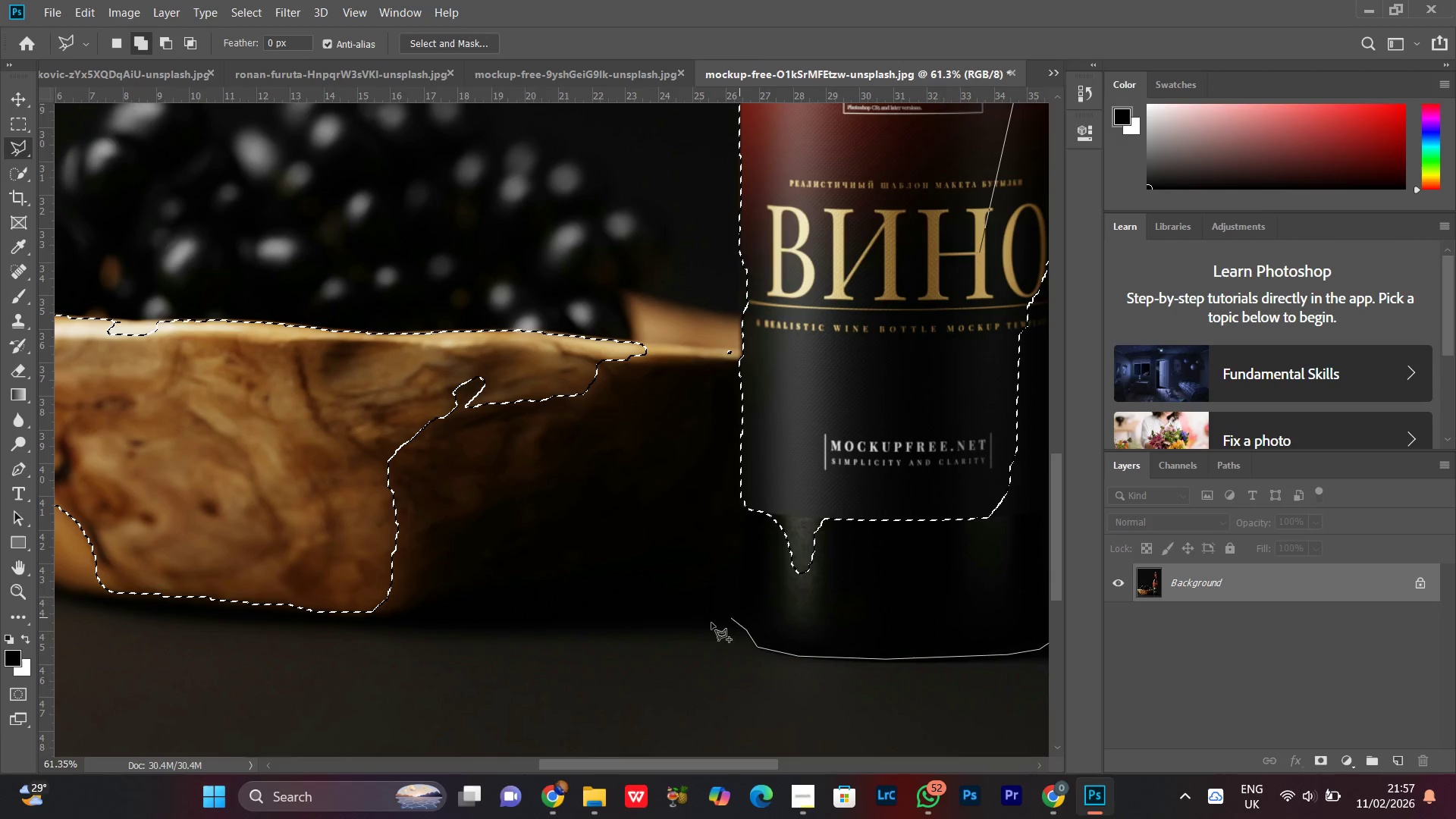 
wait(10.34)
 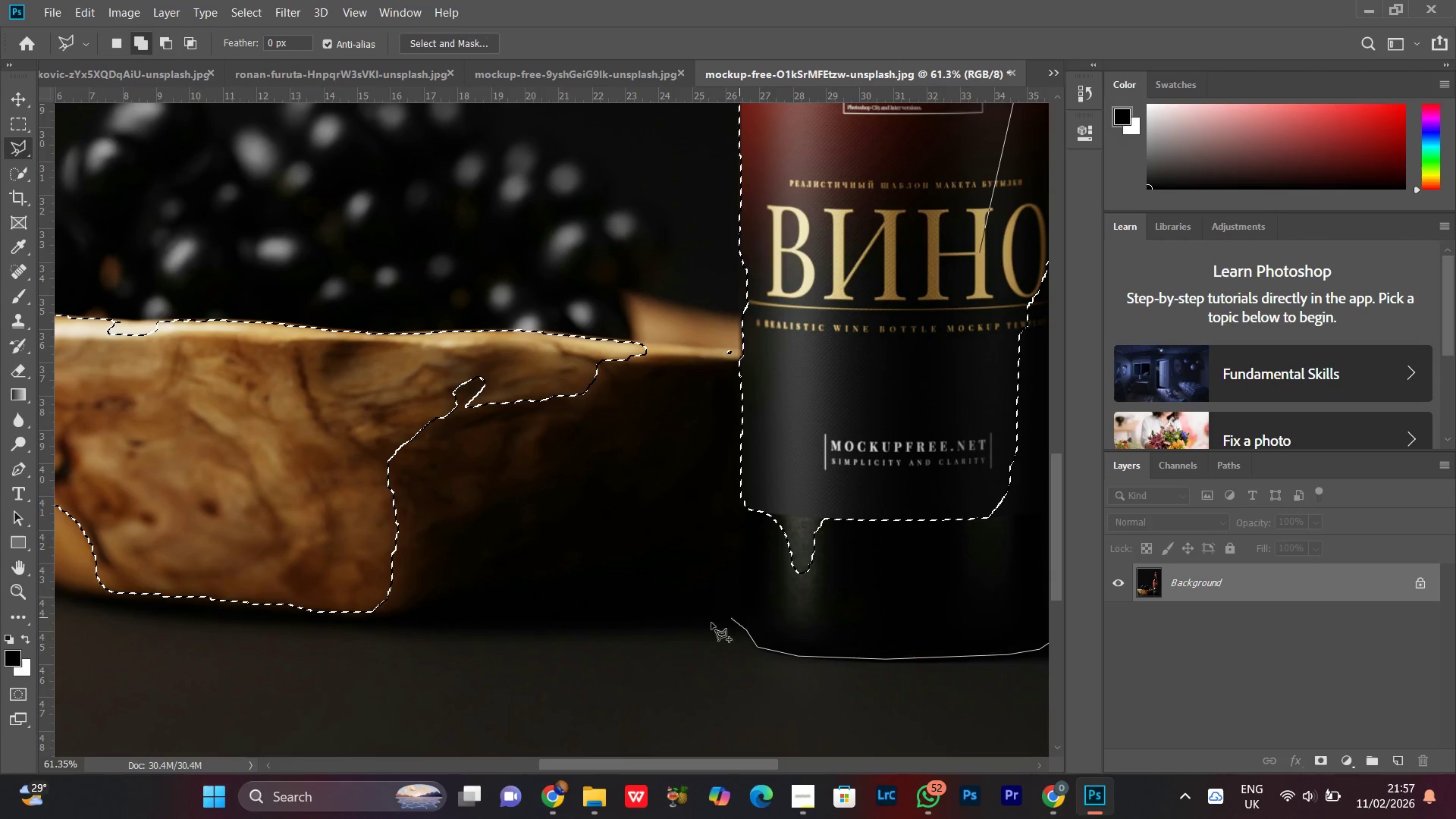 
left_click_drag(start_coordinate=[740, 517], to_coordinate=[740, 508])
 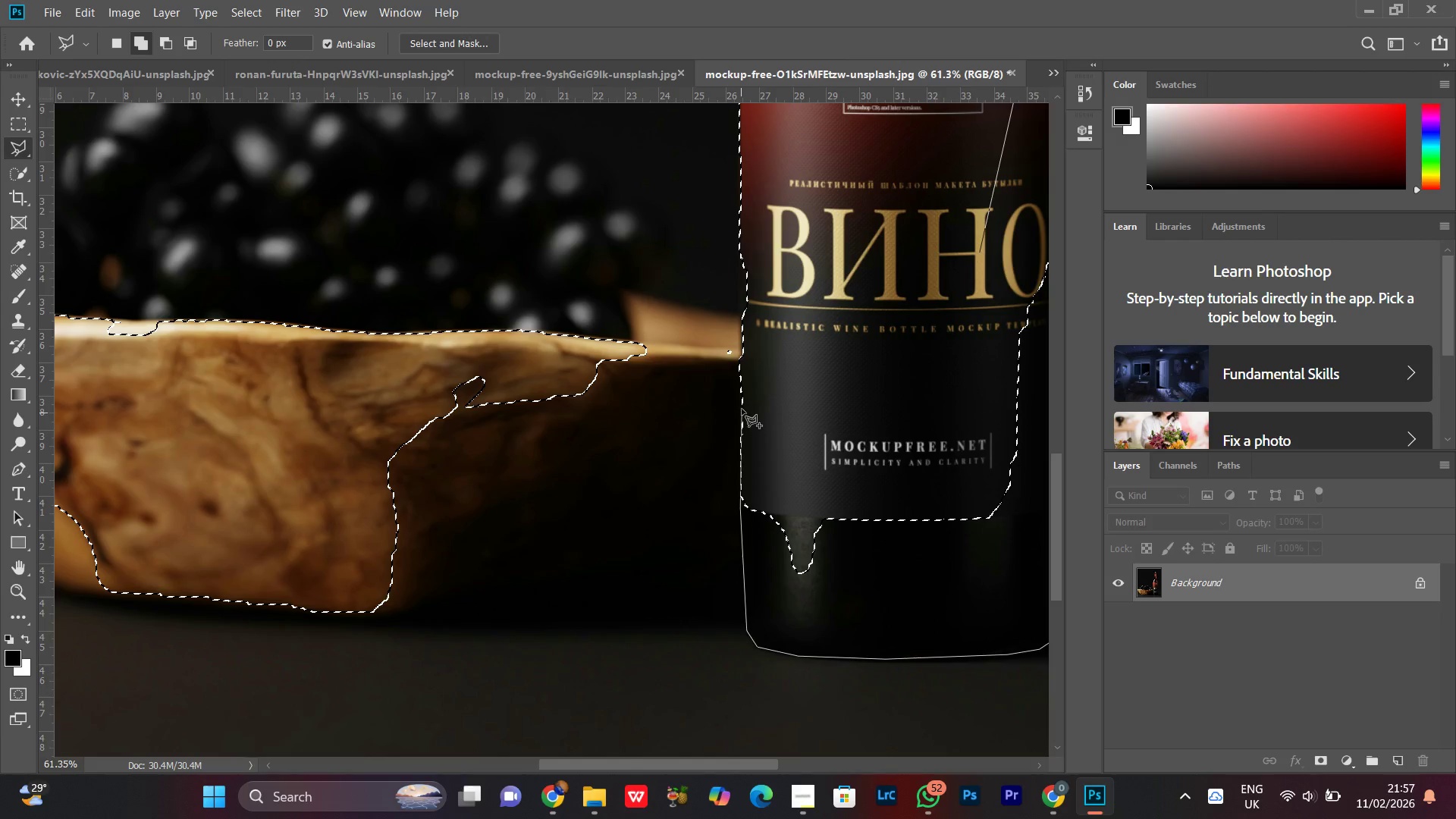 
left_click([741, 407])
 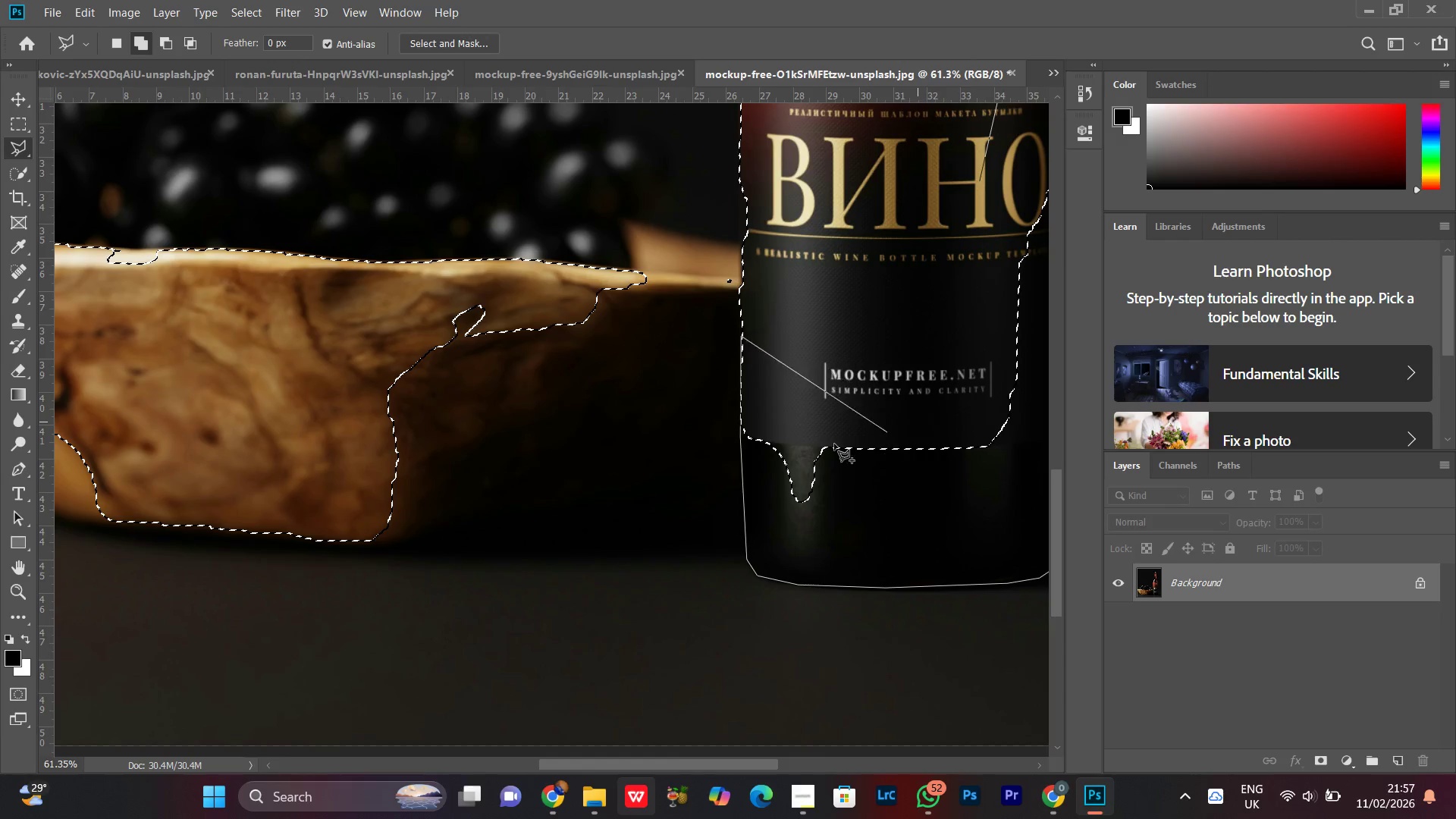 
wait(6.52)
 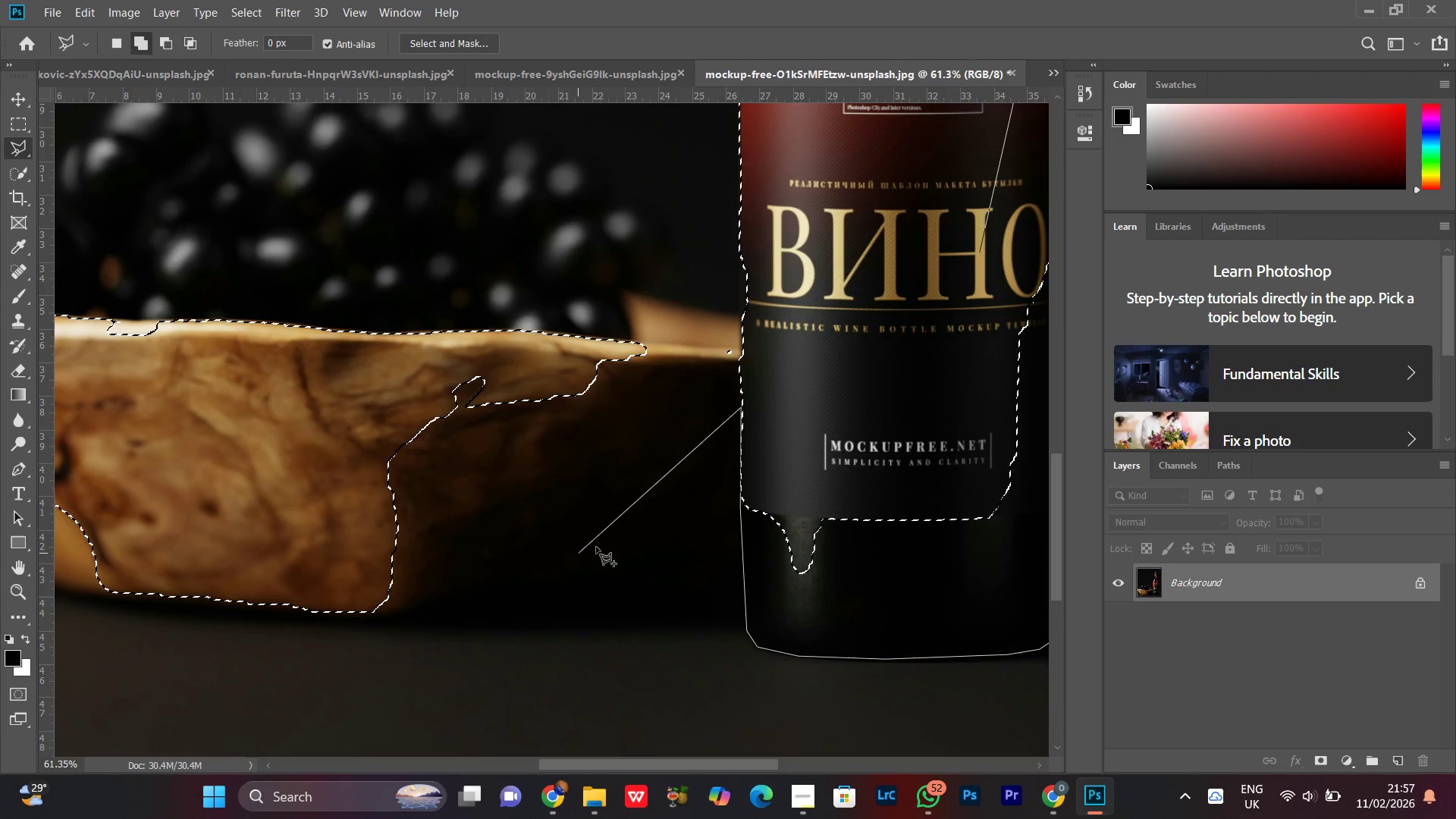 
left_click([681, 522])
 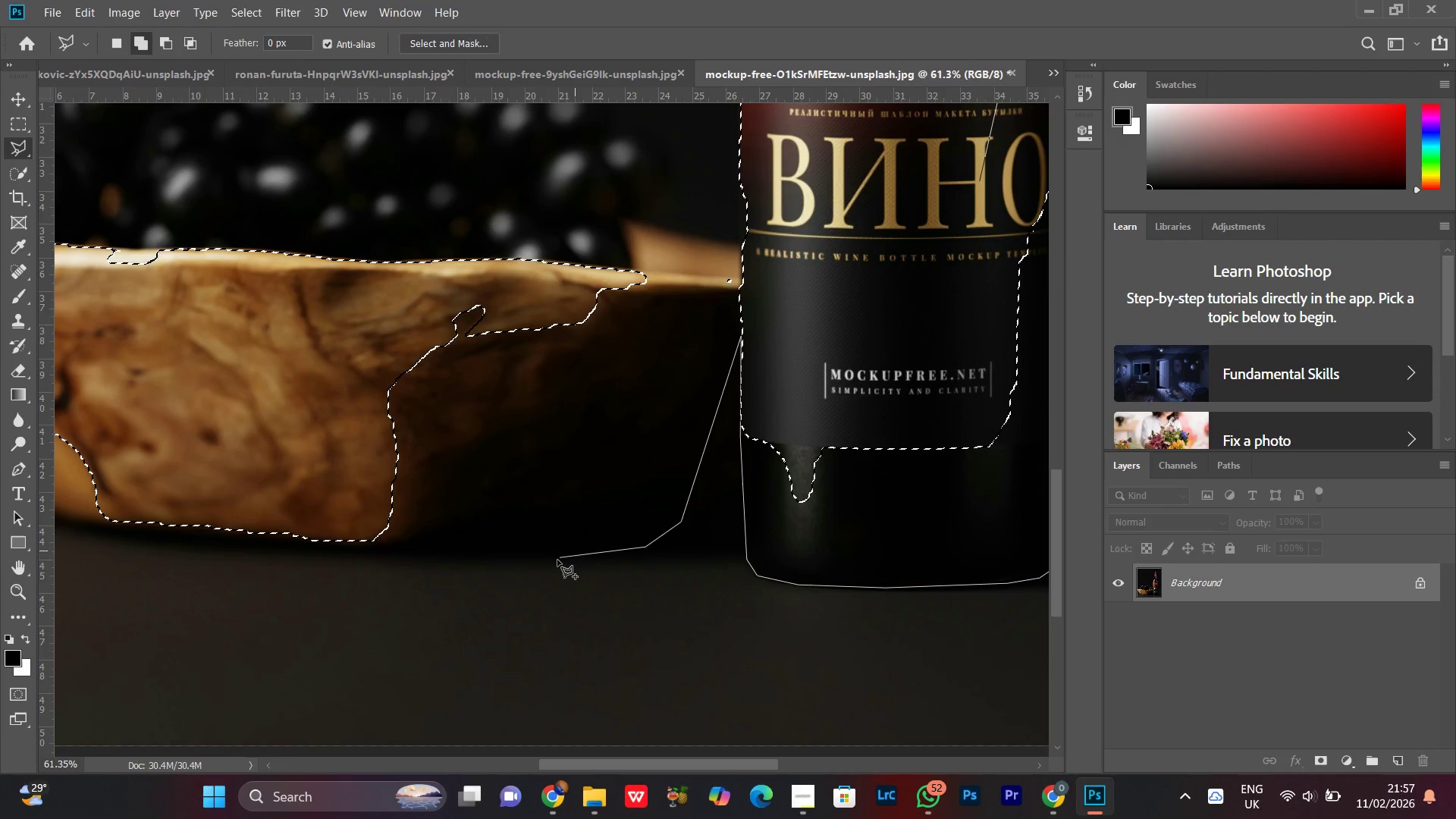 
left_click_drag(start_coordinate=[541, 559], to_coordinate=[530, 559])
 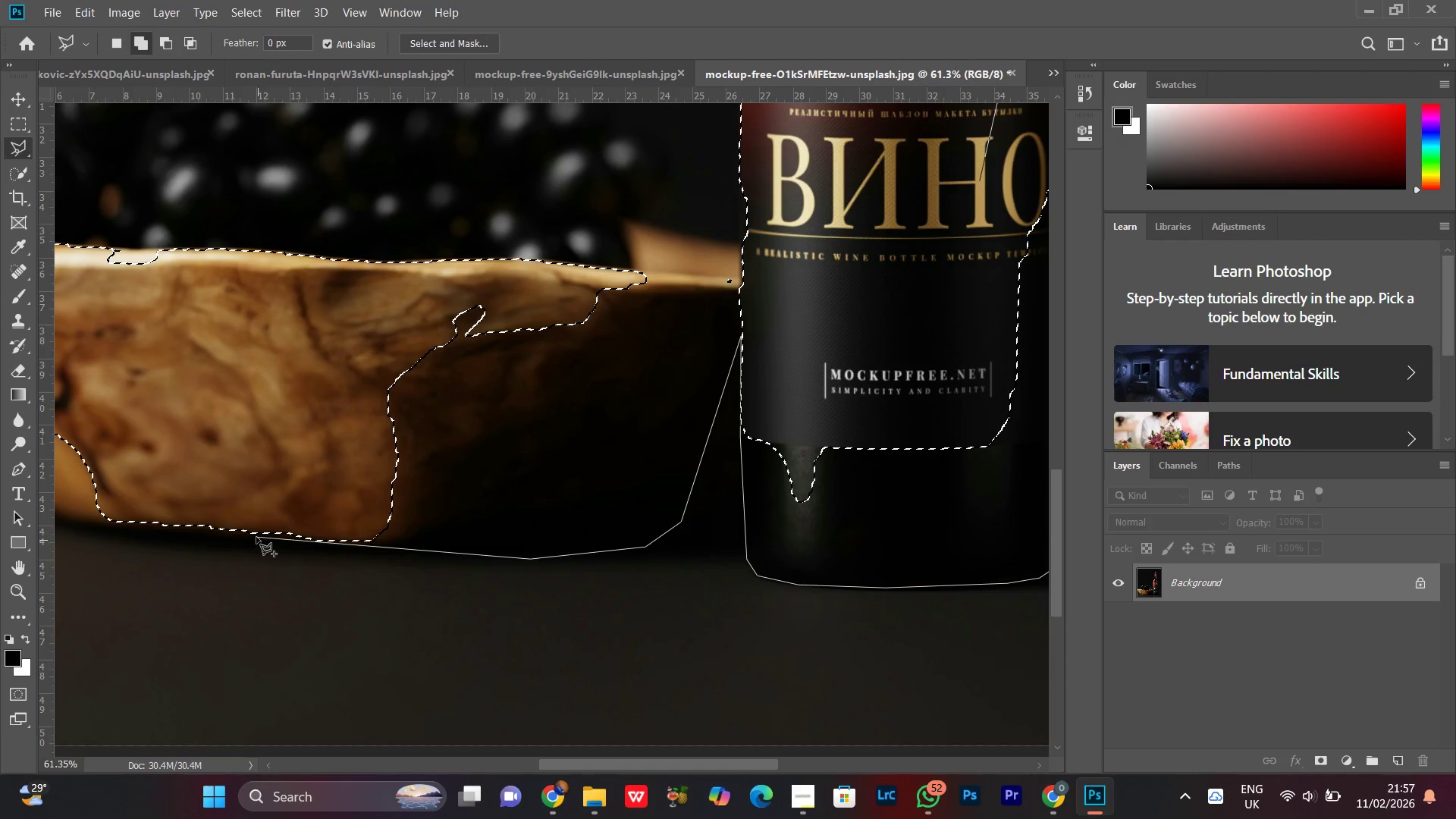 
left_click([249, 536])
 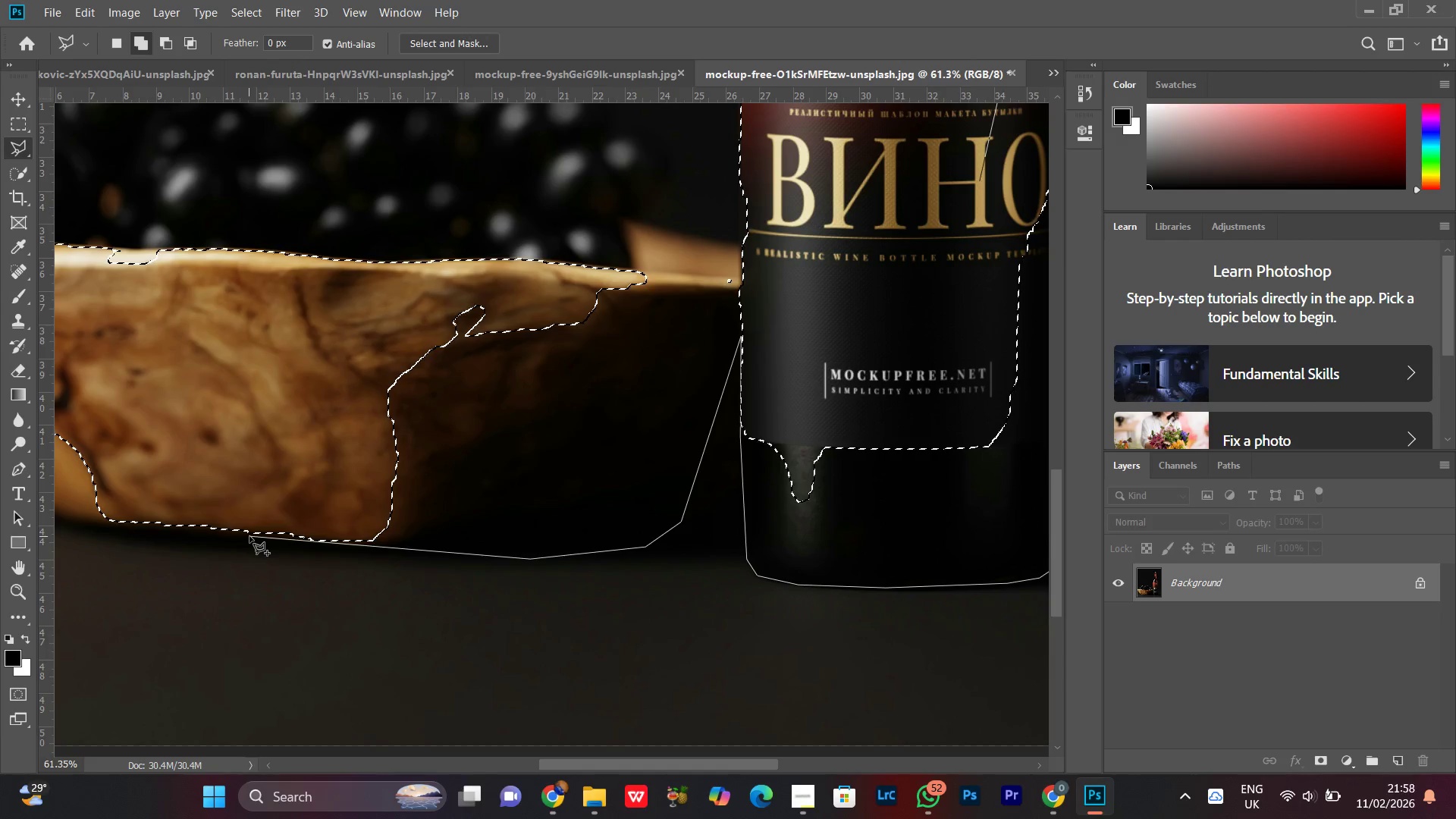 
hold_key(key=Space, duration=0.66)
 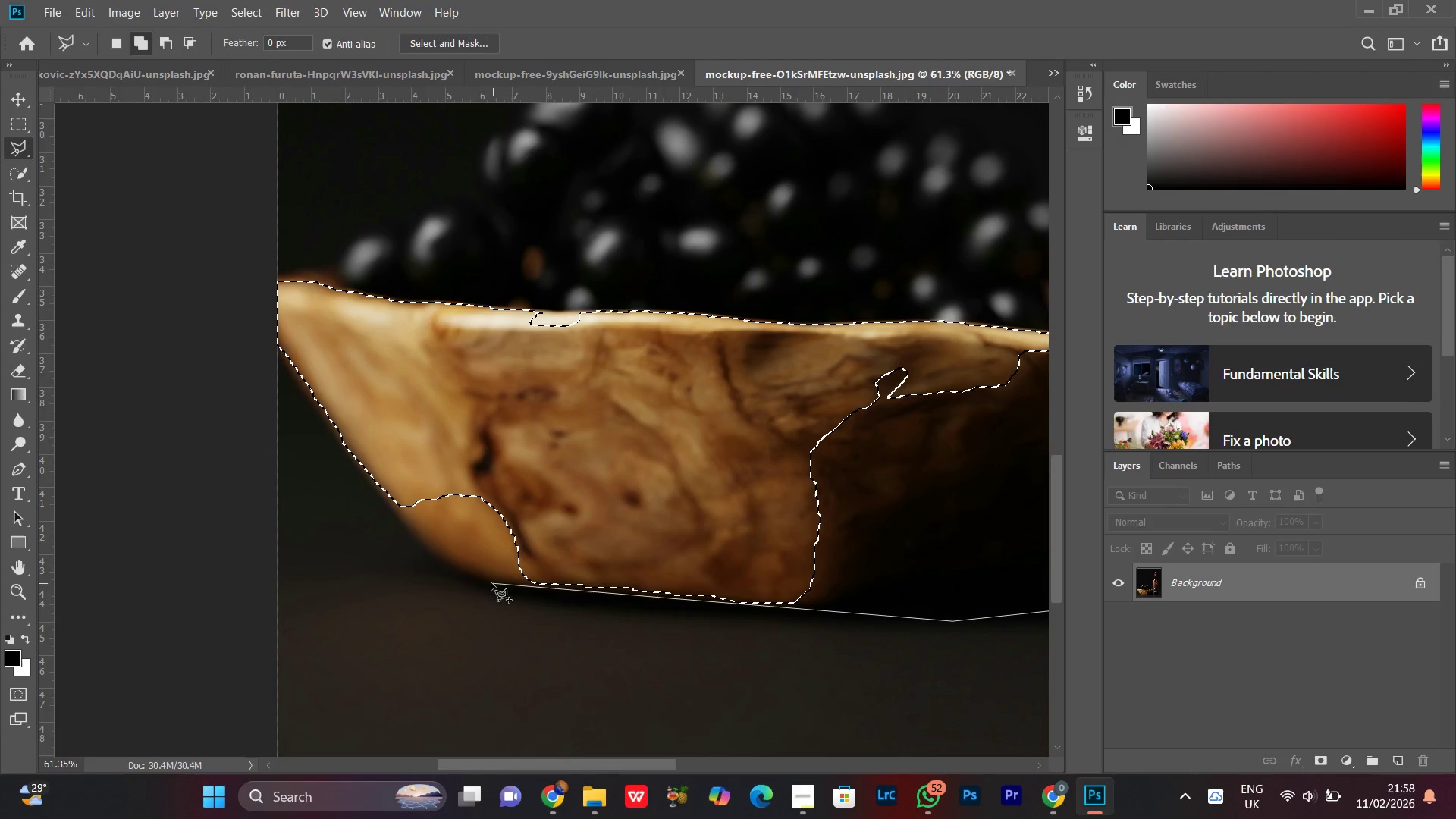 
left_click_drag(start_coordinate=[249, 536], to_coordinate=[670, 597])
 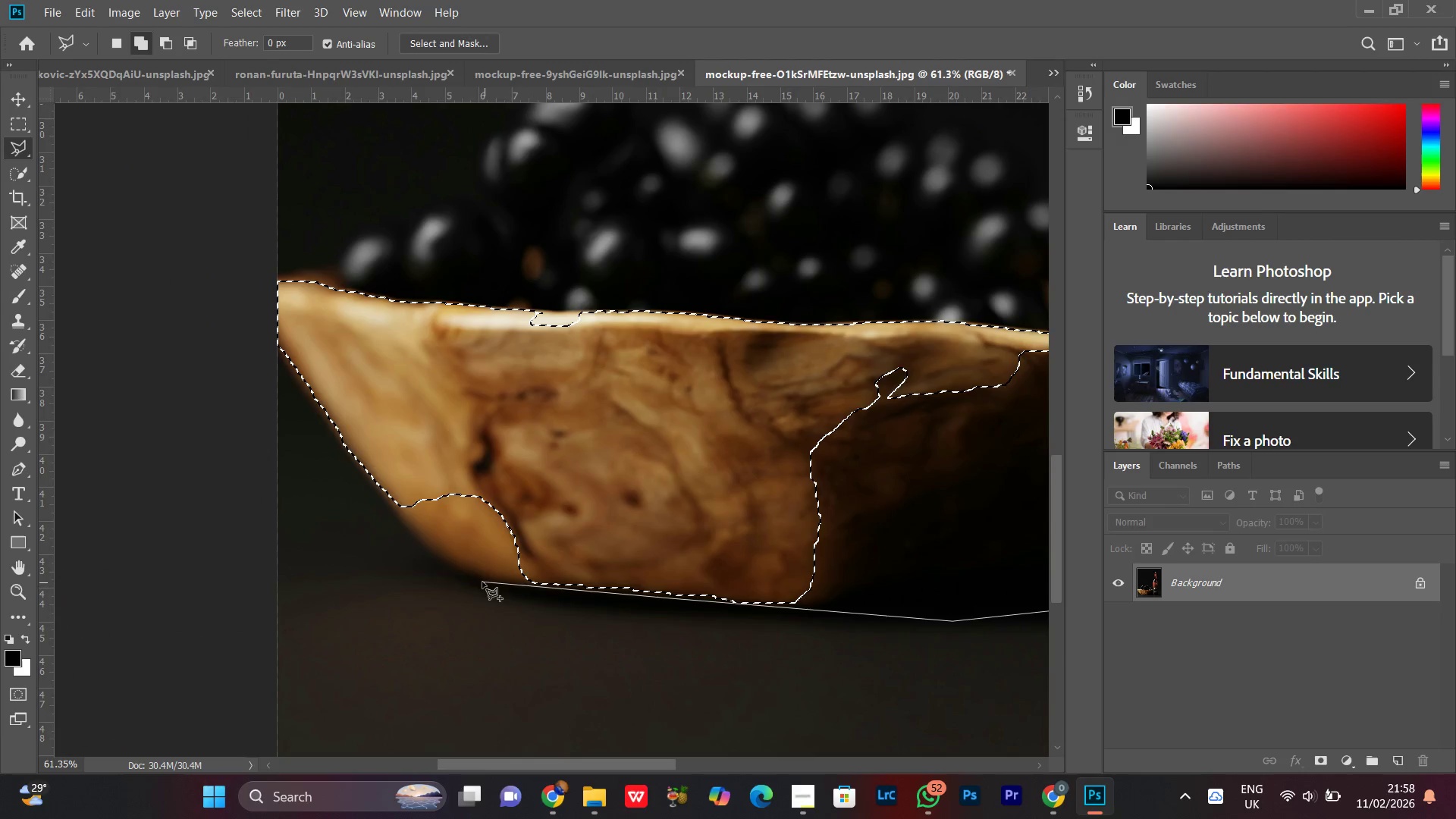 
left_click_drag(start_coordinate=[475, 576], to_coordinate=[469, 573])
 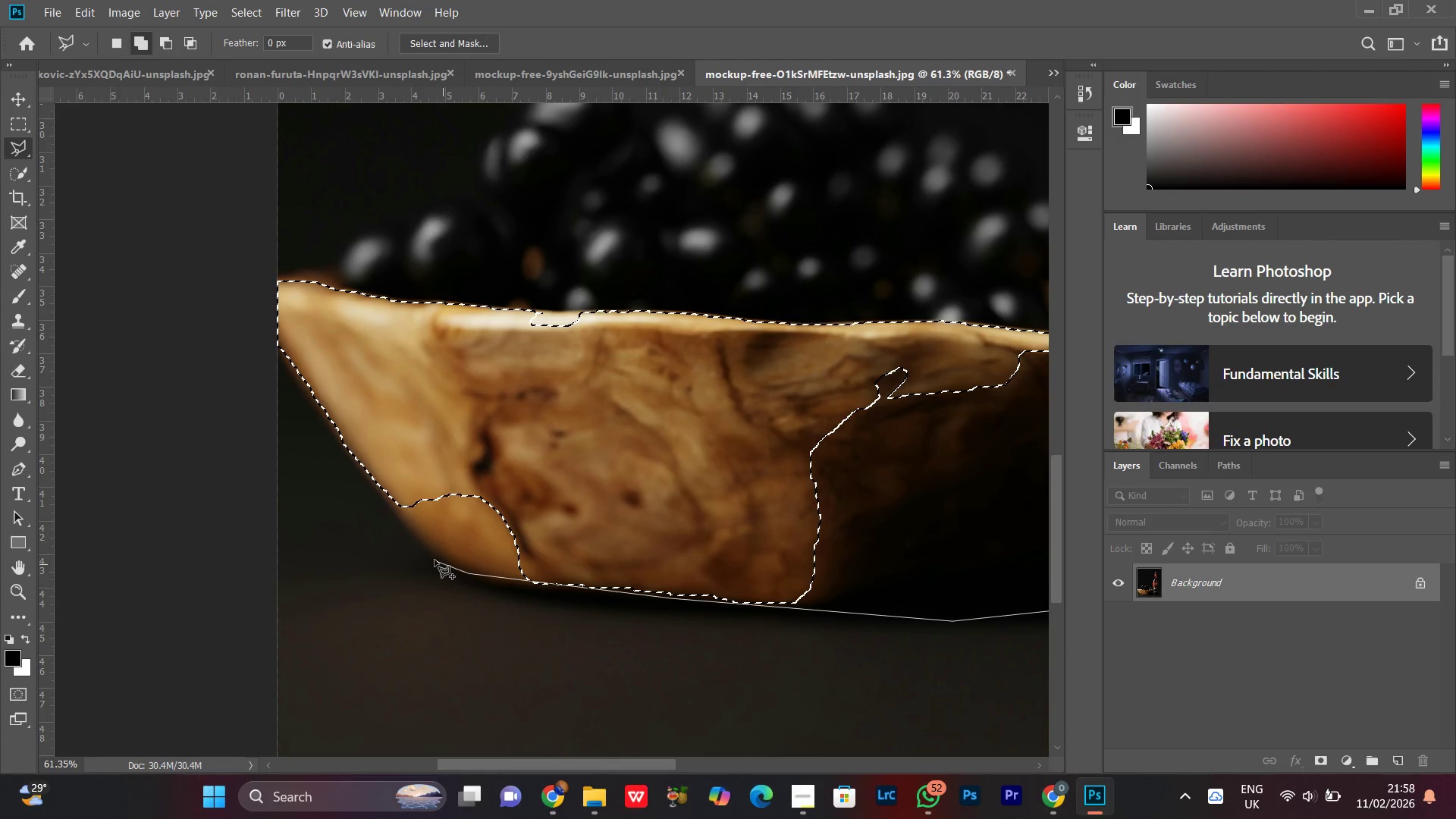 
left_click_drag(start_coordinate=[434, 559], to_coordinate=[428, 554])
 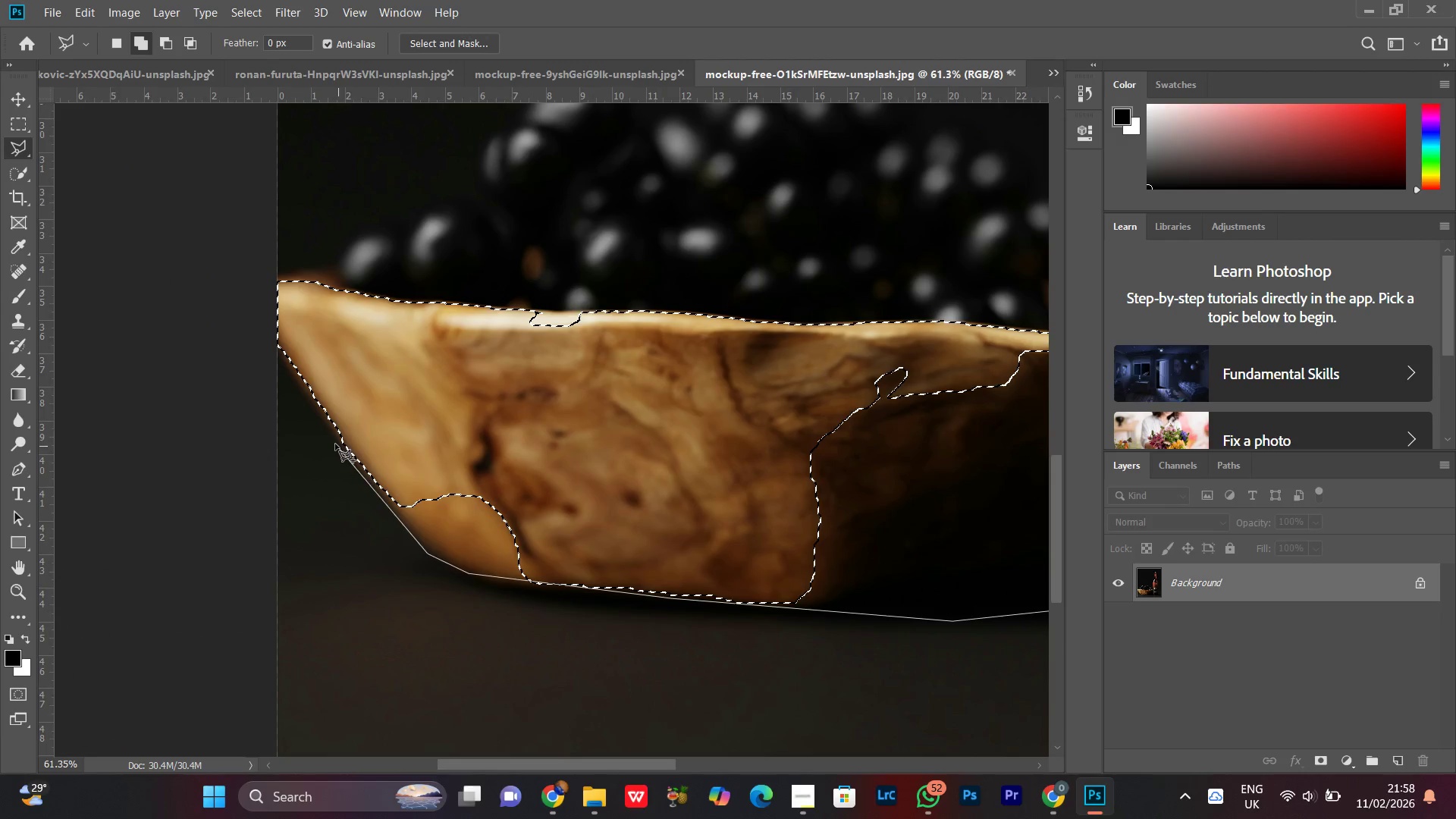 
left_click_drag(start_coordinate=[333, 438], to_coordinate=[329, 431])
 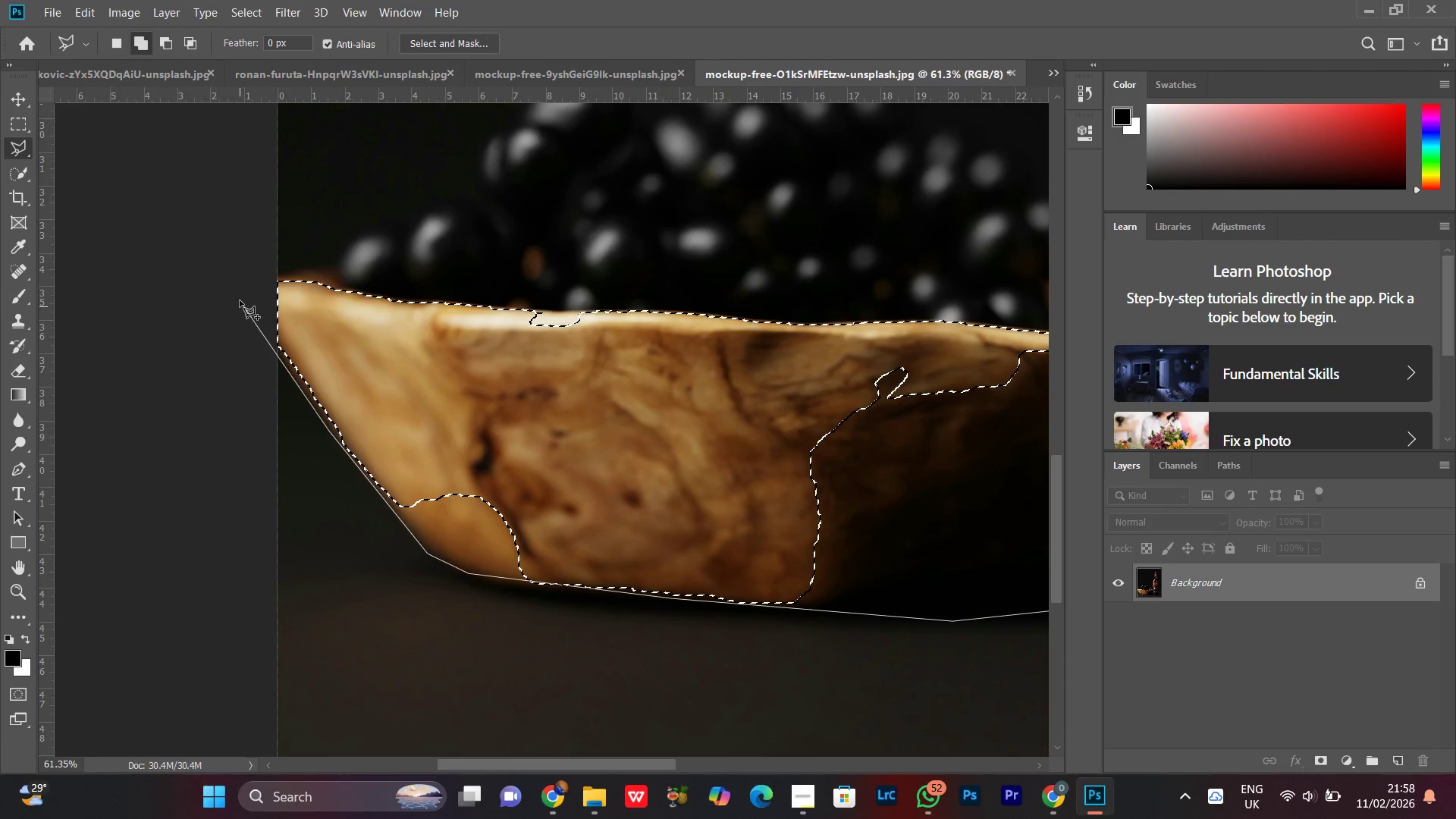 
left_click([240, 298])
 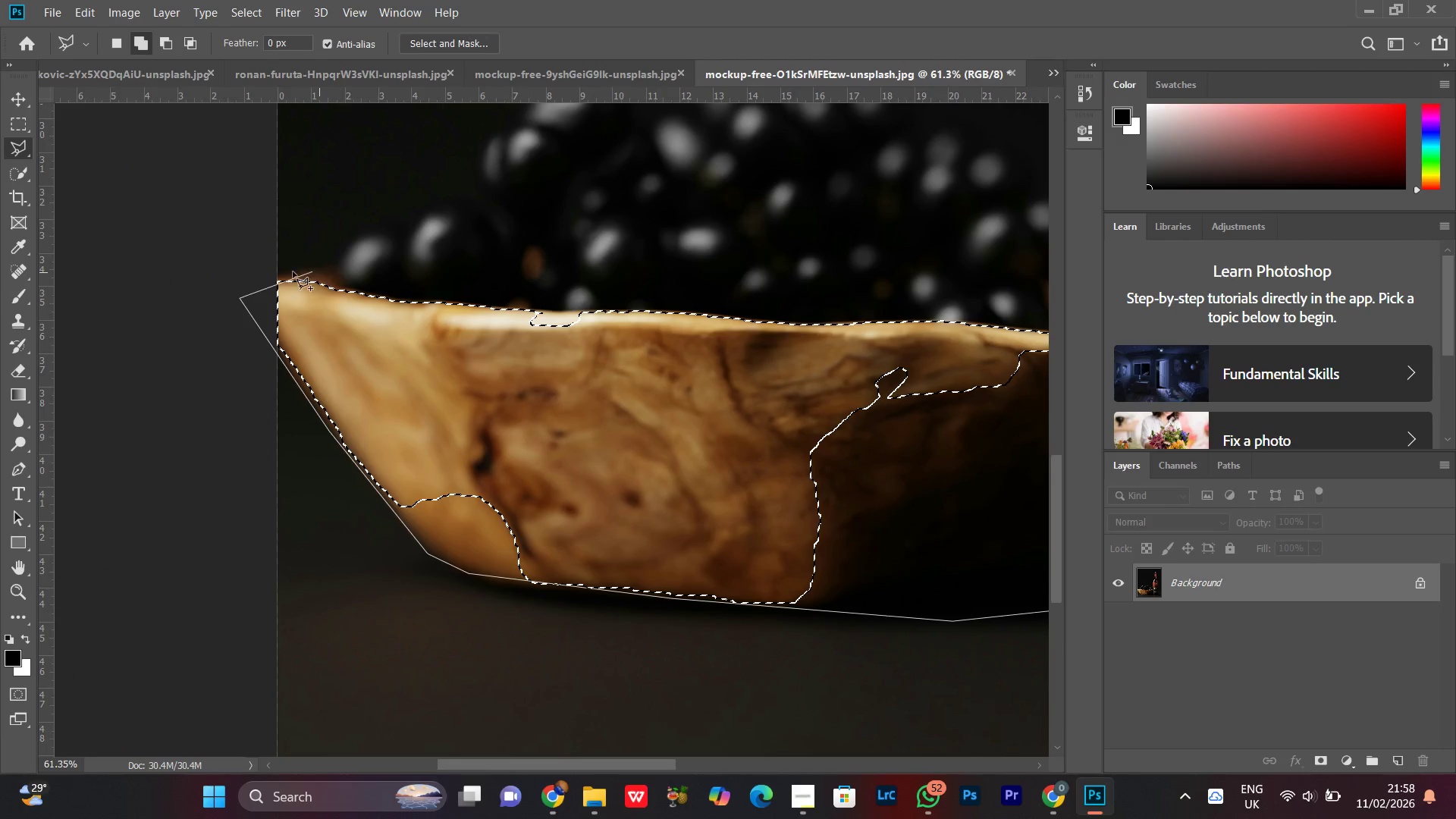 
left_click([292, 271])
 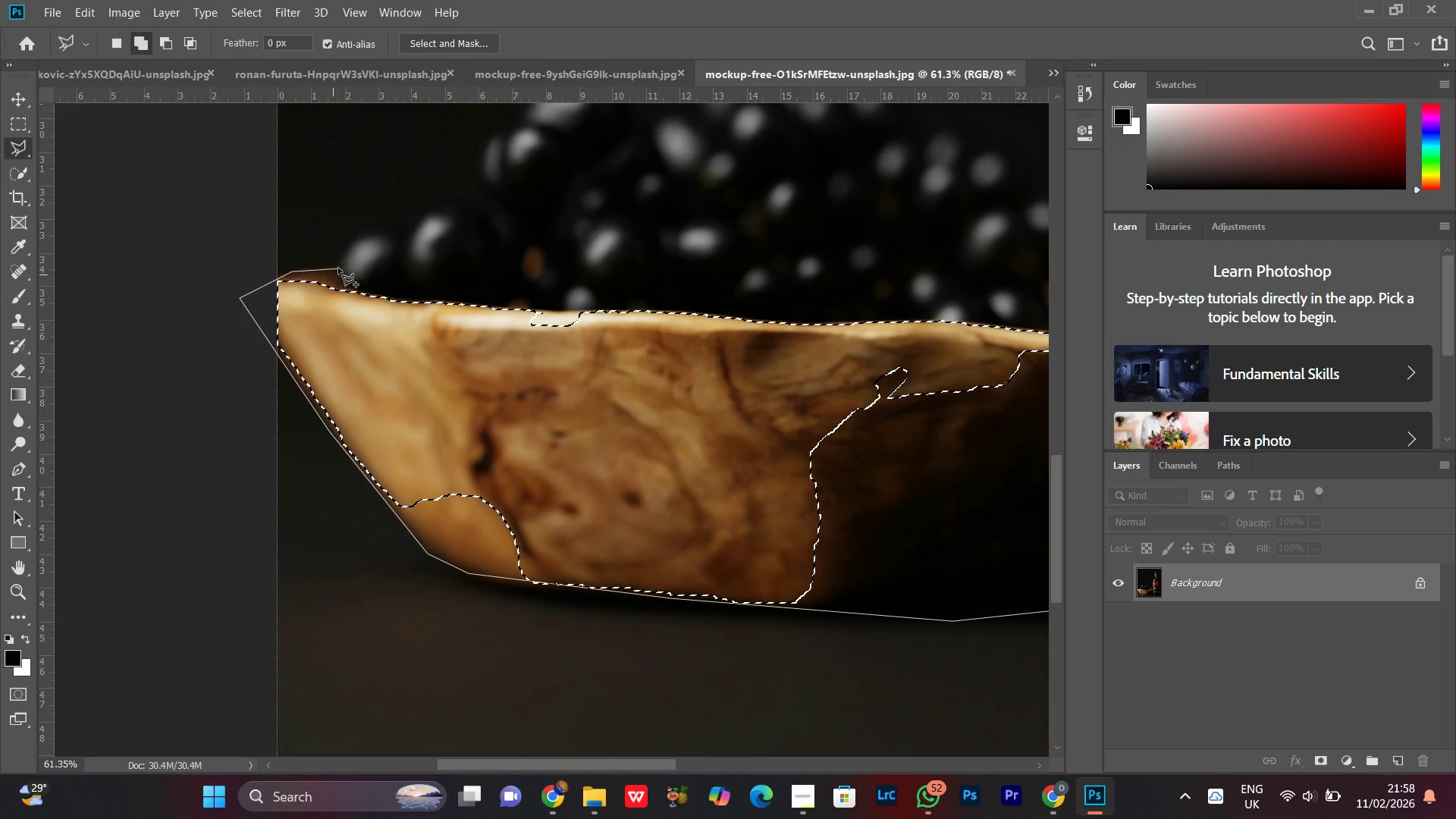 
left_click([339, 264])
 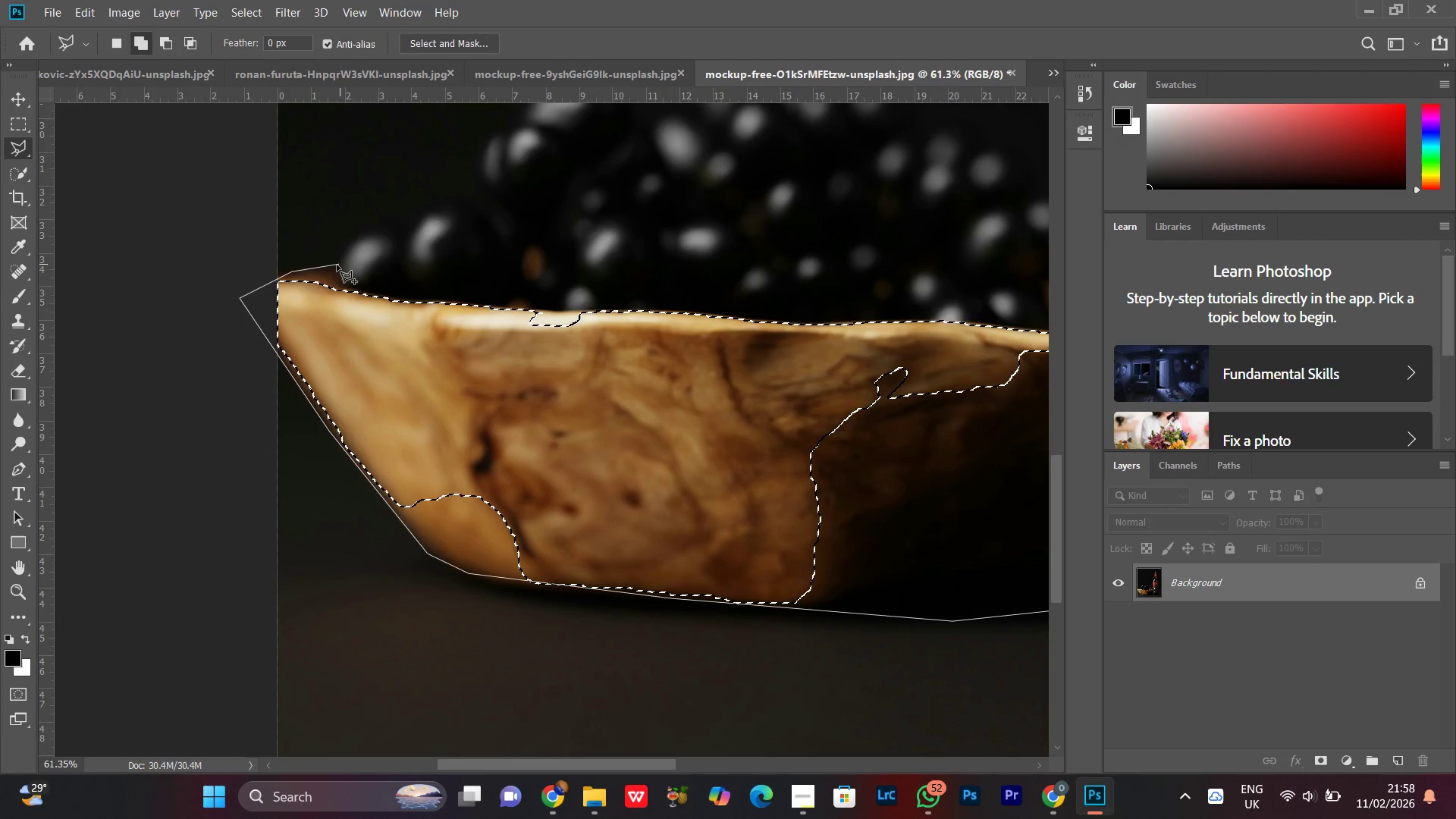 
hold_key(key=Space, duration=1.33)
 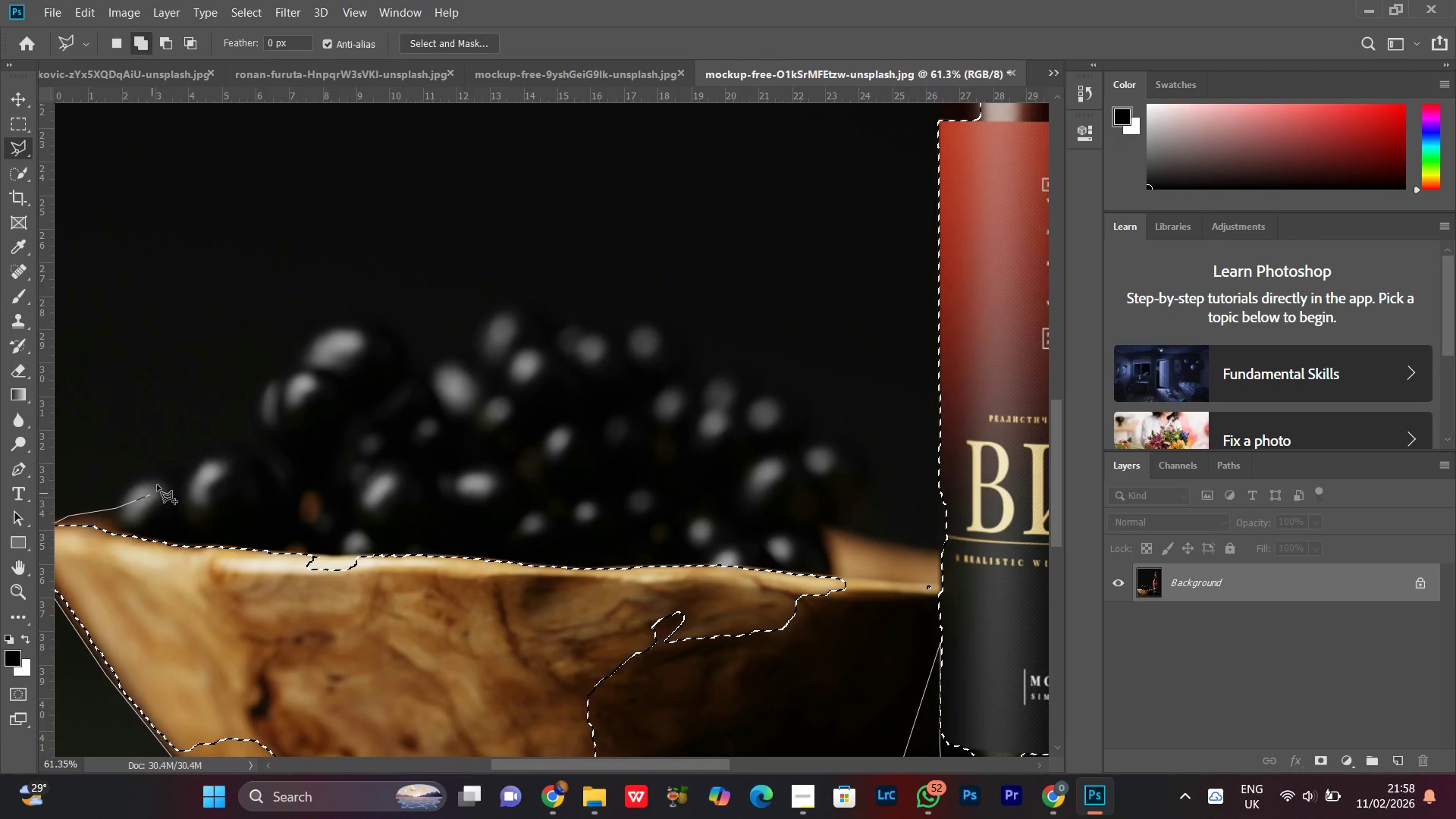 
left_click_drag(start_coordinate=[337, 265], to_coordinate=[114, 509])
 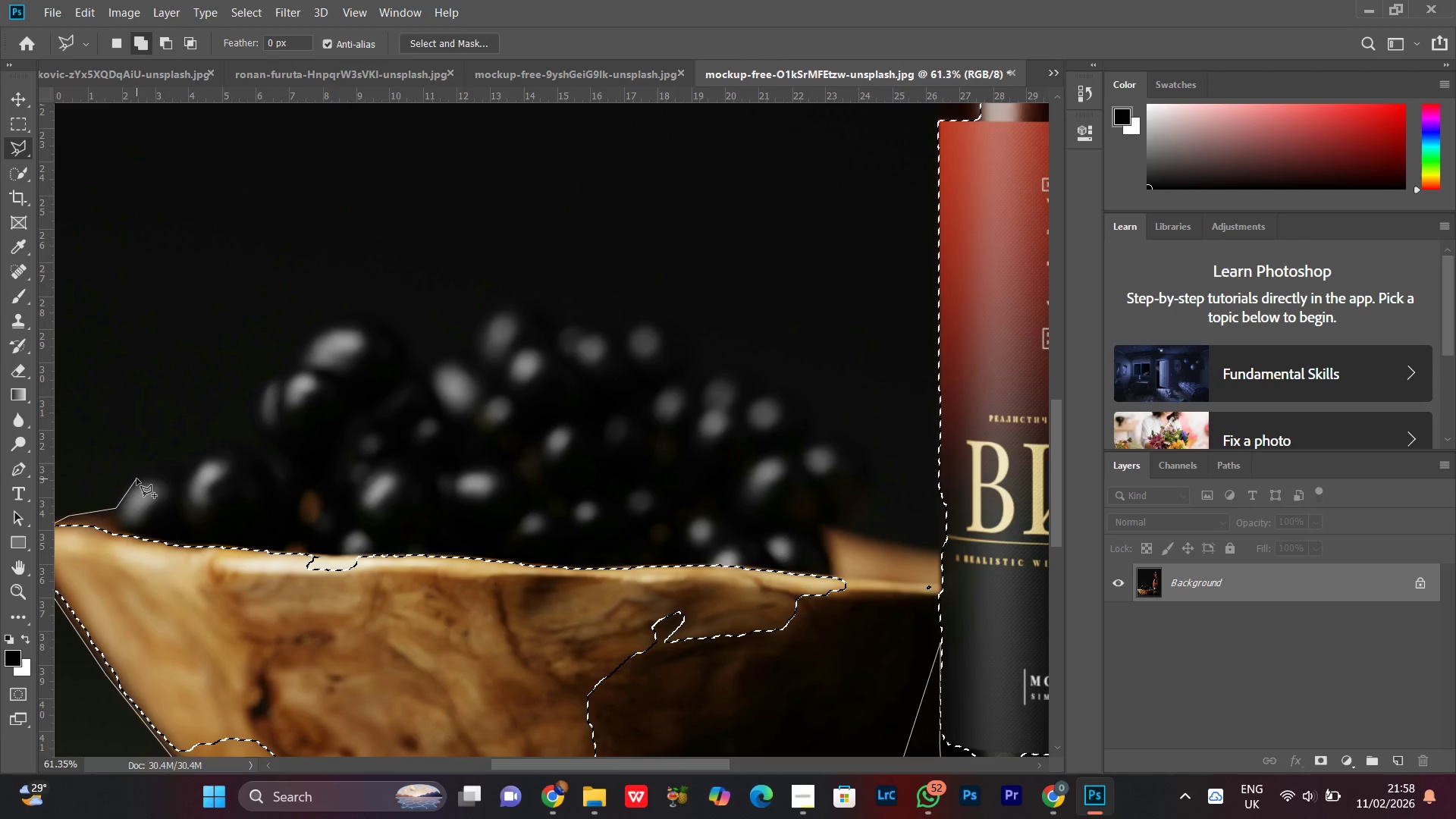 
left_click_drag(start_coordinate=[146, 476], to_coordinate=[151, 475])
 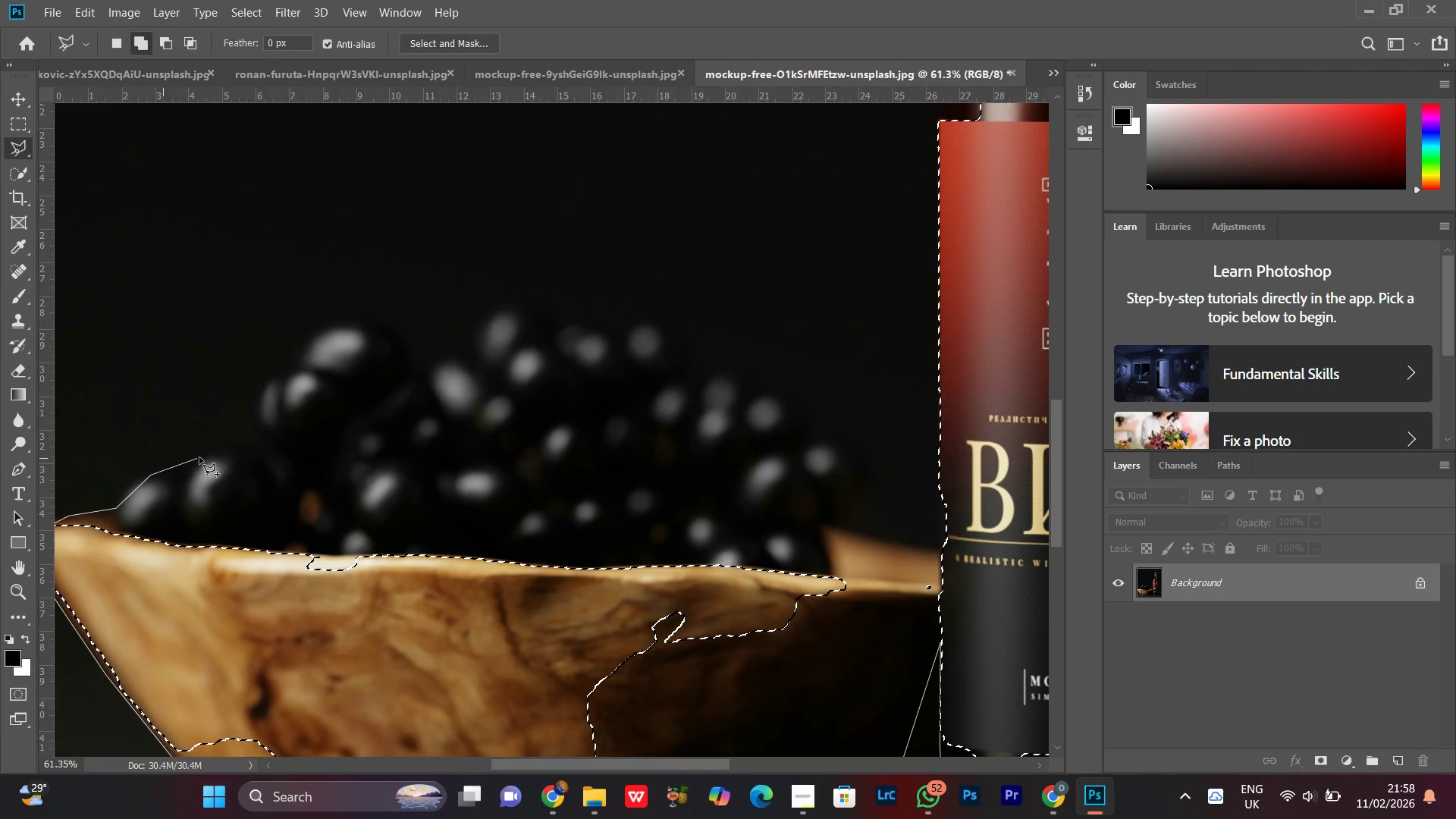 
left_click_drag(start_coordinate=[208, 453], to_coordinate=[218, 446])
 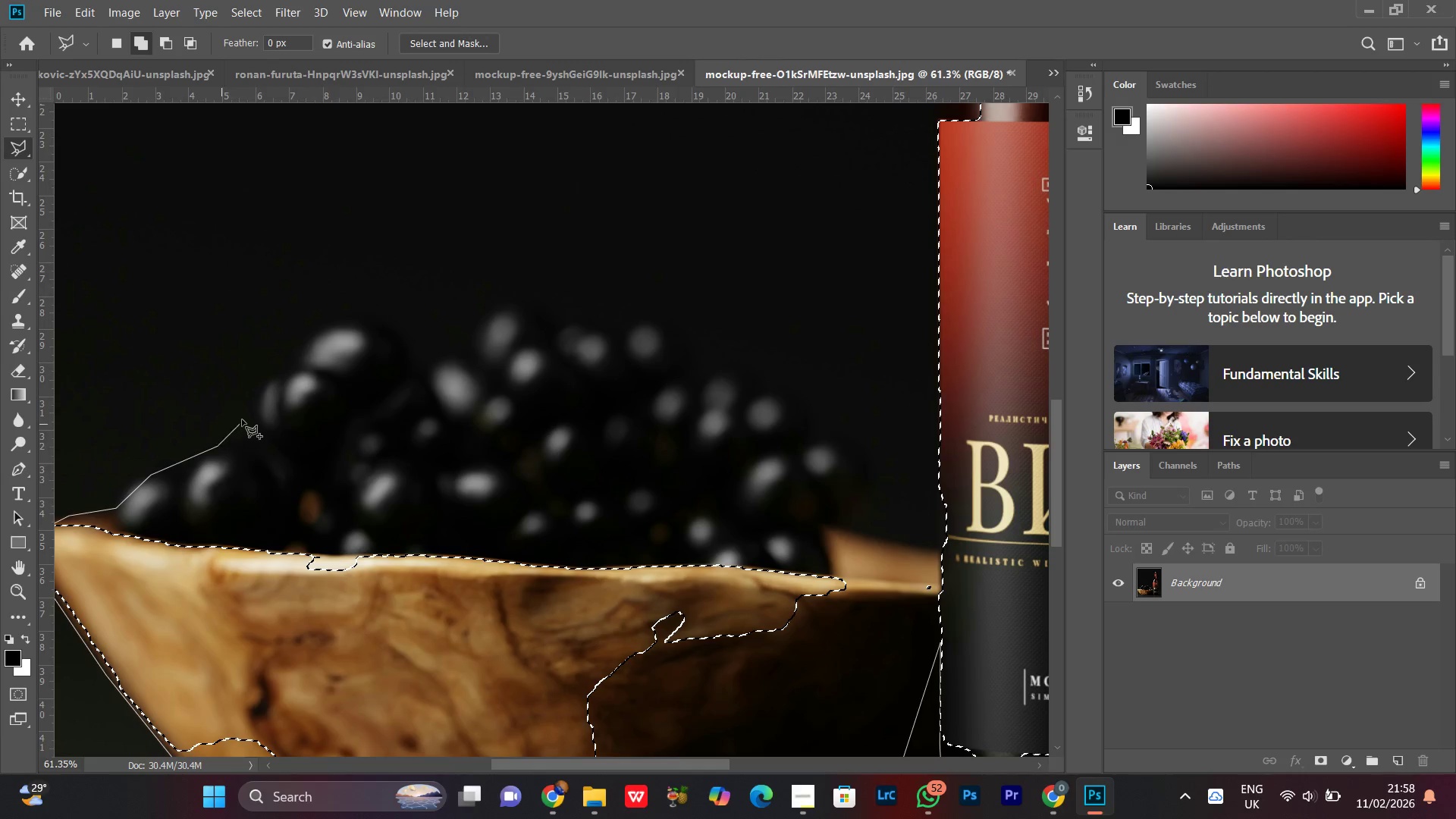 
left_click_drag(start_coordinate=[243, 417], to_coordinate=[246, 406])
 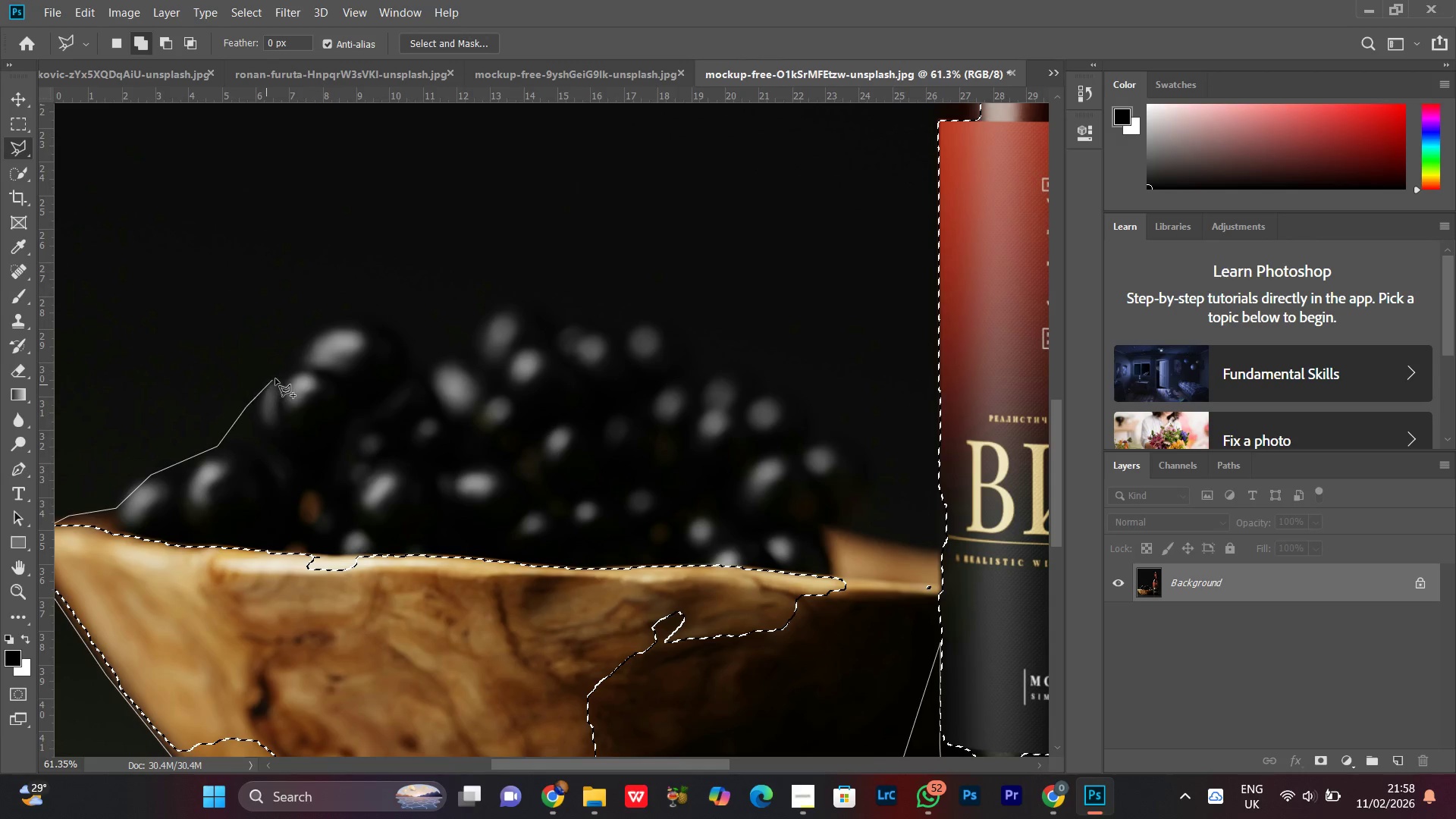 
left_click_drag(start_coordinate=[278, 376], to_coordinate=[291, 368])
 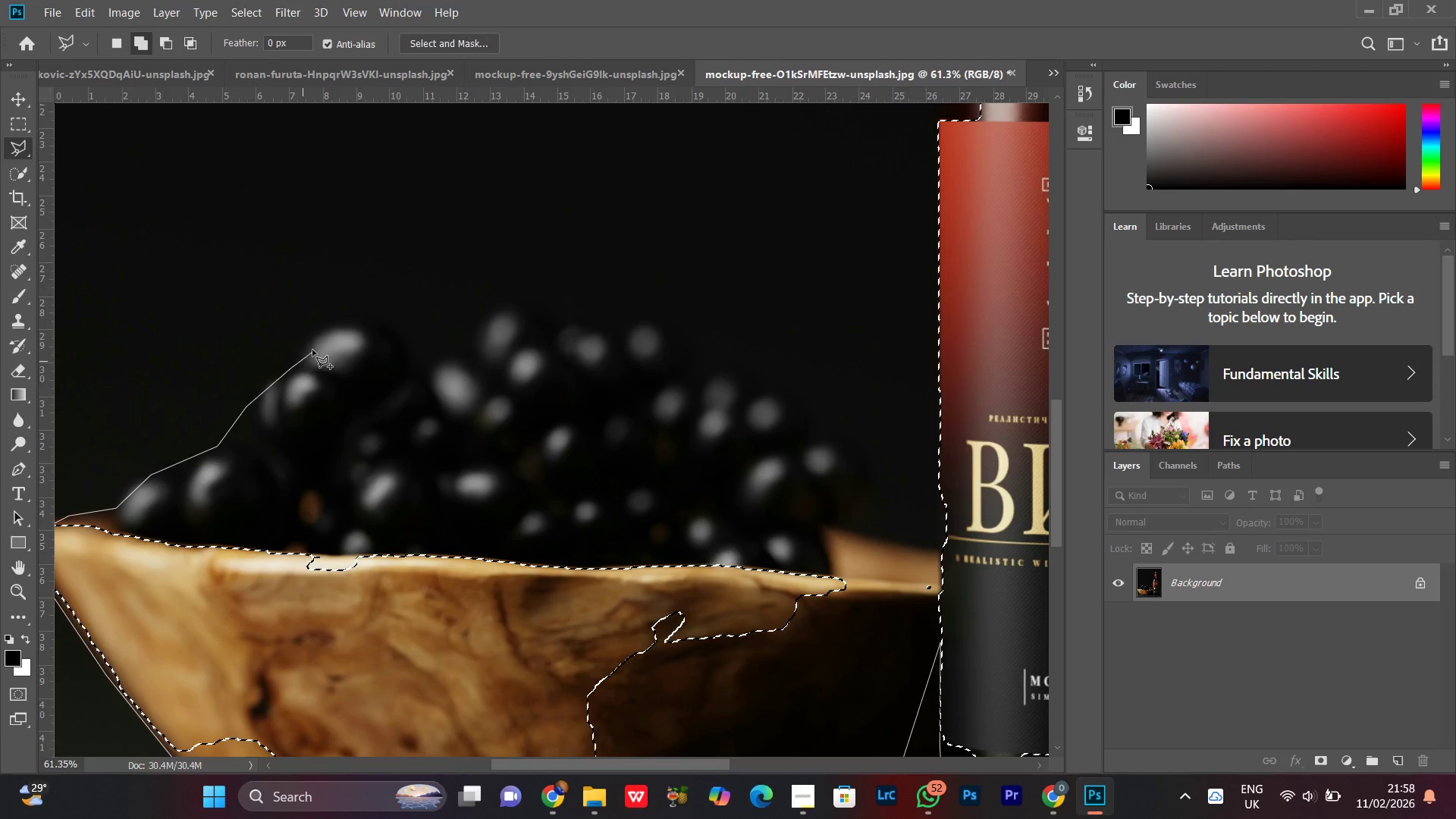 
left_click_drag(start_coordinate=[312, 349], to_coordinate=[316, 340])
 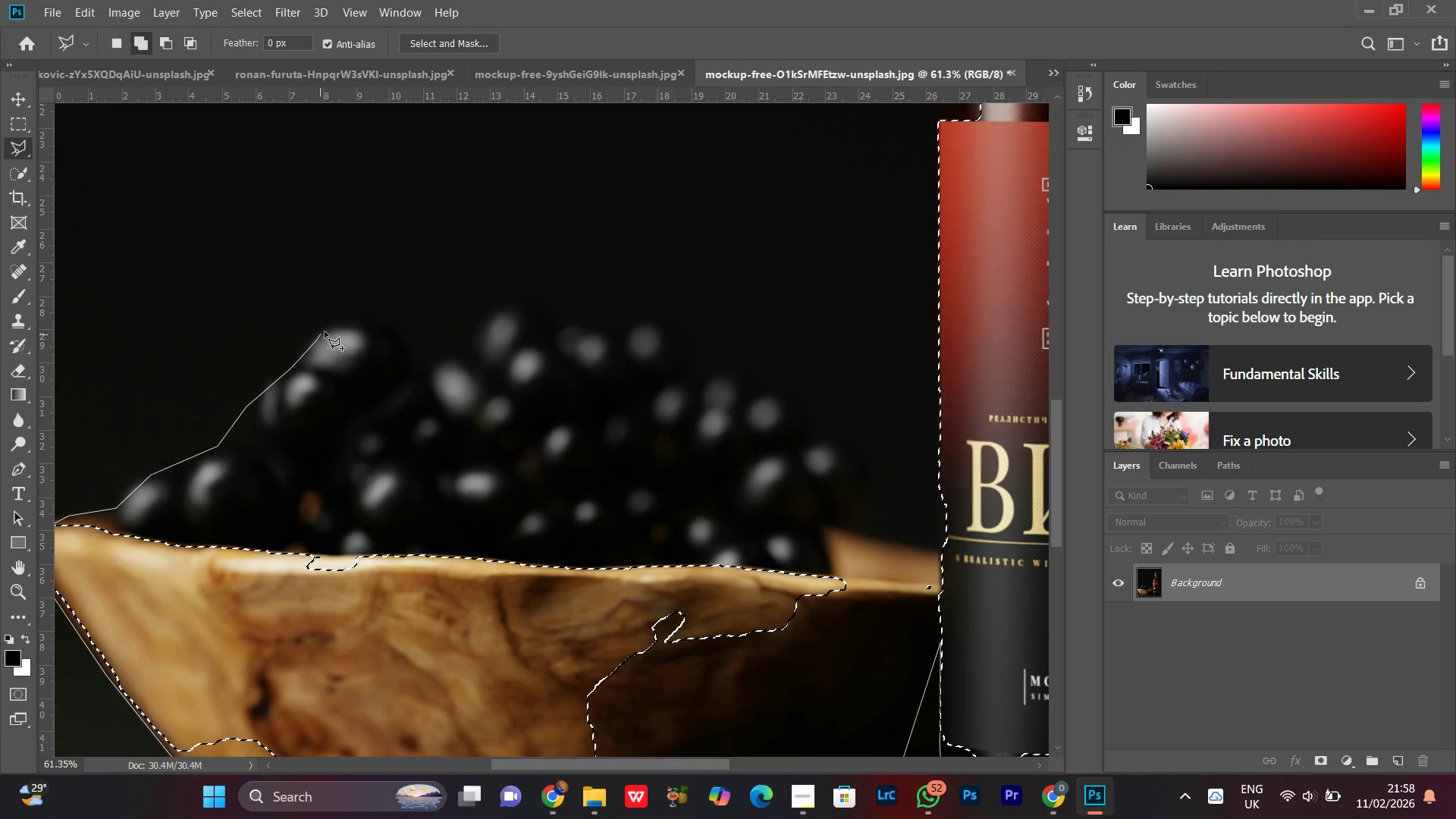 
left_click_drag(start_coordinate=[325, 331], to_coordinate=[345, 331])
 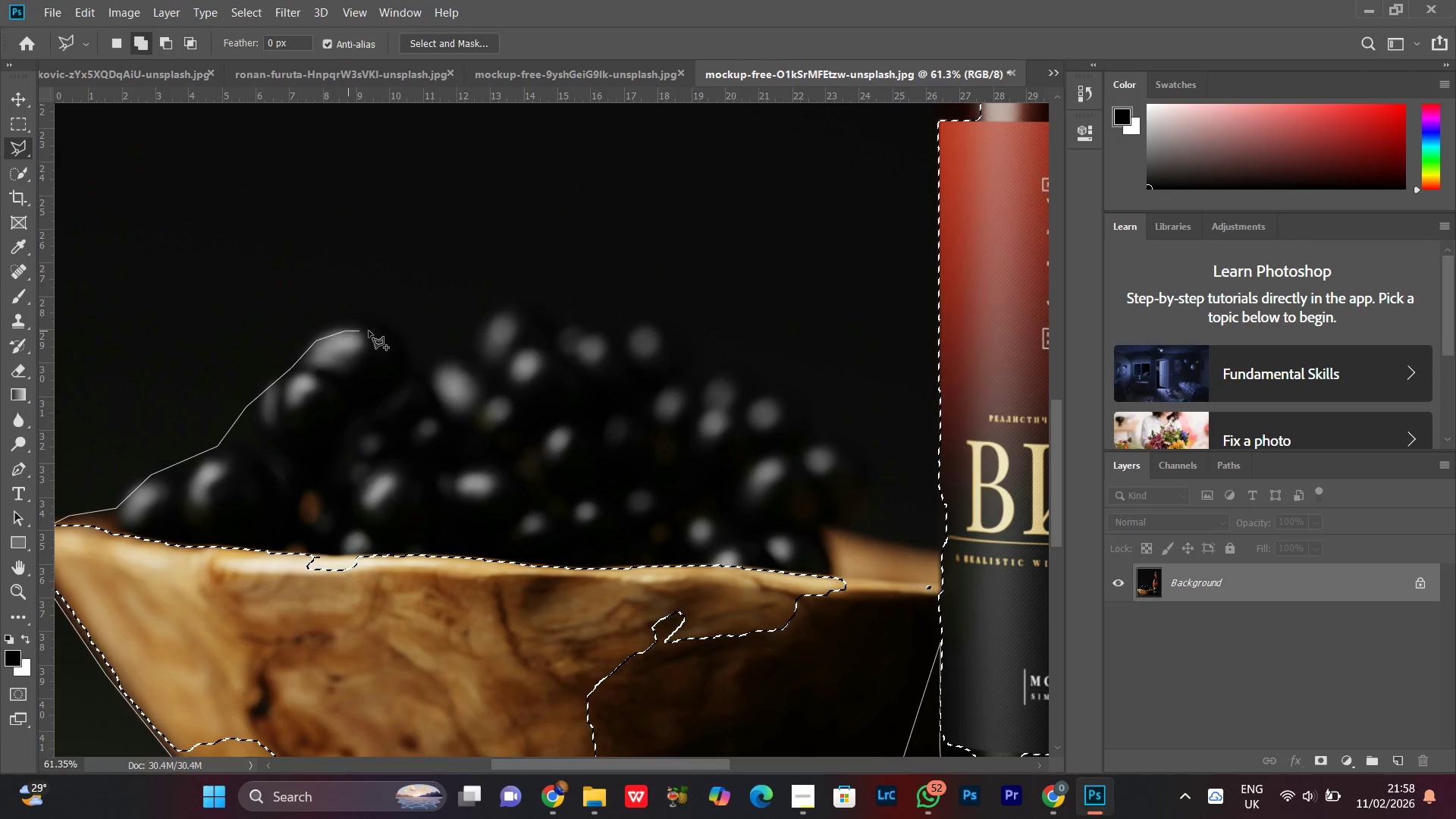 
left_click_drag(start_coordinate=[370, 331], to_coordinate=[379, 334])
 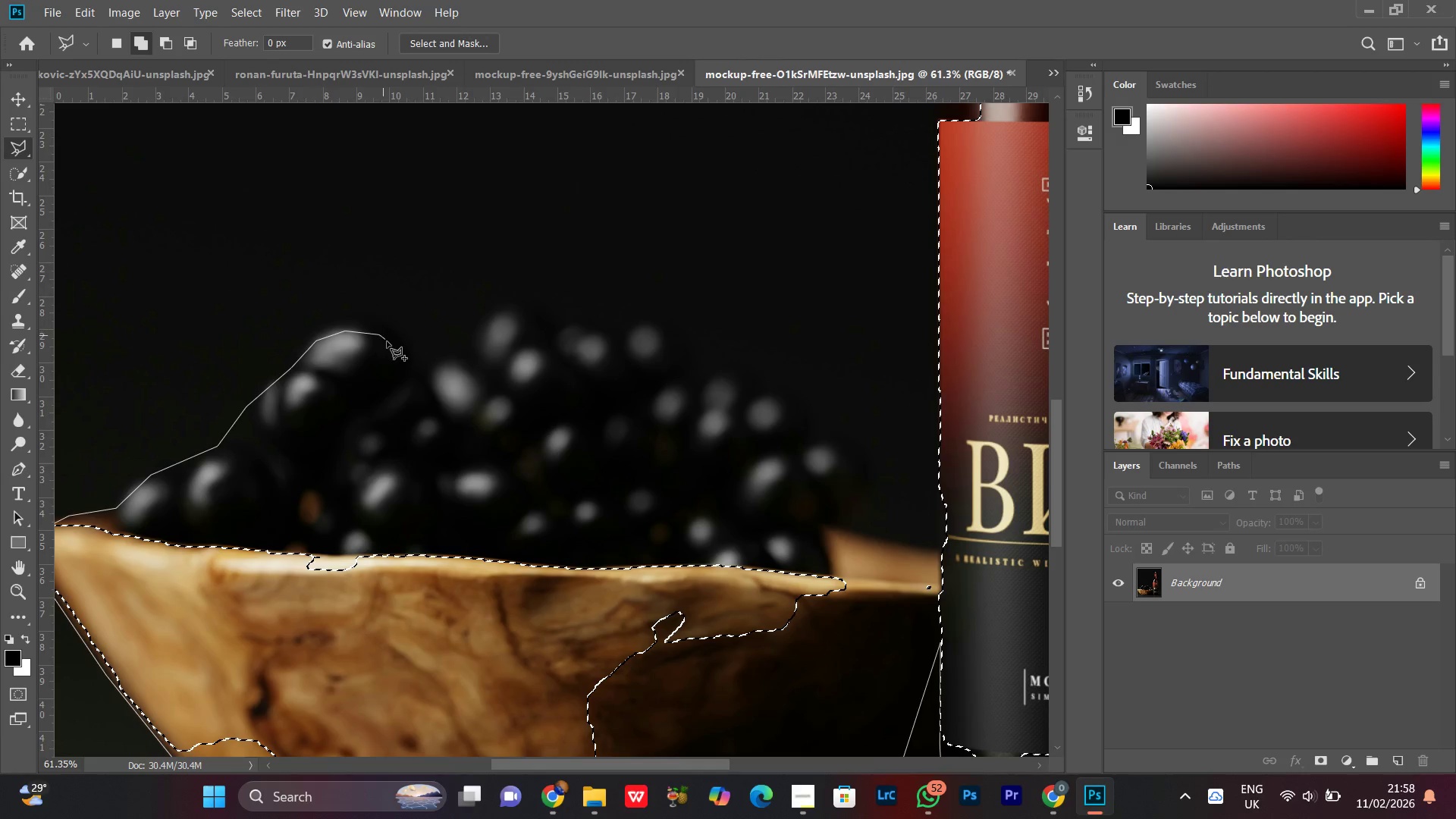 
left_click_drag(start_coordinate=[388, 345], to_coordinate=[397, 354])
 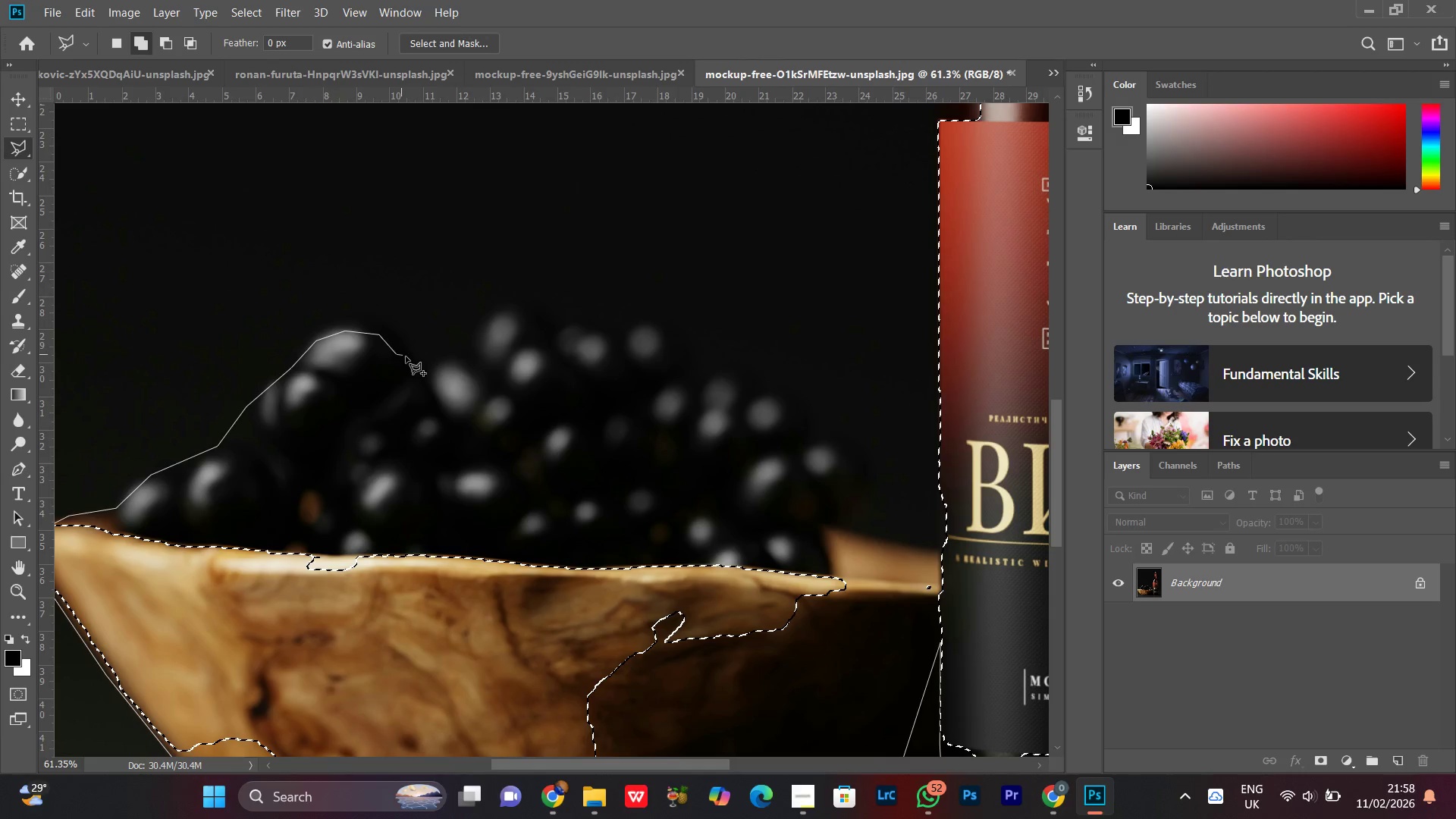 
left_click_drag(start_coordinate=[406, 357], to_coordinate=[429, 358])
 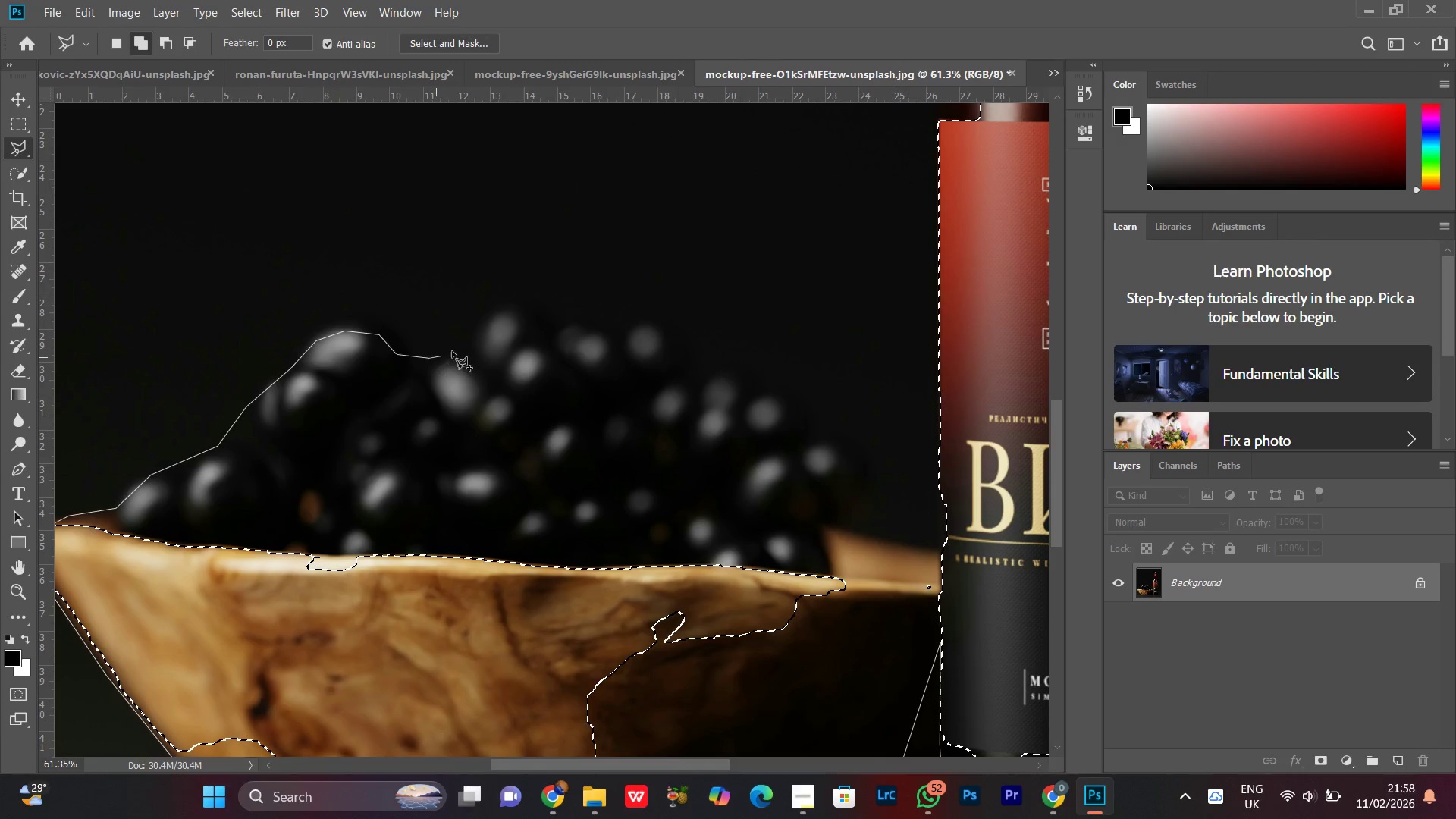 
left_click_drag(start_coordinate=[458, 344], to_coordinate=[469, 334])
 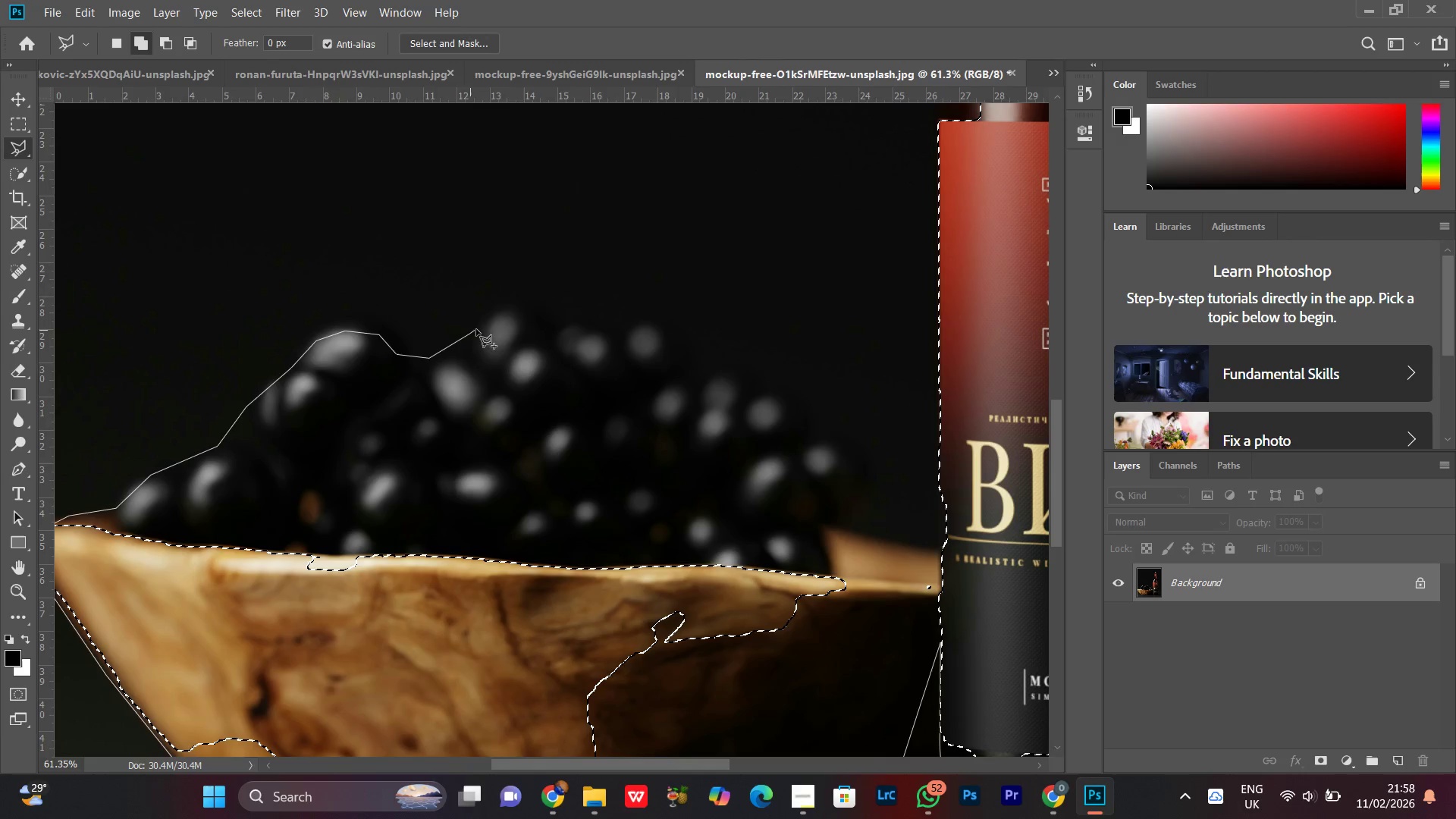 
left_click_drag(start_coordinate=[477, 329], to_coordinate=[482, 324])
 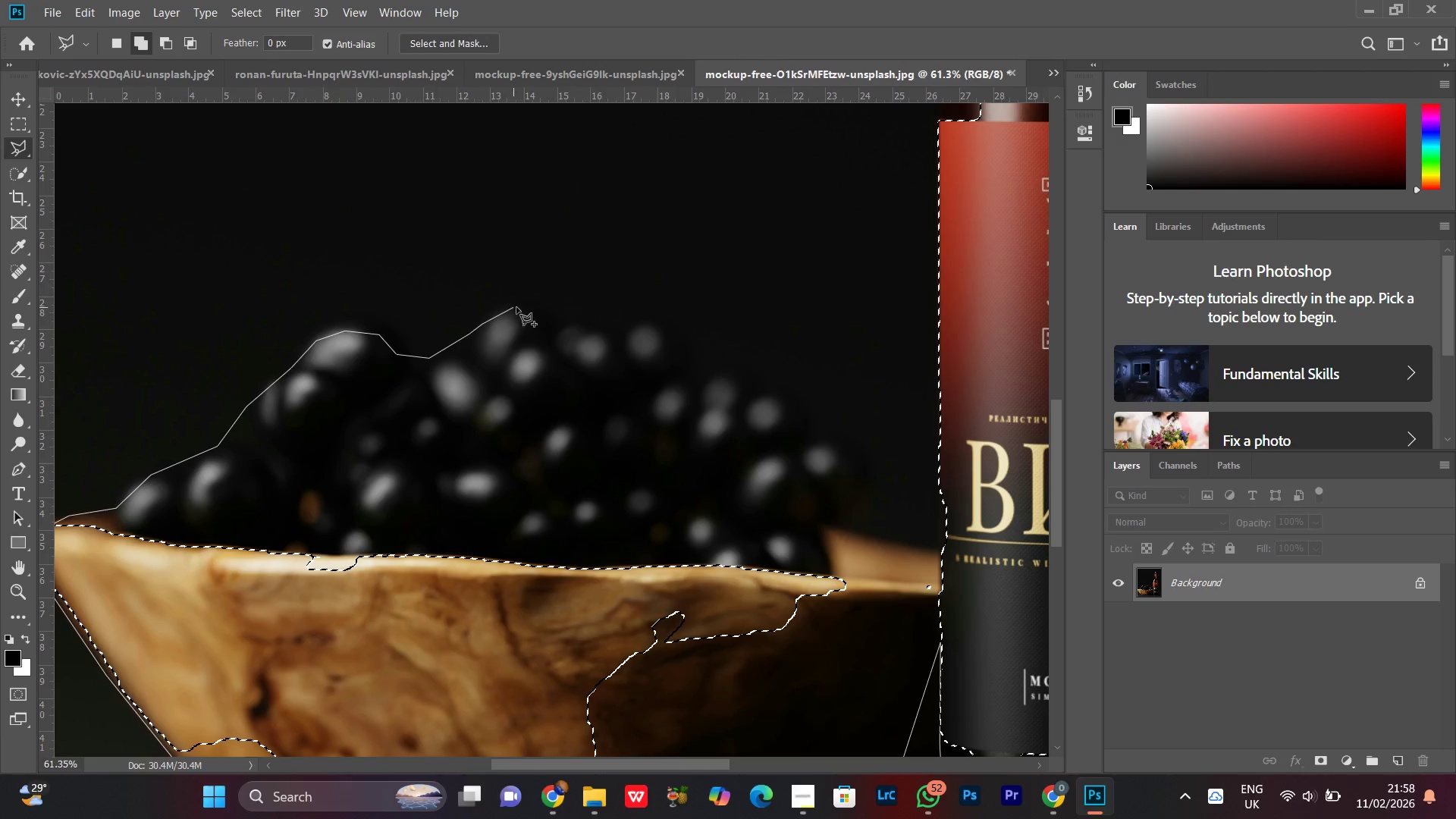 
left_click_drag(start_coordinate=[563, 311], to_coordinate=[568, 314])
 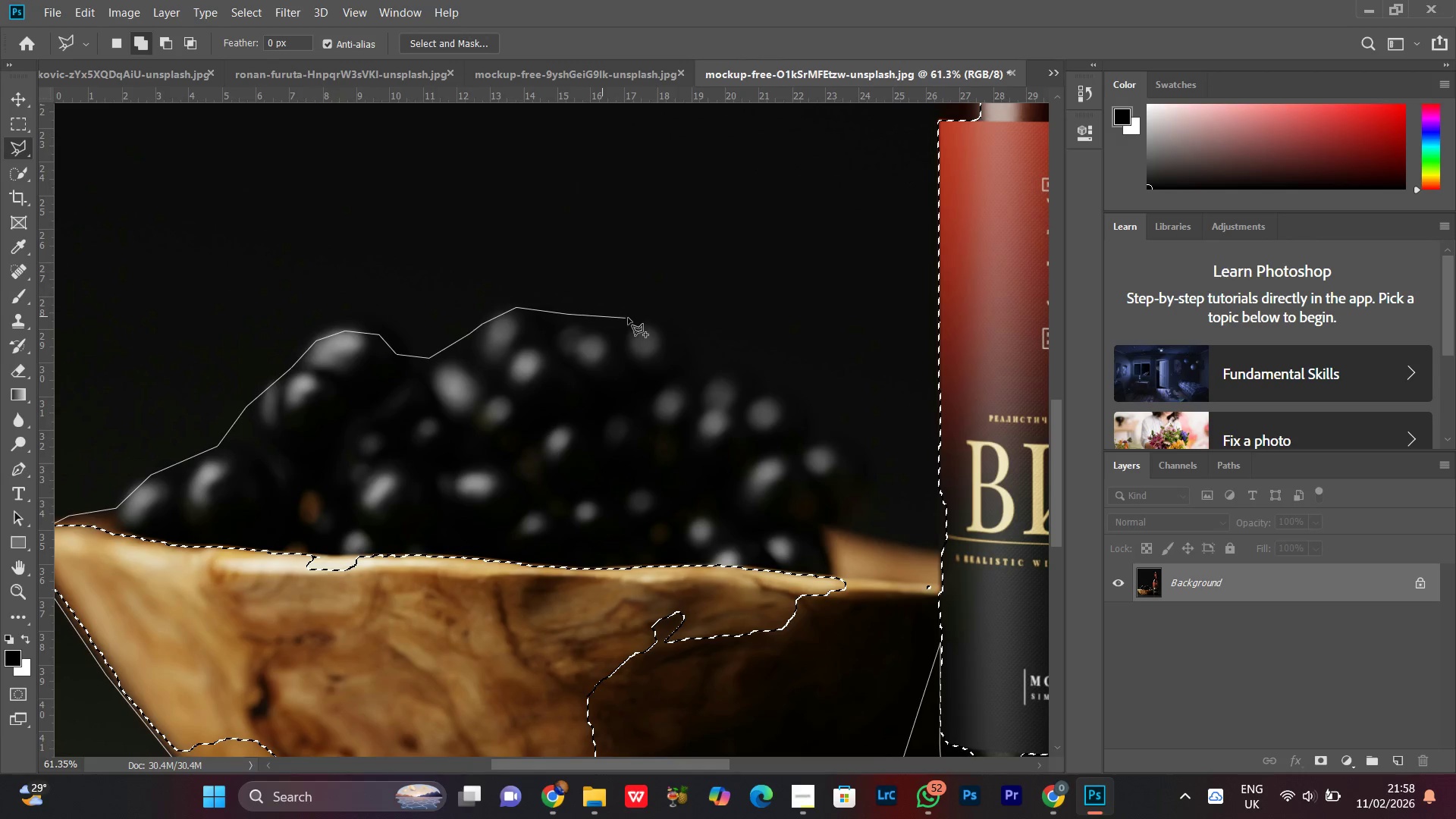 
left_click_drag(start_coordinate=[628, 318], to_coordinate=[632, 318])
 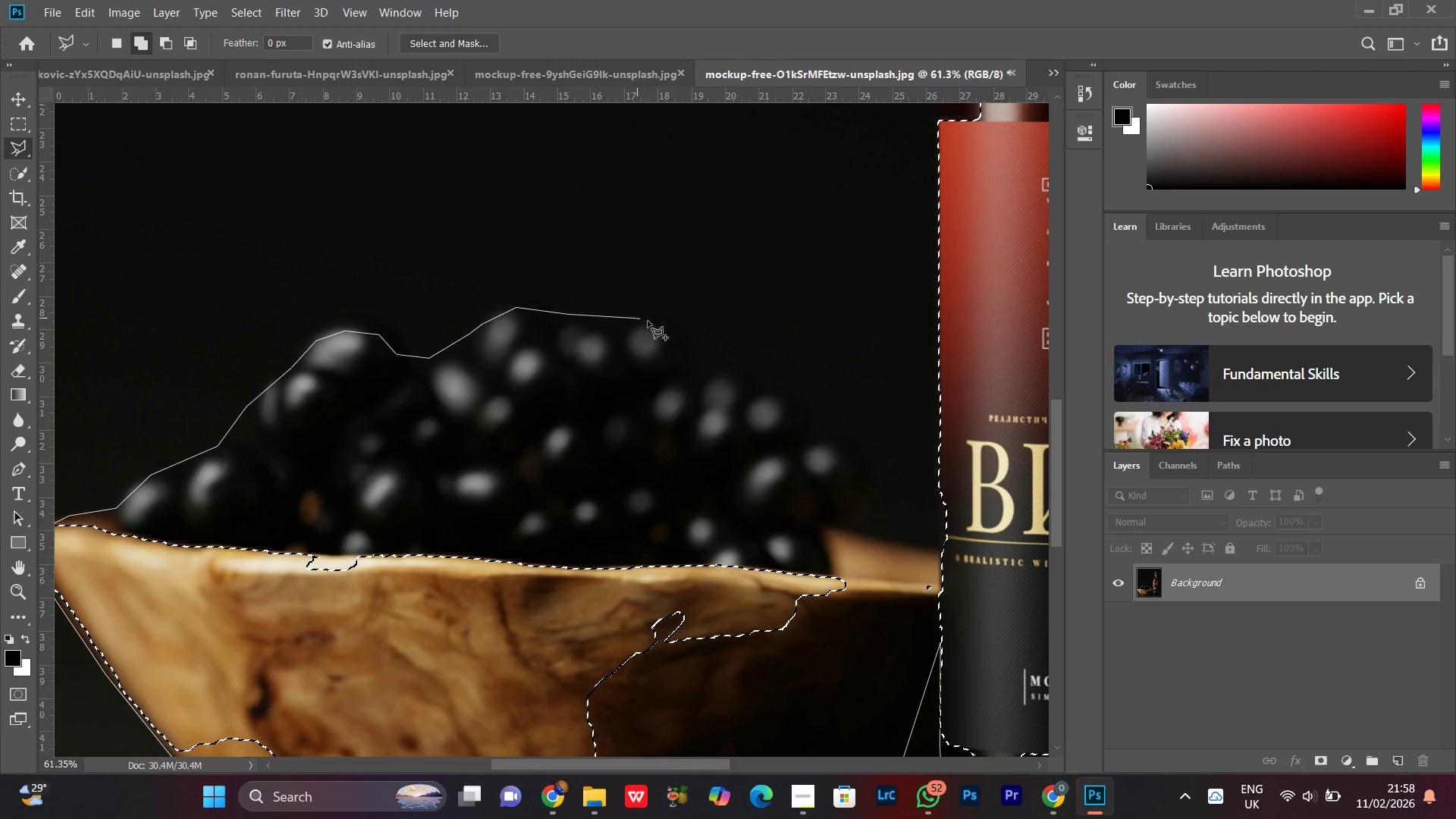 
left_click_drag(start_coordinate=[648, 321], to_coordinate=[654, 324])
 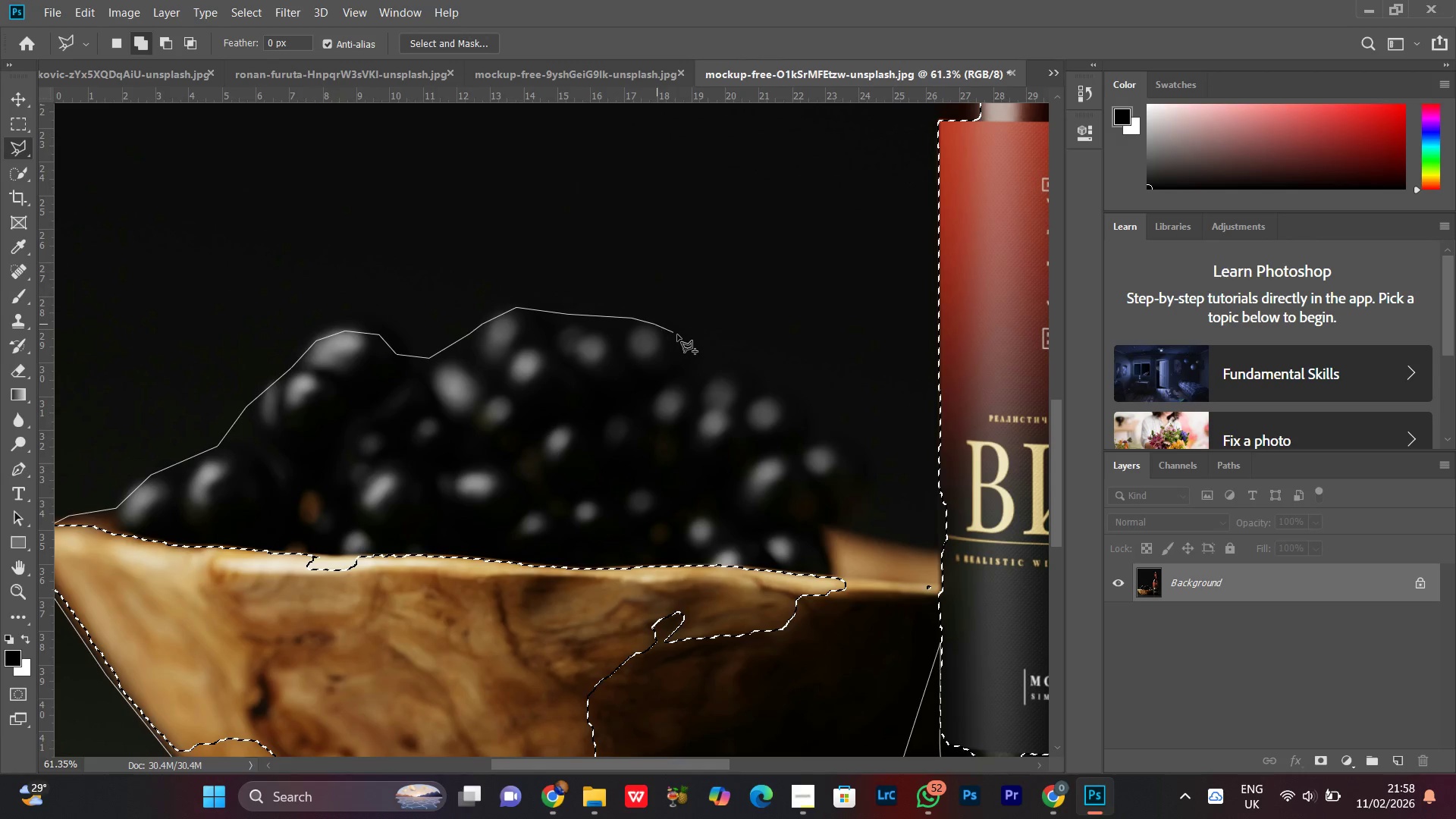 
left_click_drag(start_coordinate=[679, 337], to_coordinate=[690, 342])
 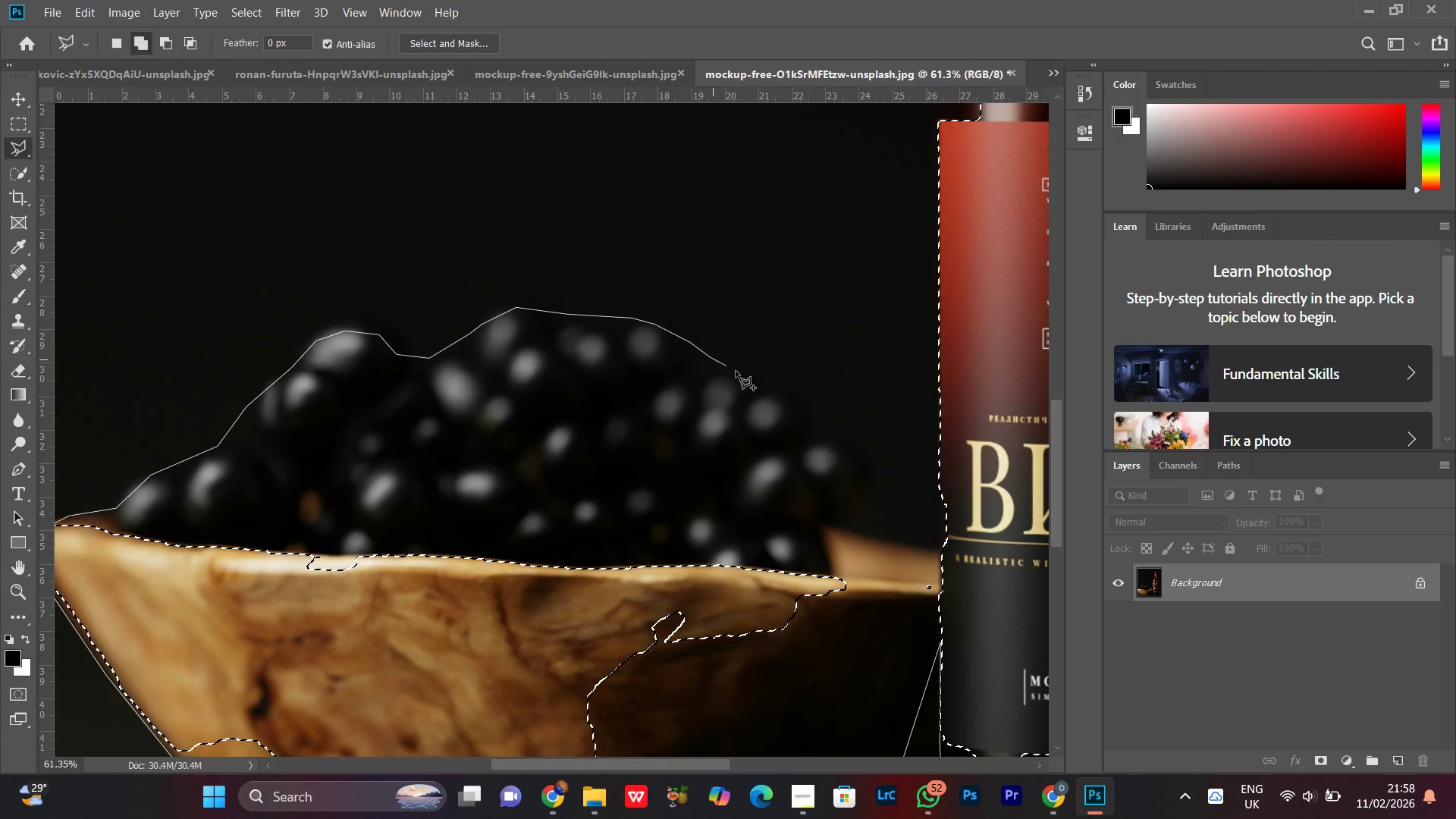 
left_click([758, 385])
 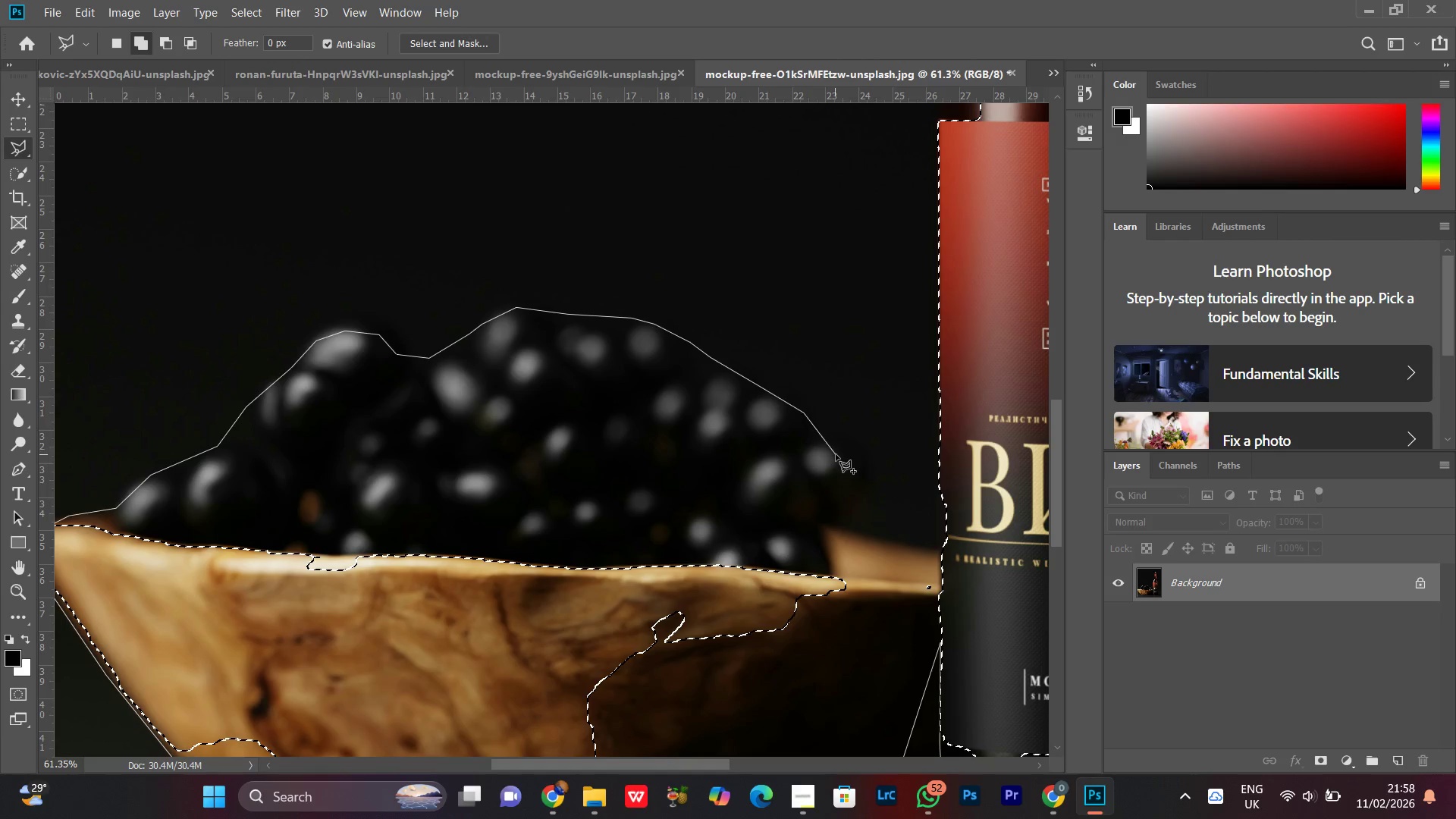 
left_click_drag(start_coordinate=[835, 475], to_coordinate=[833, 481])
 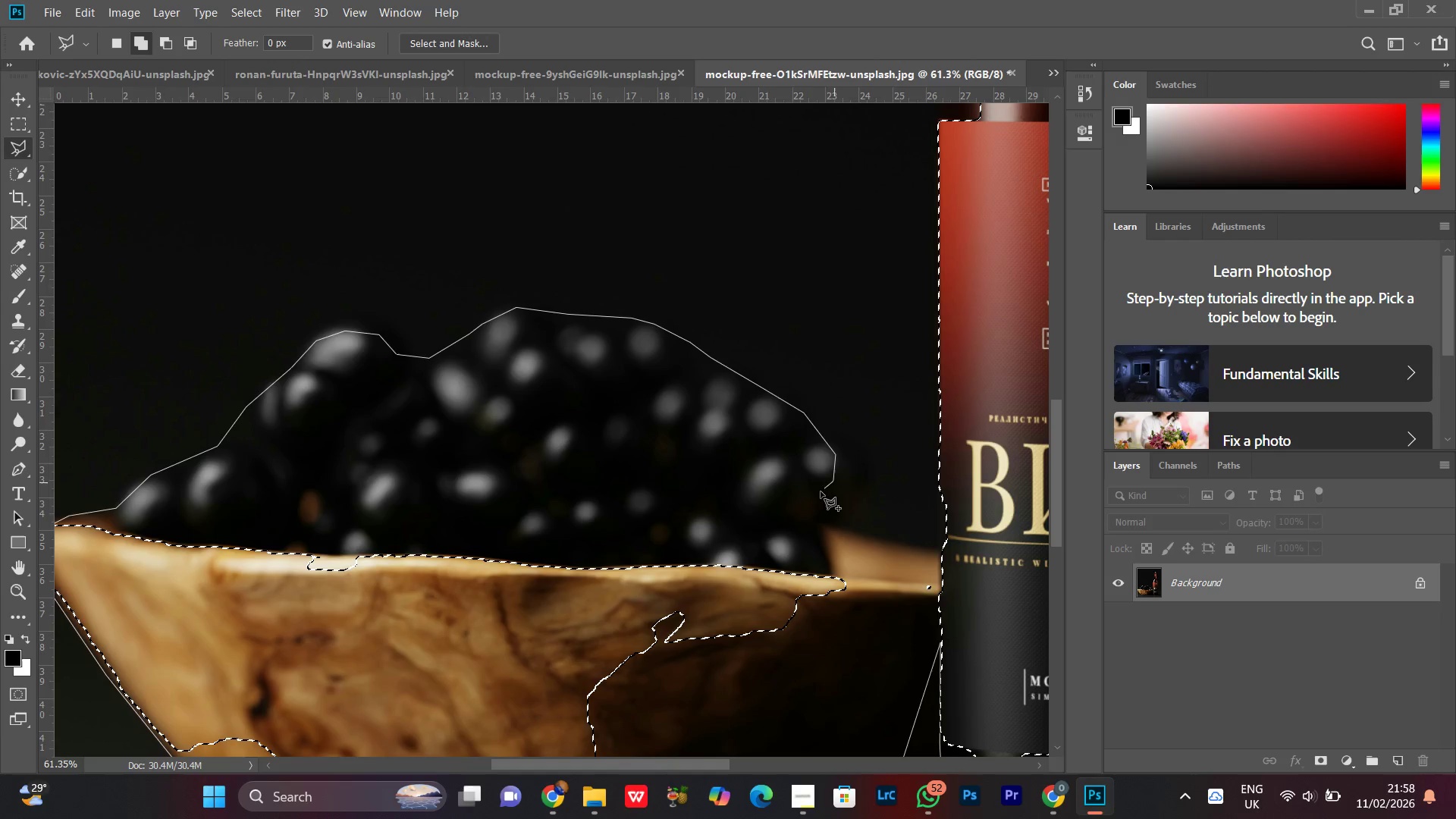 
left_click_drag(start_coordinate=[820, 494], to_coordinate=[820, 499])
 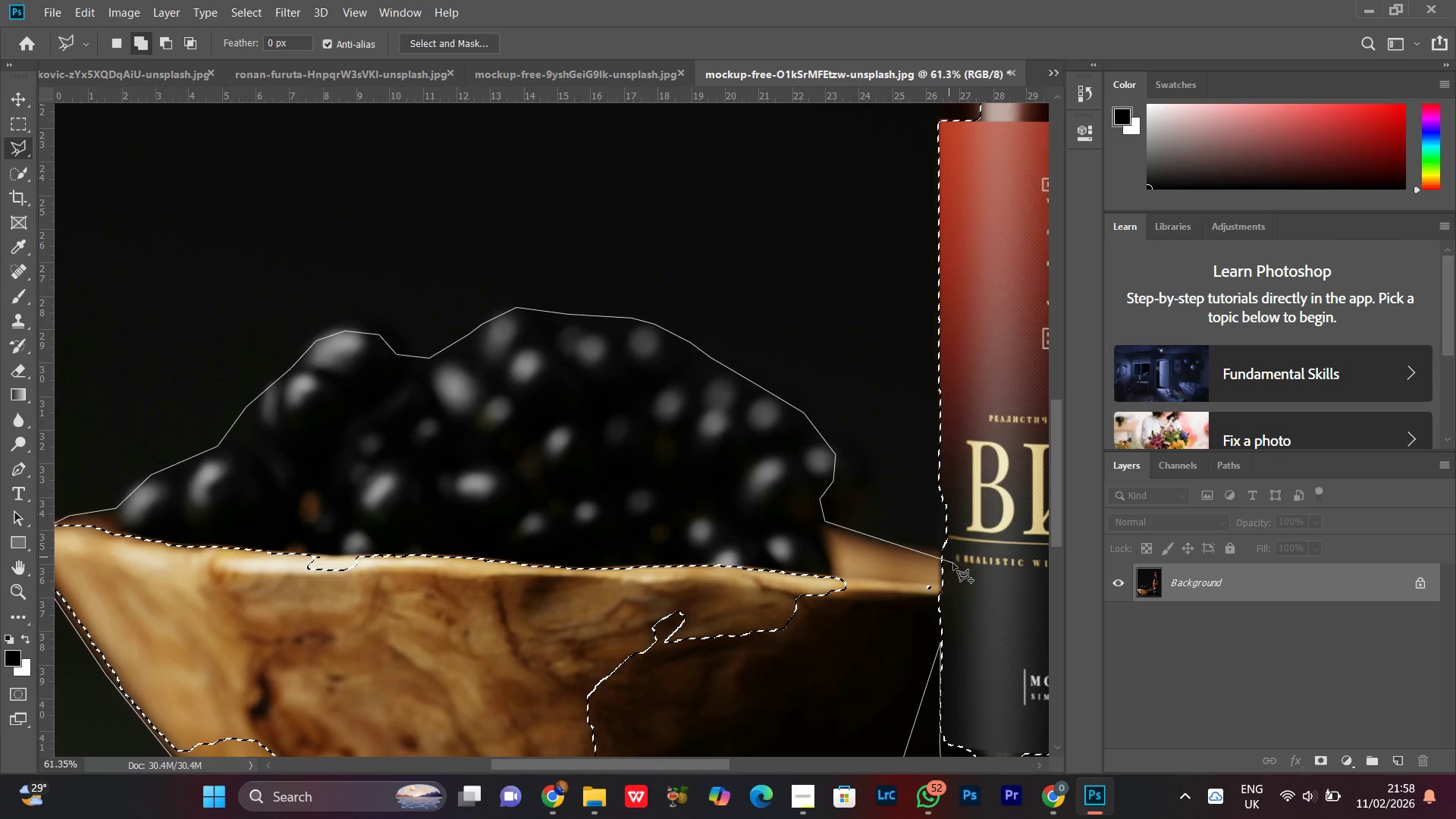 
left_click([959, 571])
 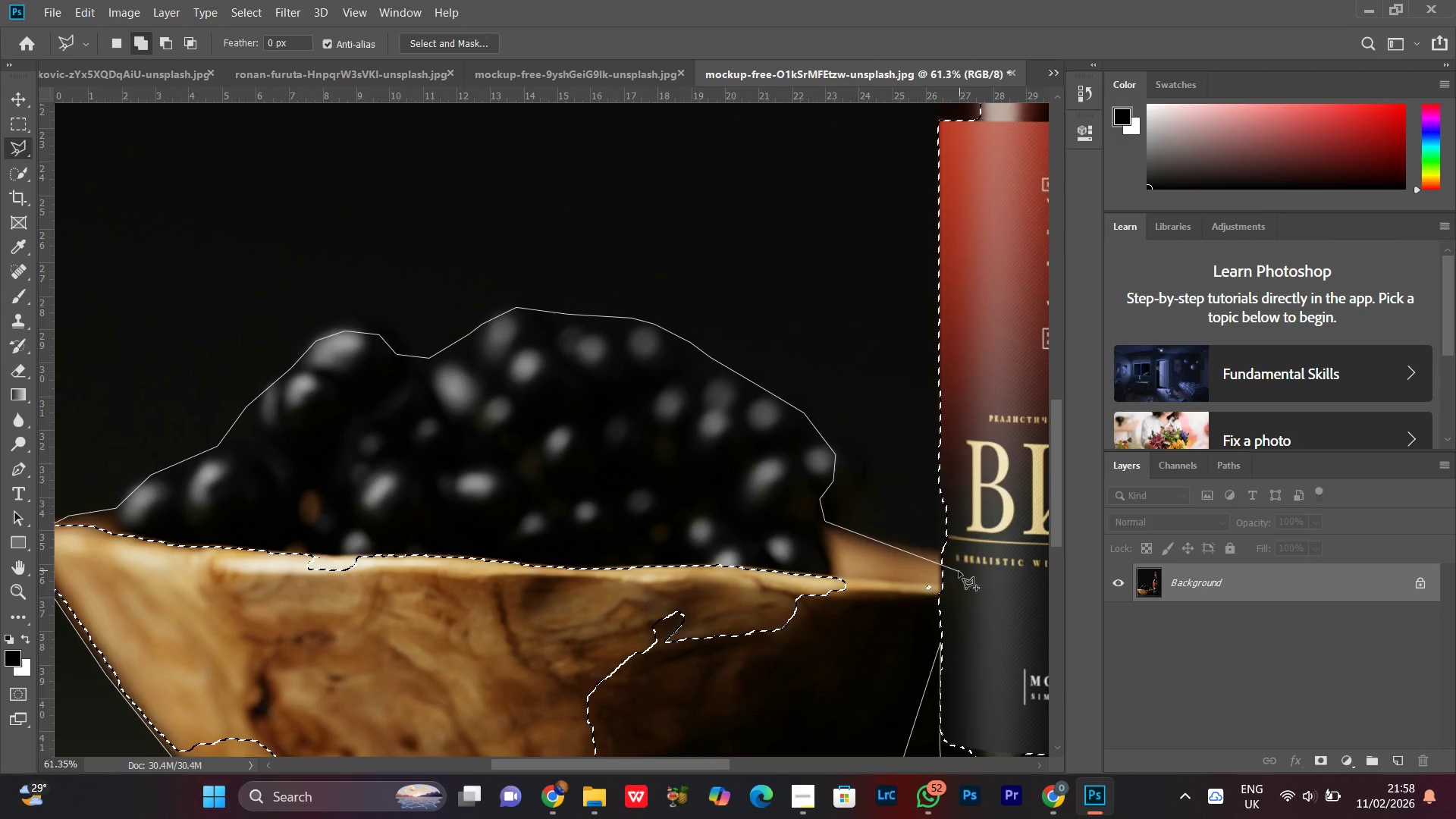 
hold_key(key=Space, duration=0.7)
 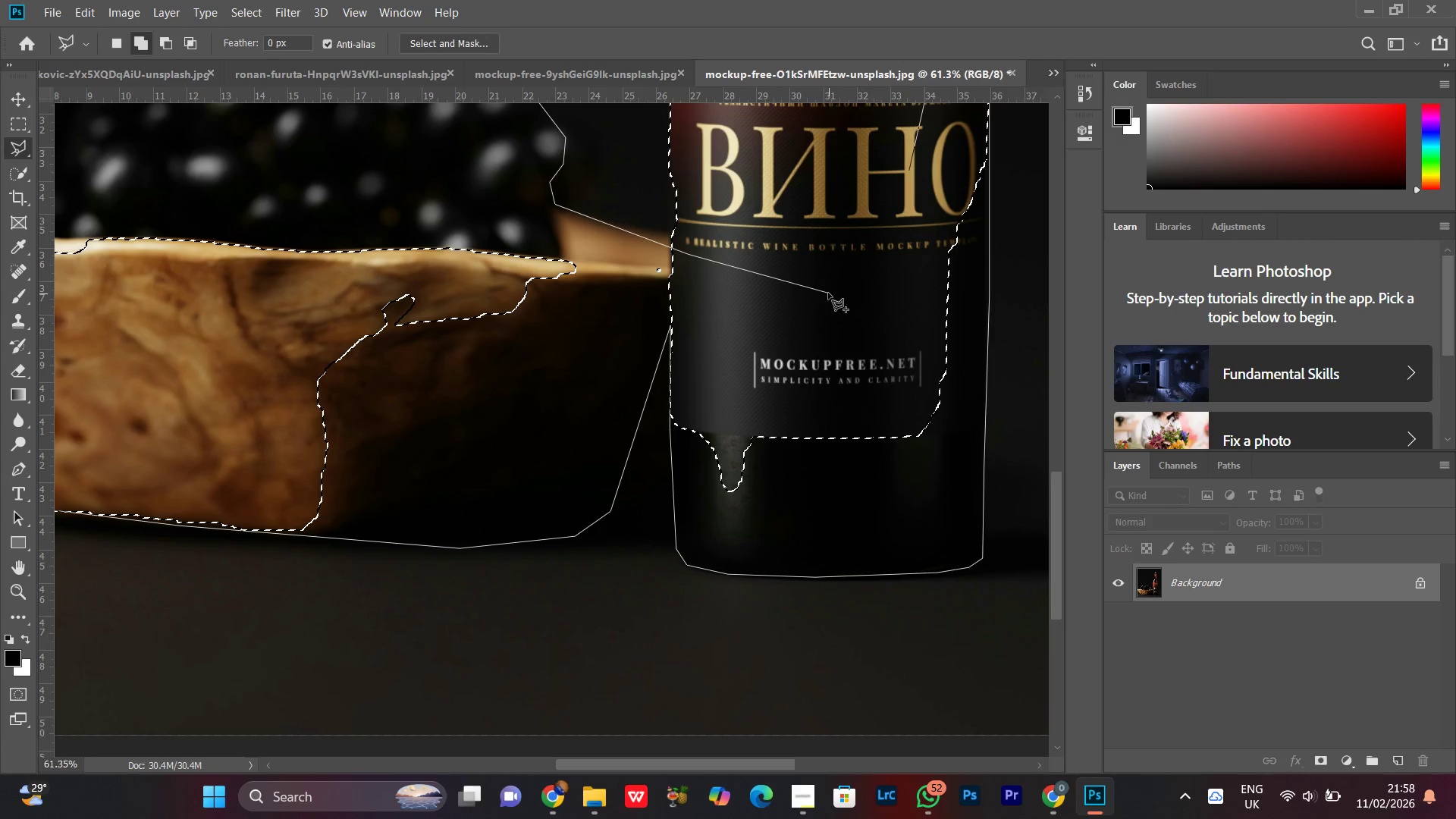 
left_click_drag(start_coordinate=[959, 571], to_coordinate=[689, 254])
 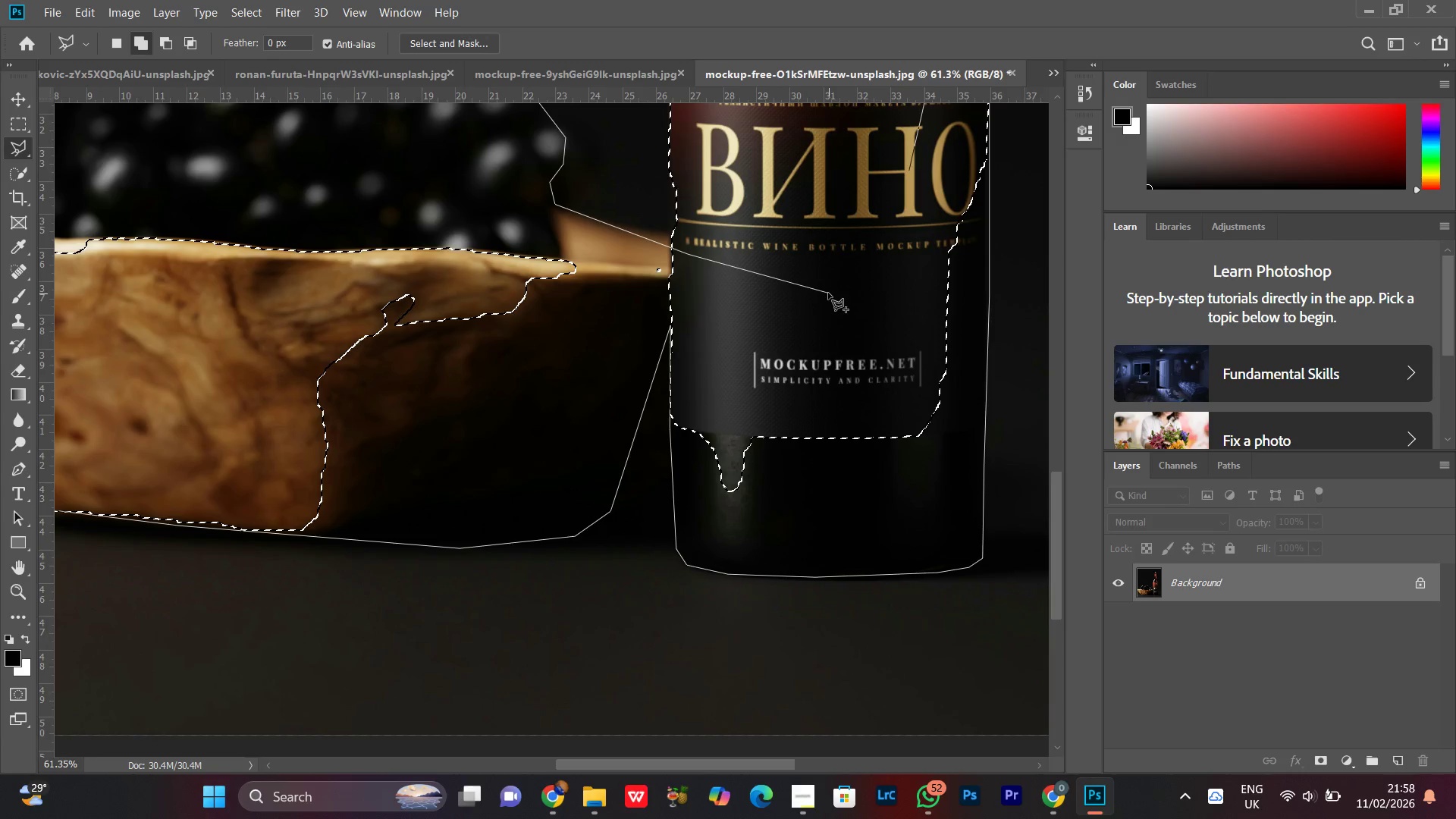 
hold_key(key=Space, duration=0.61)
 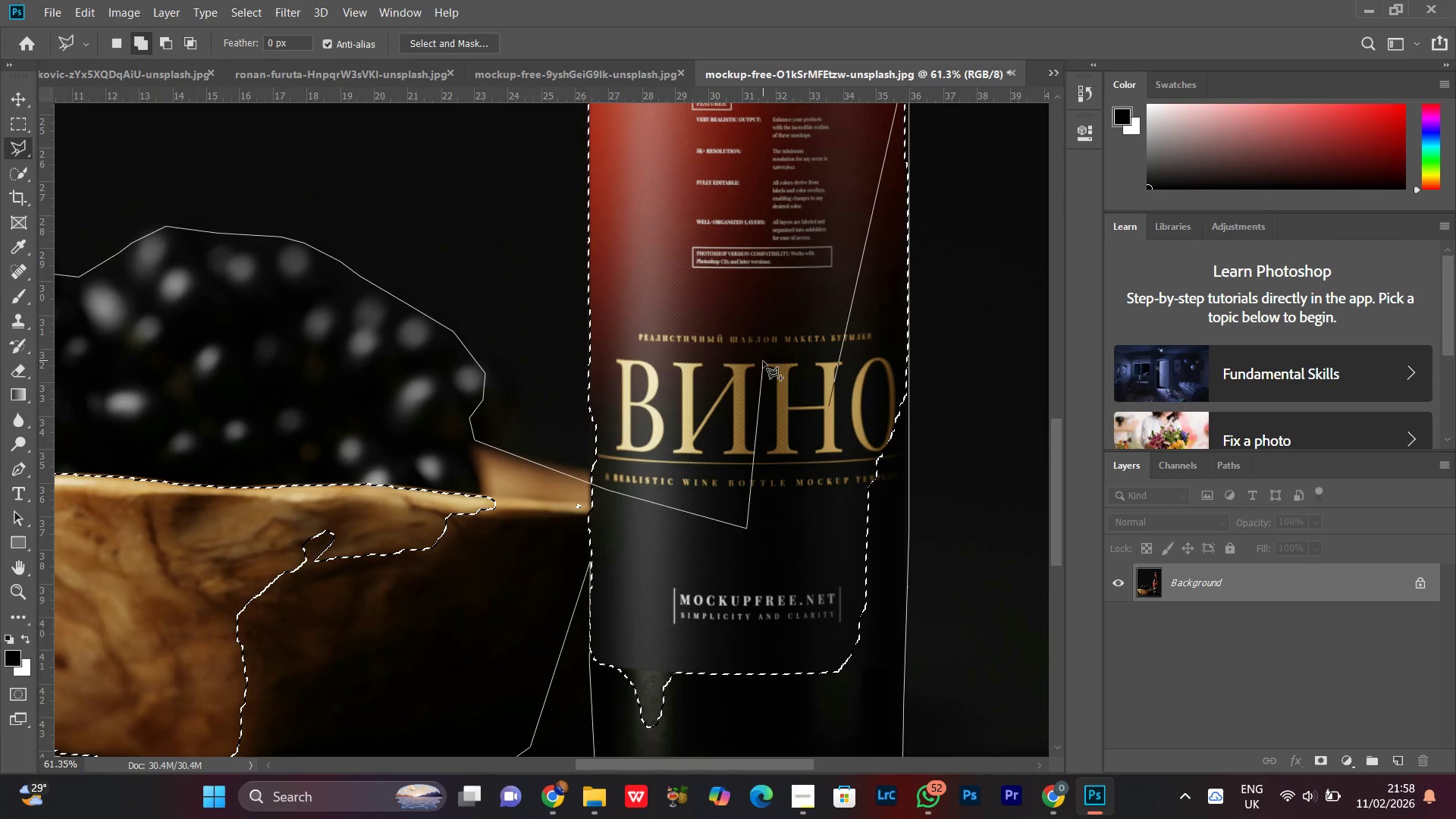 
left_click_drag(start_coordinate=[828, 293], to_coordinate=[747, 529])
 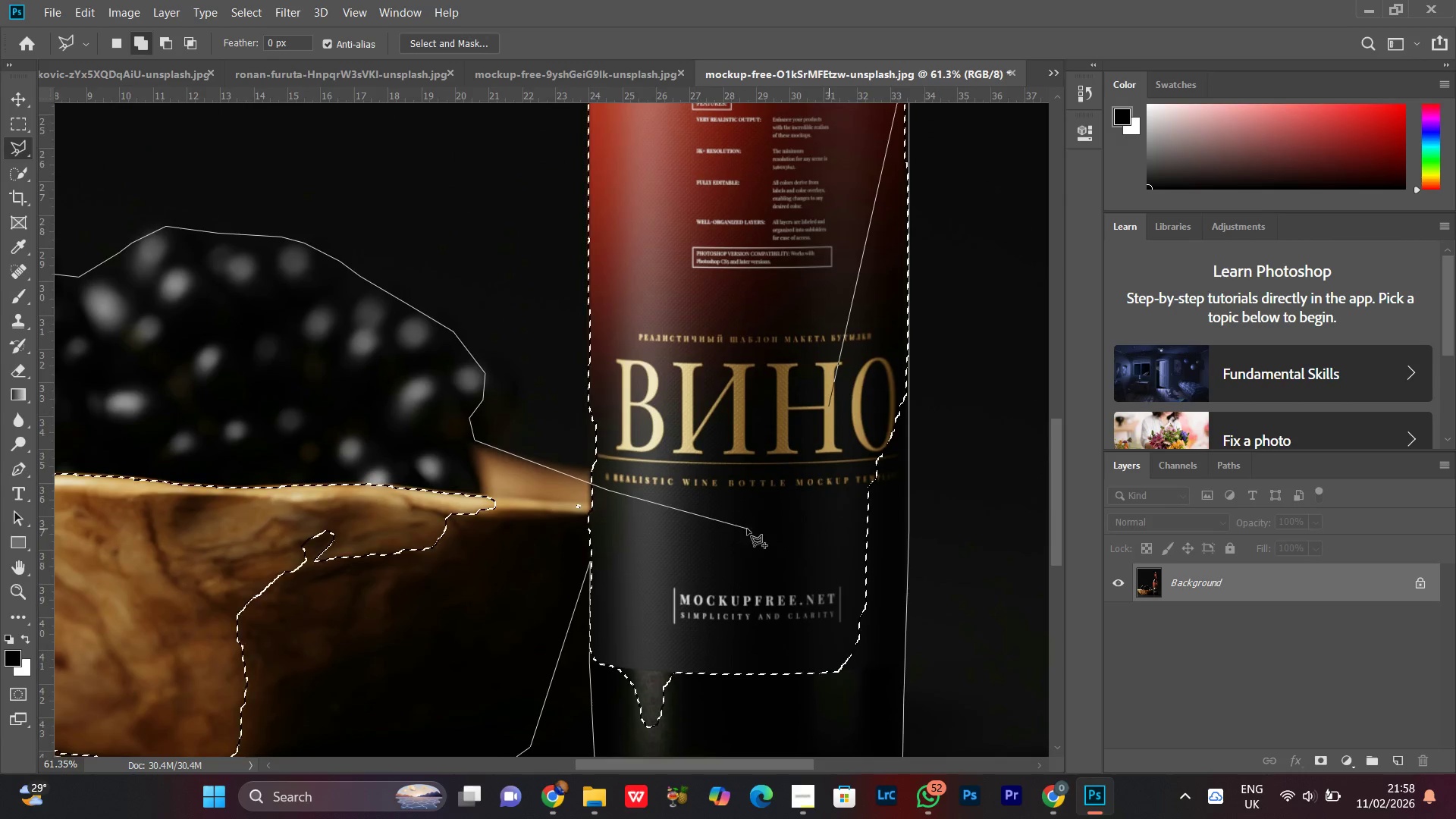 
hold_key(key=Space, duration=5.64)
 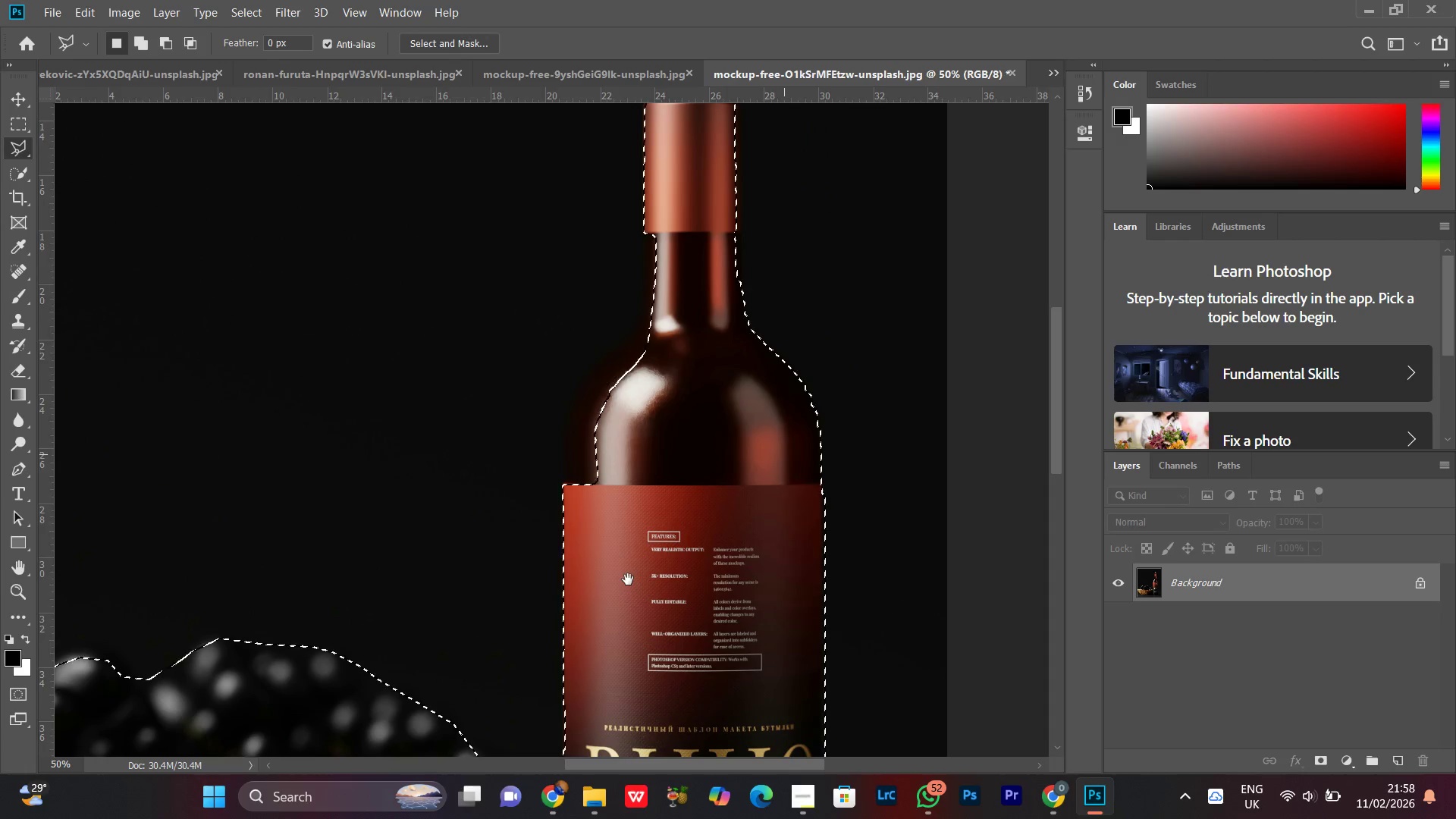 
double_click([763, 361])
 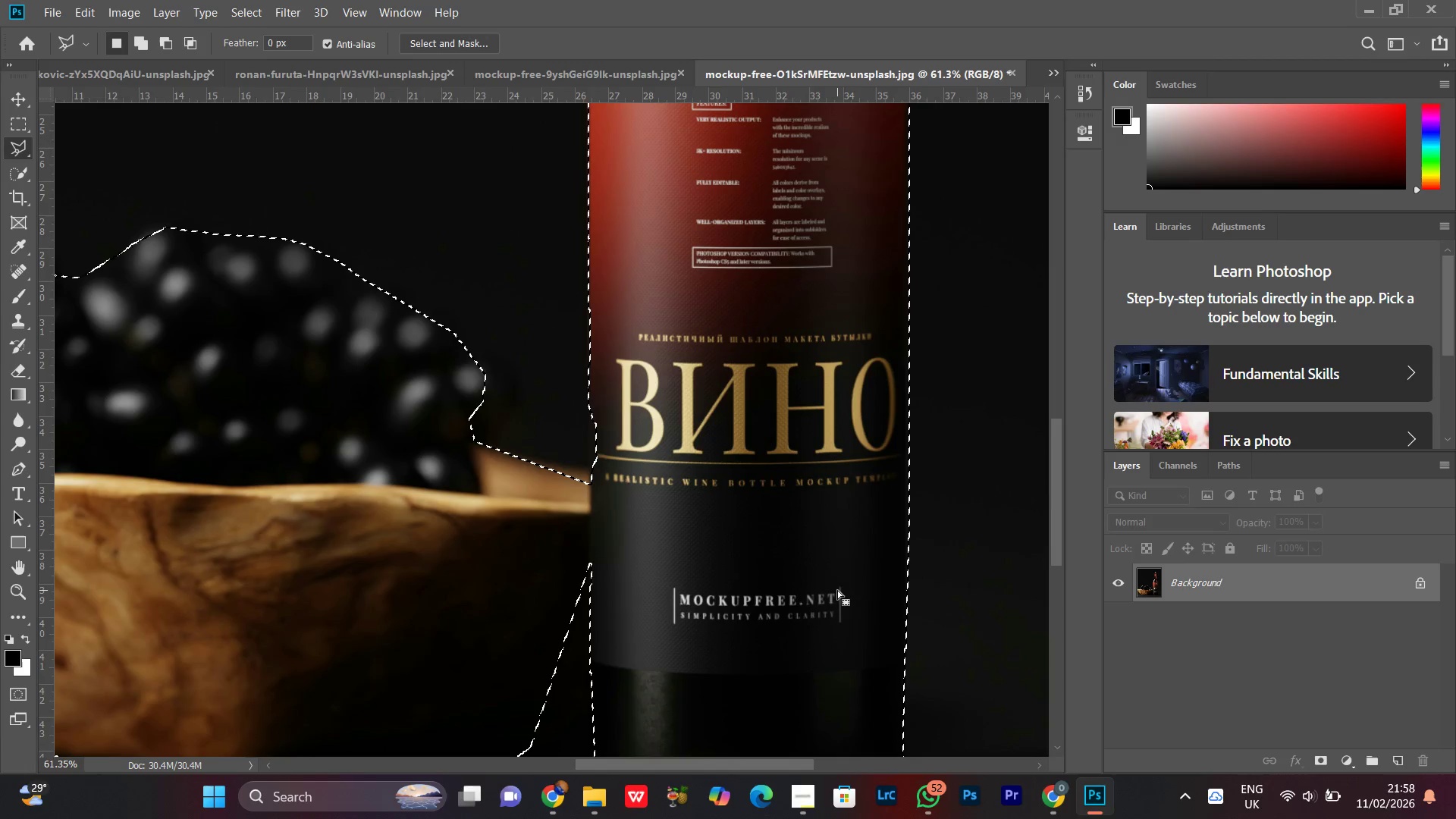 
key(Control+Minus)
 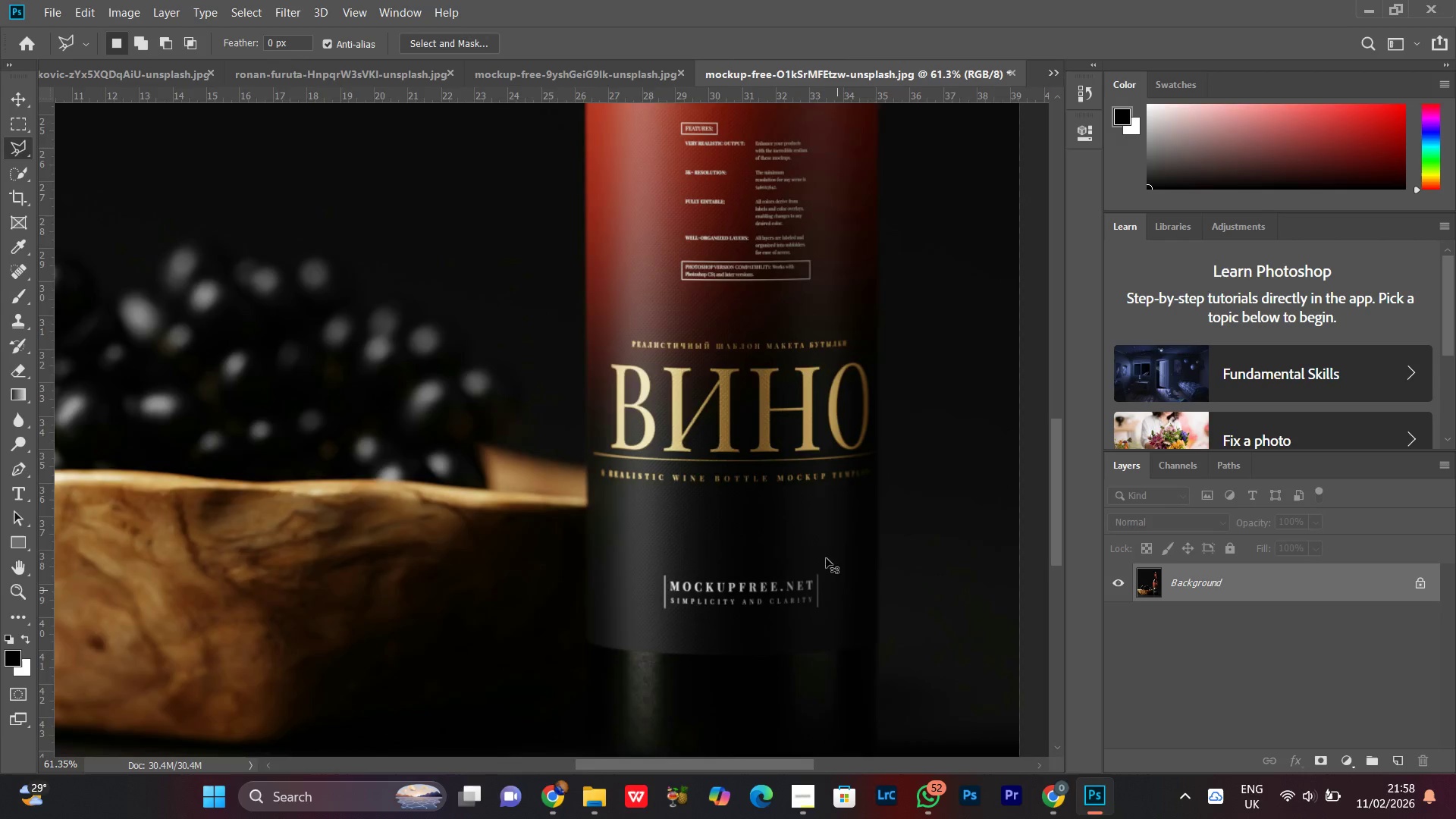 
key(Control+Minus)
 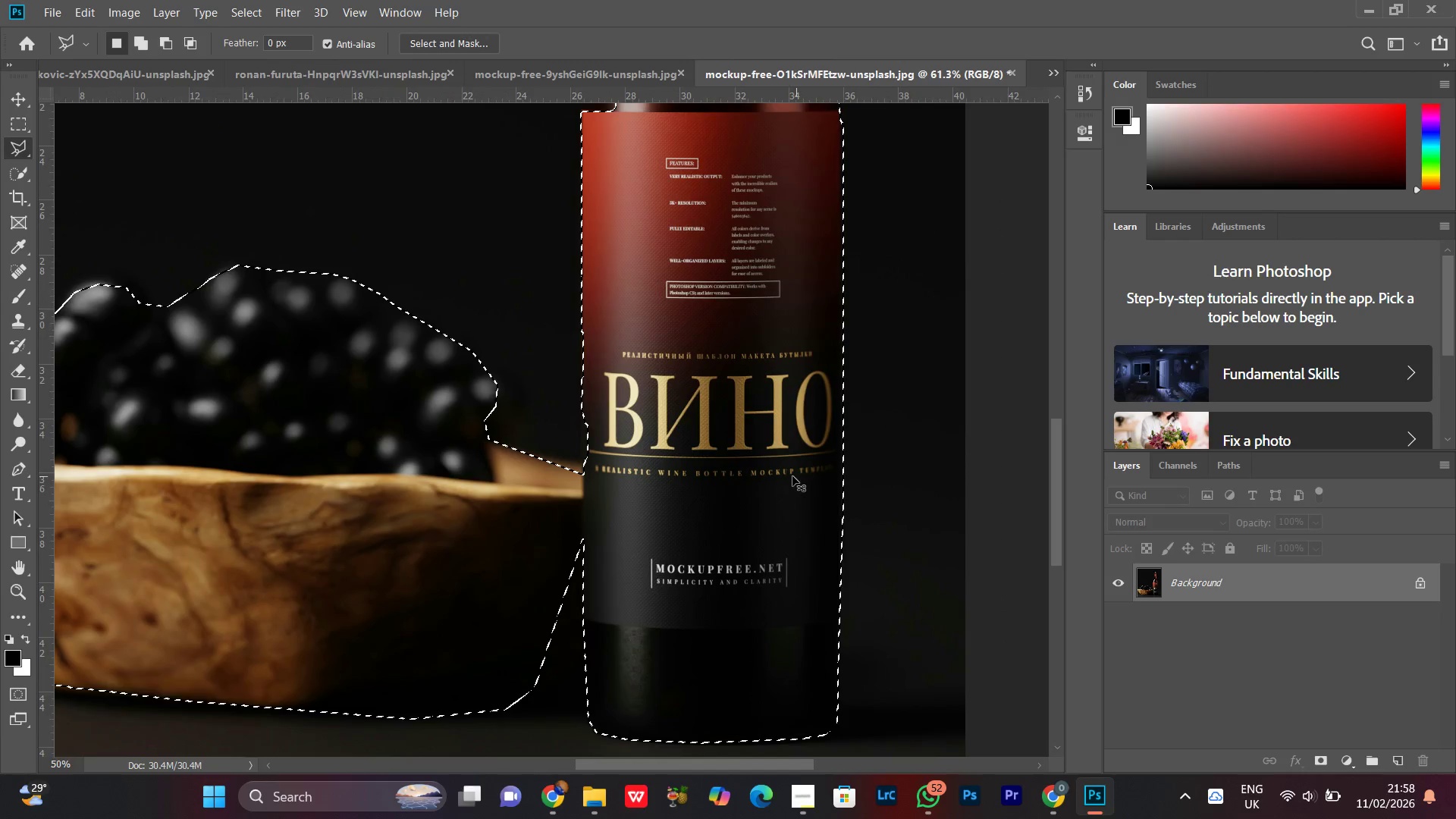 
key(Control+Minus)
 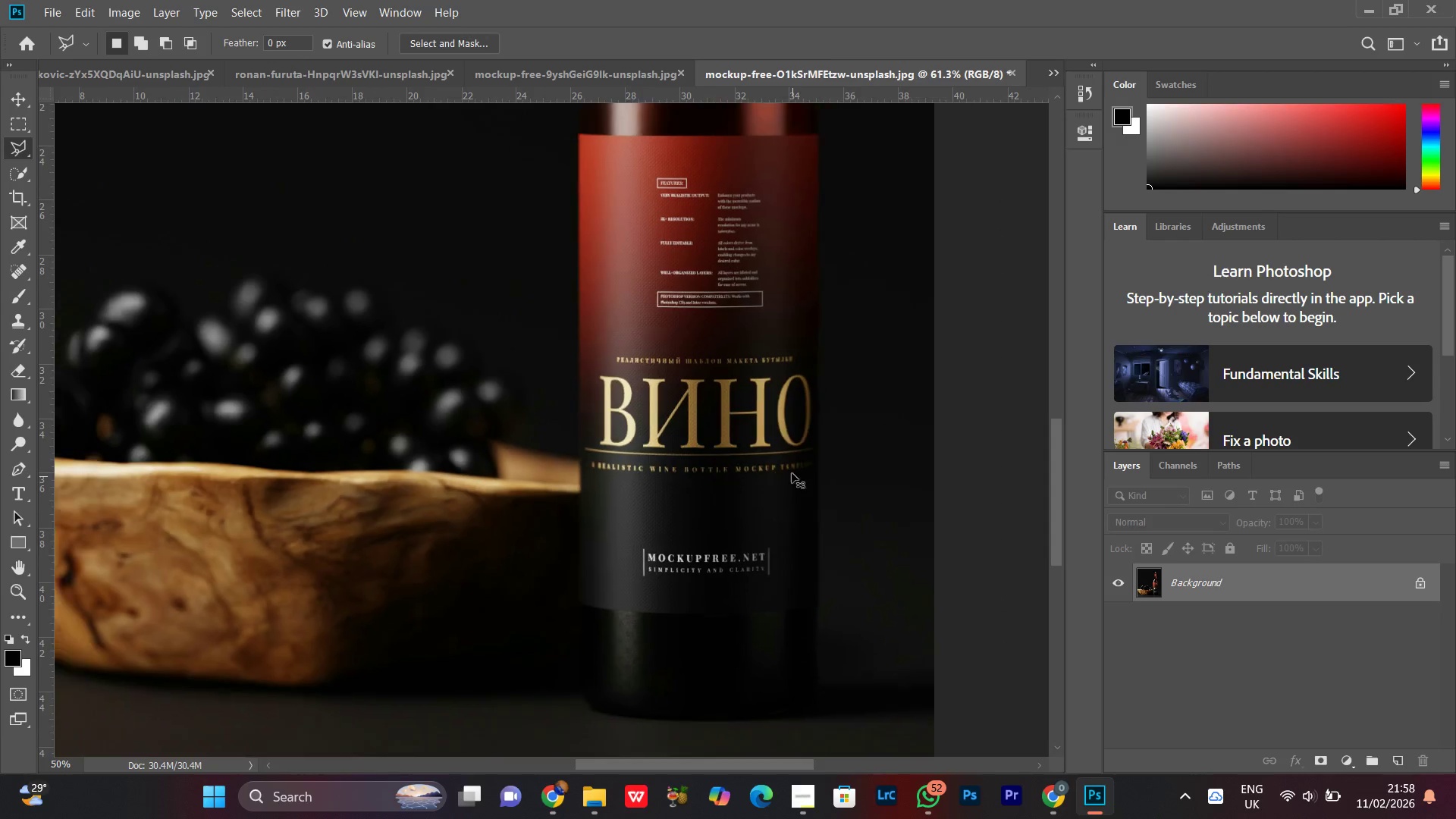 
key(Control+Minus)
 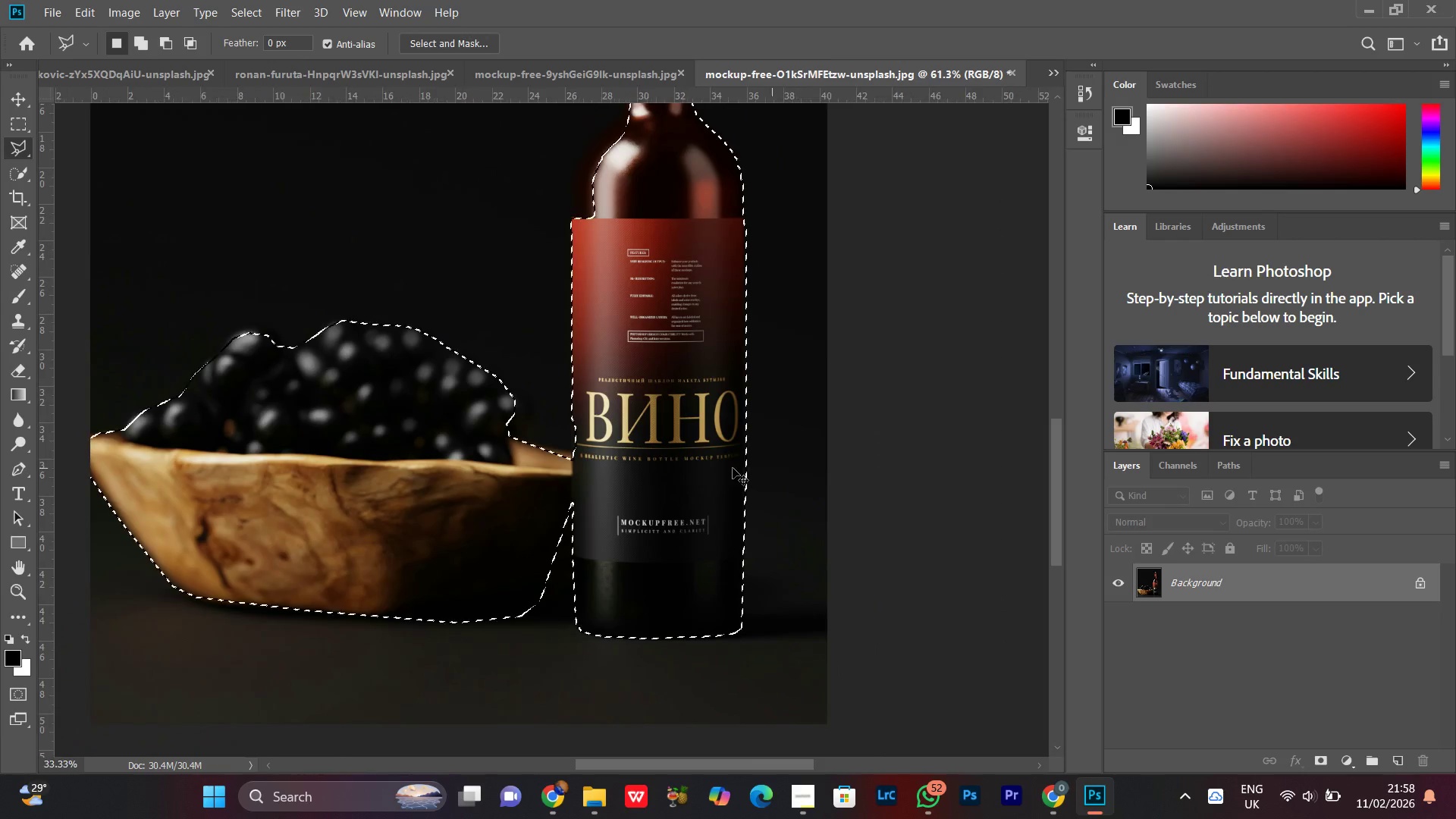 
key(Control+Minus)
 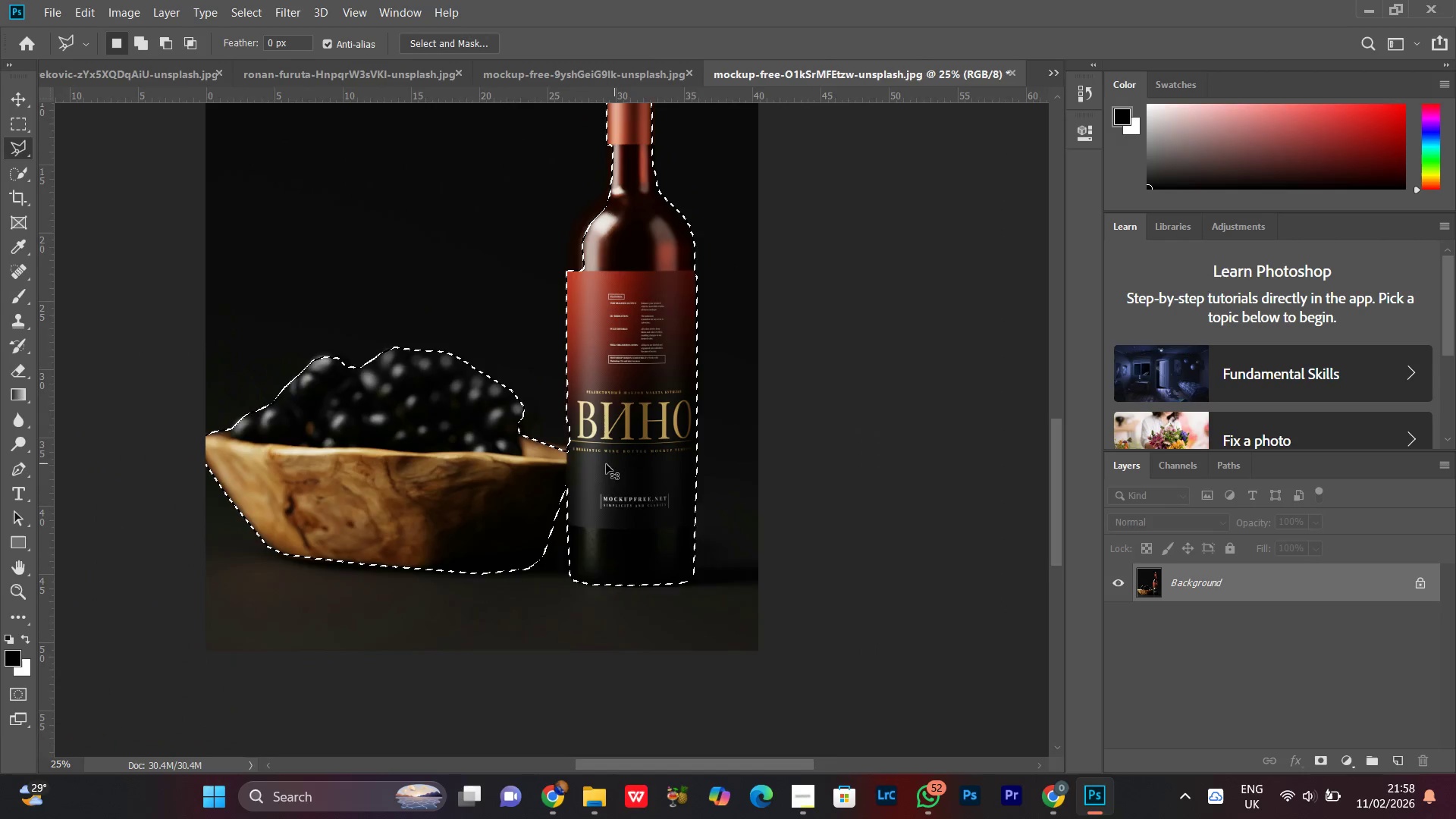 
key(Control+Minus)
 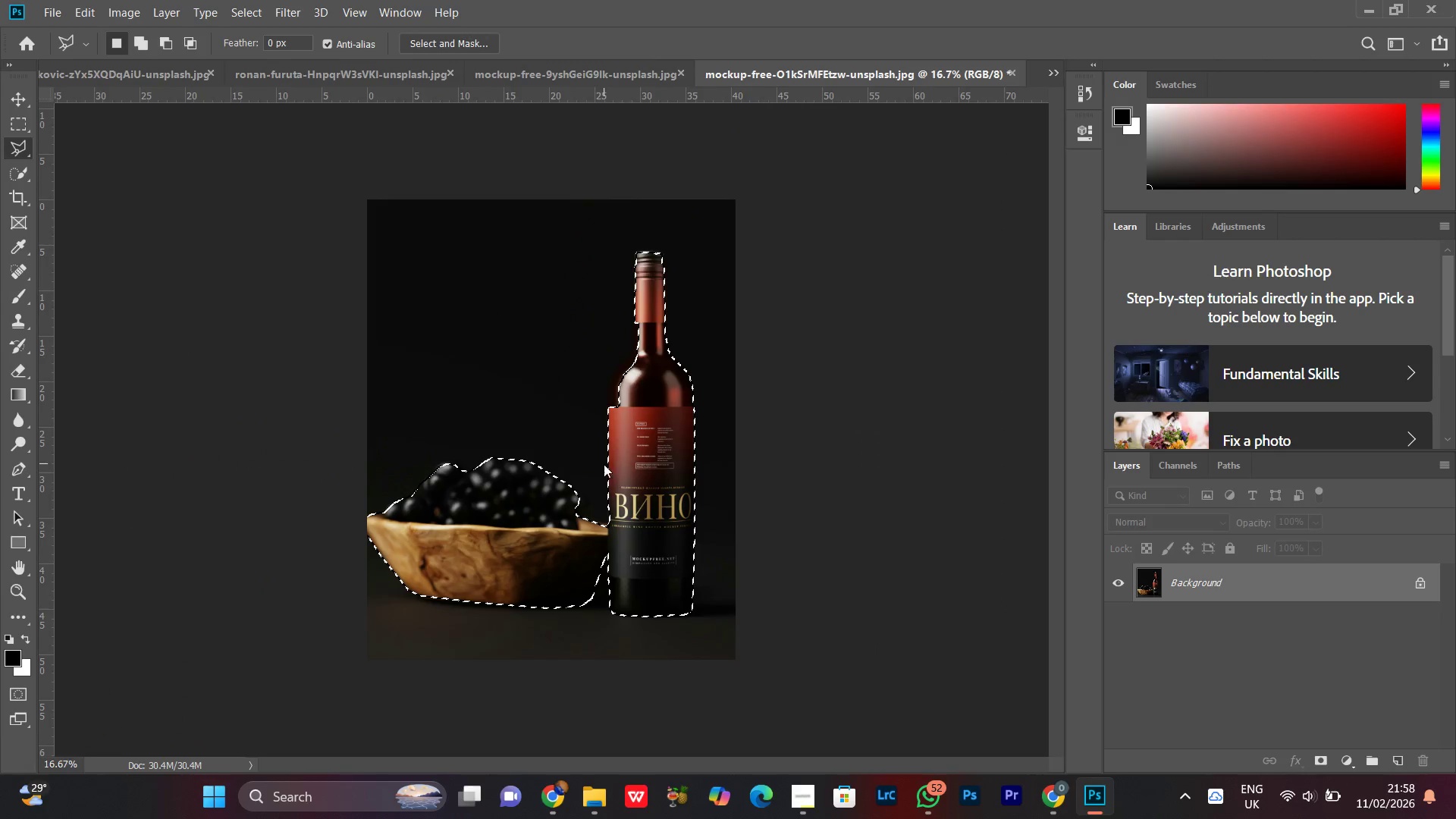 
key(Control+Equal)
 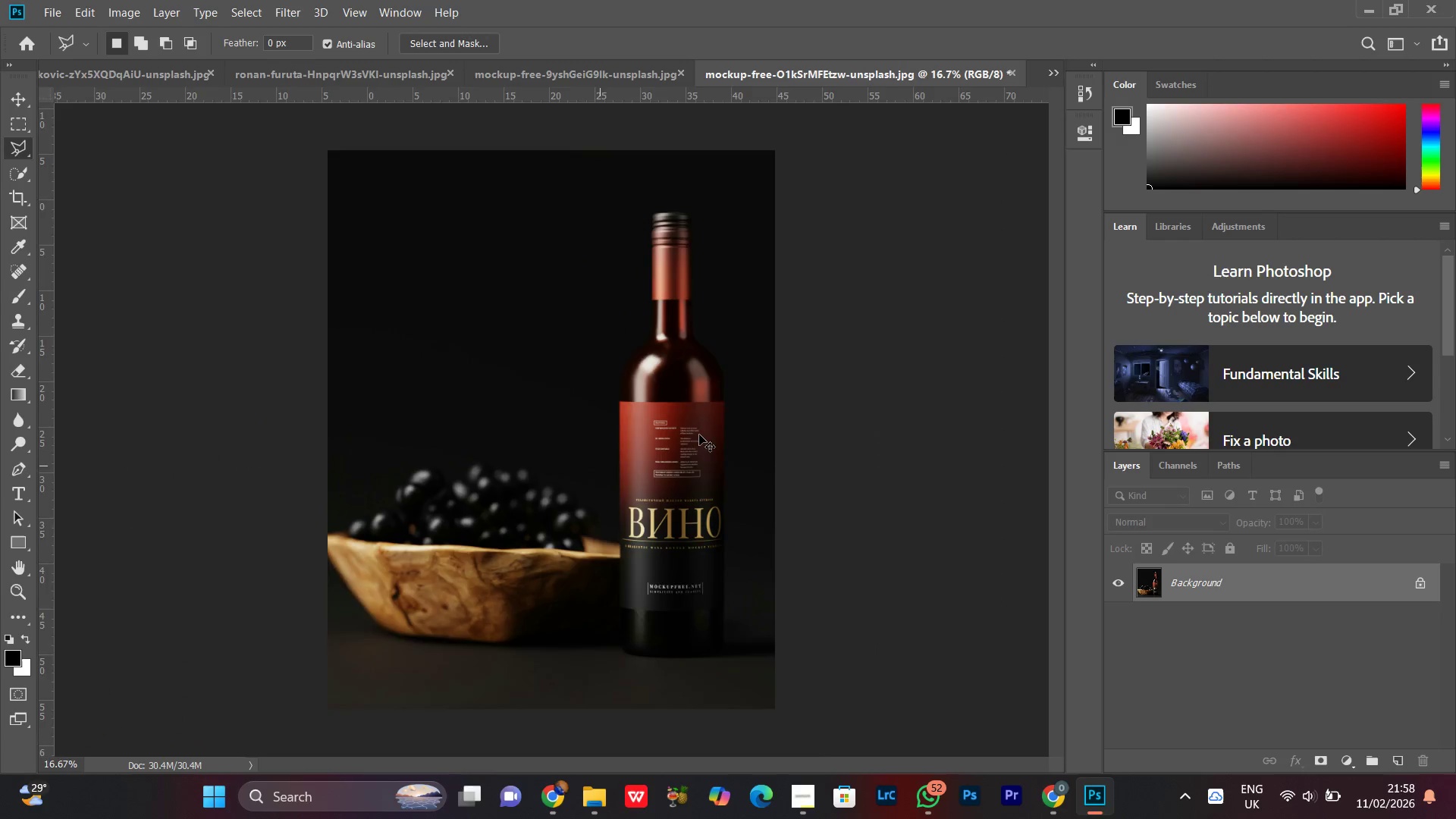 
key(Control+Equal)
 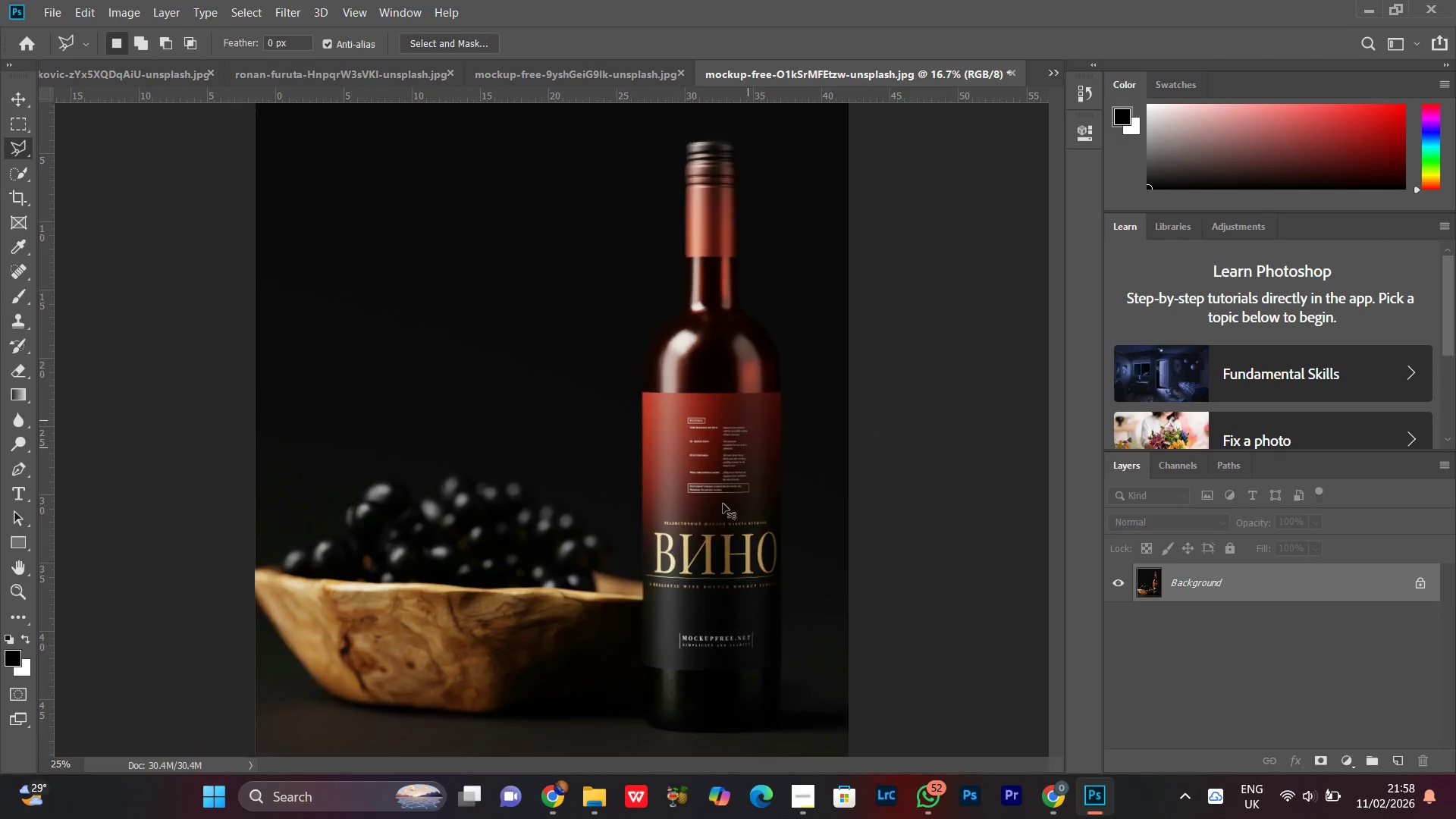 
key(Control+Equal)
 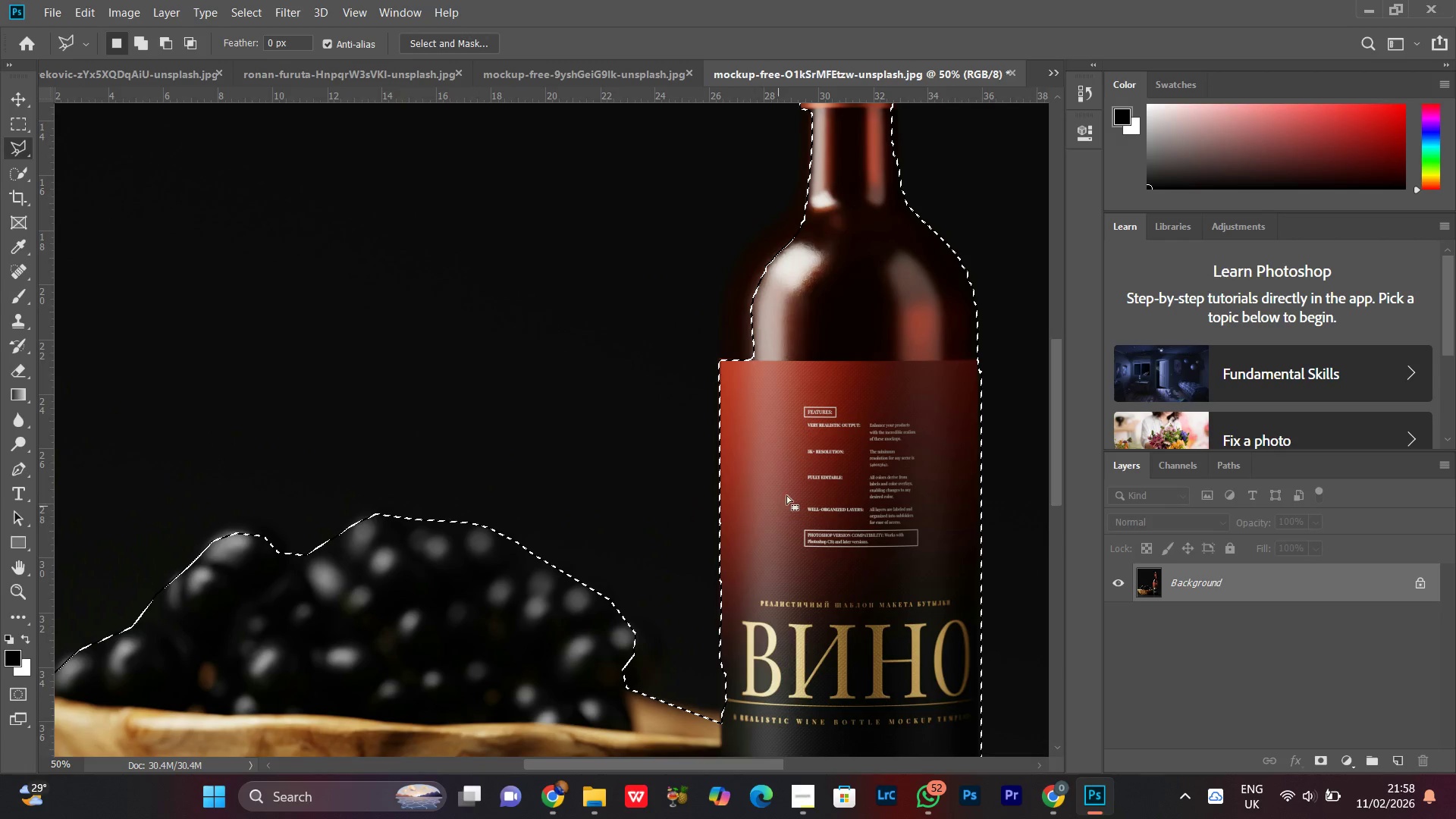 
hold_key(key=Space, duration=0.7)
 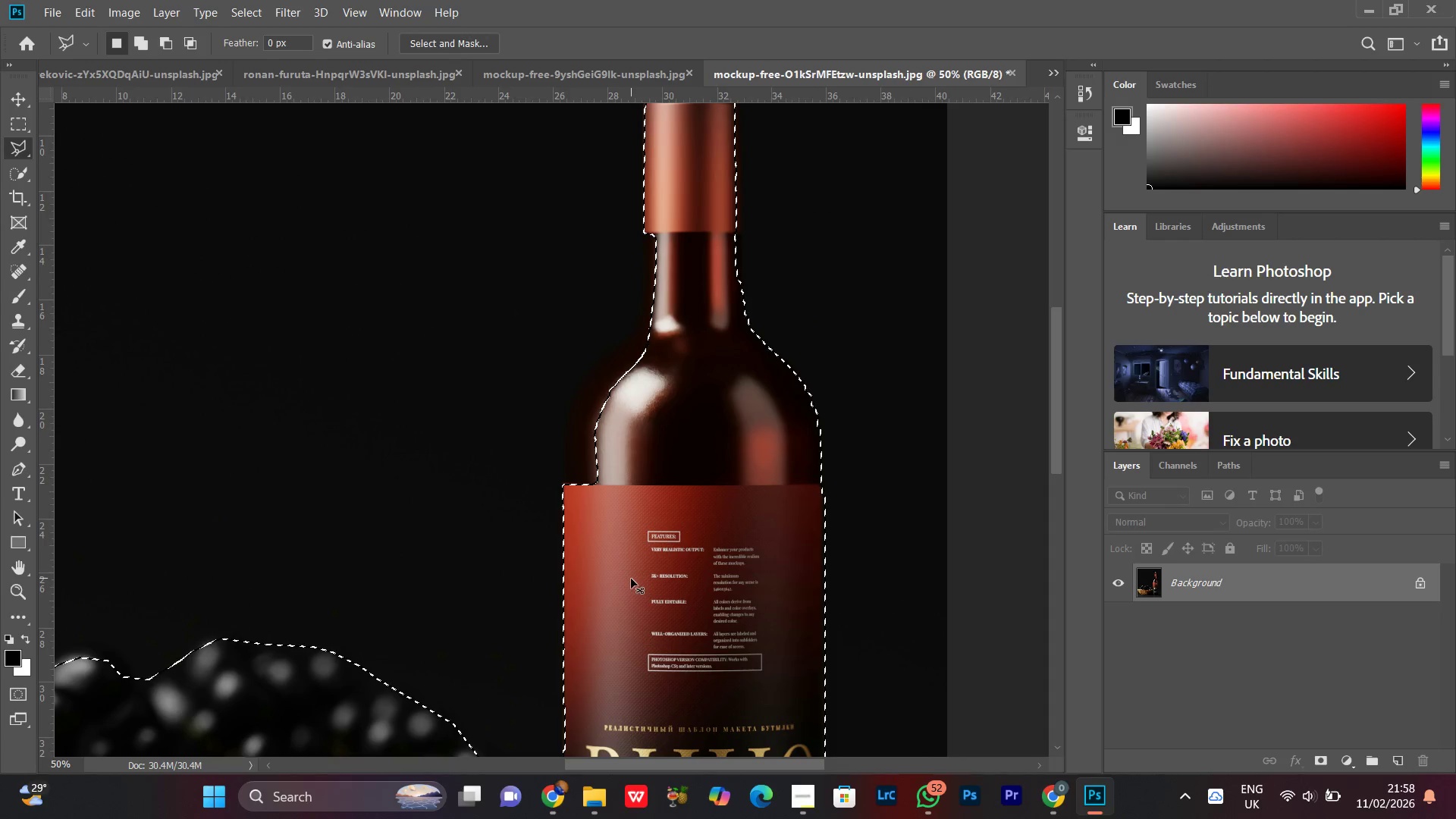 
left_click_drag(start_coordinate=[784, 455], to_coordinate=[628, 579])
 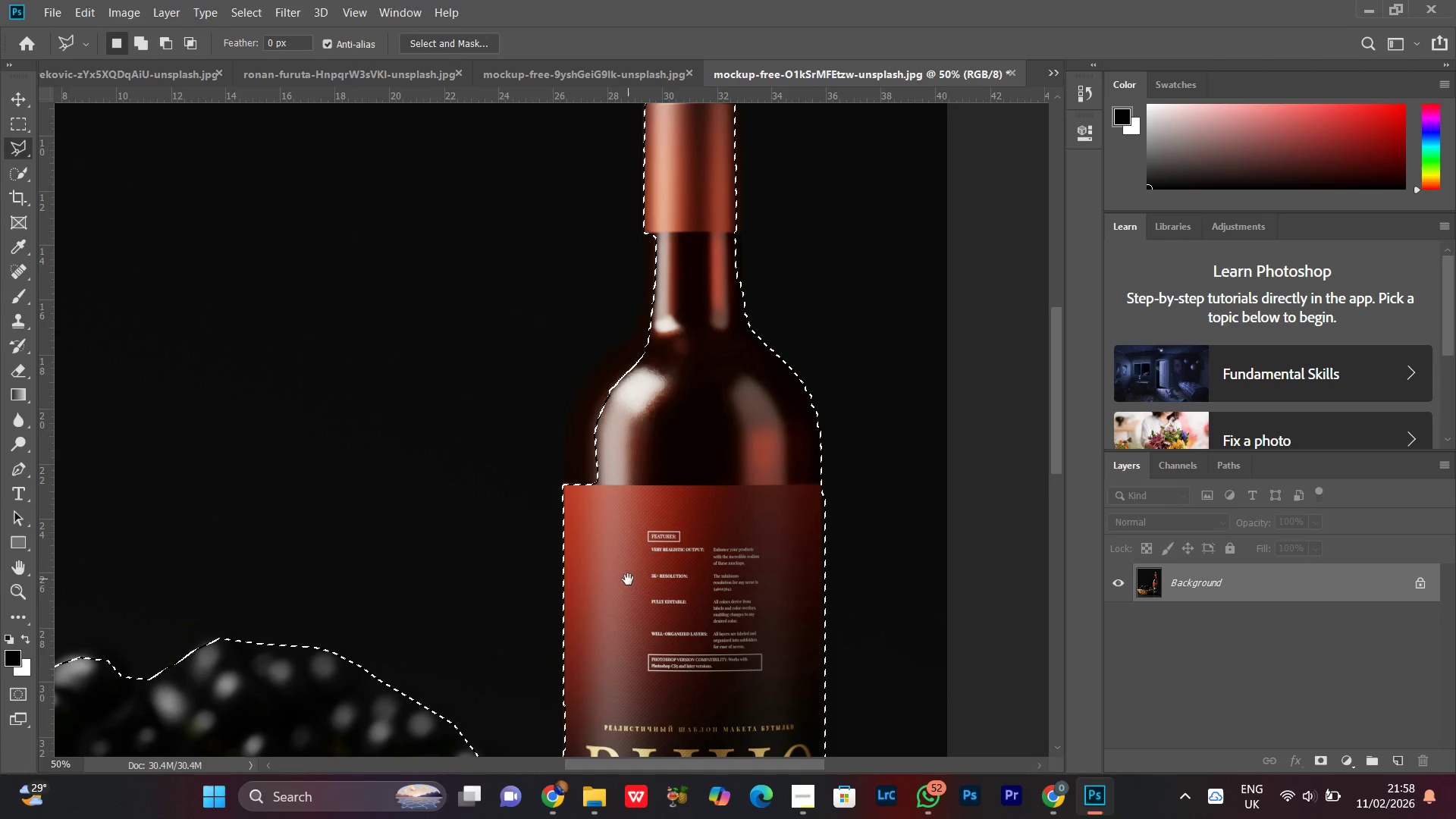 
hold_key(key=Space, duration=18.28)
 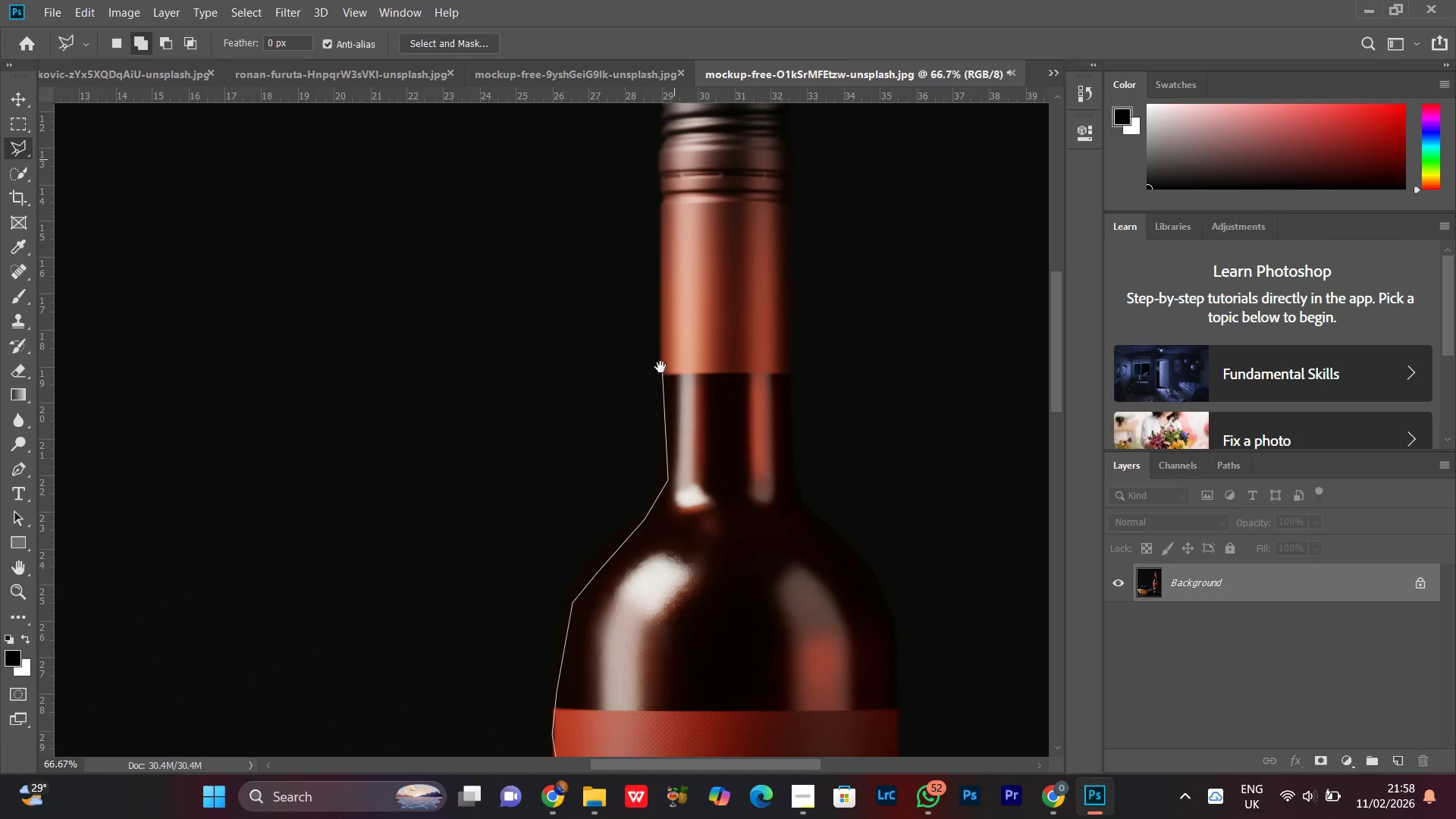 
key(Control+Equal)
 